 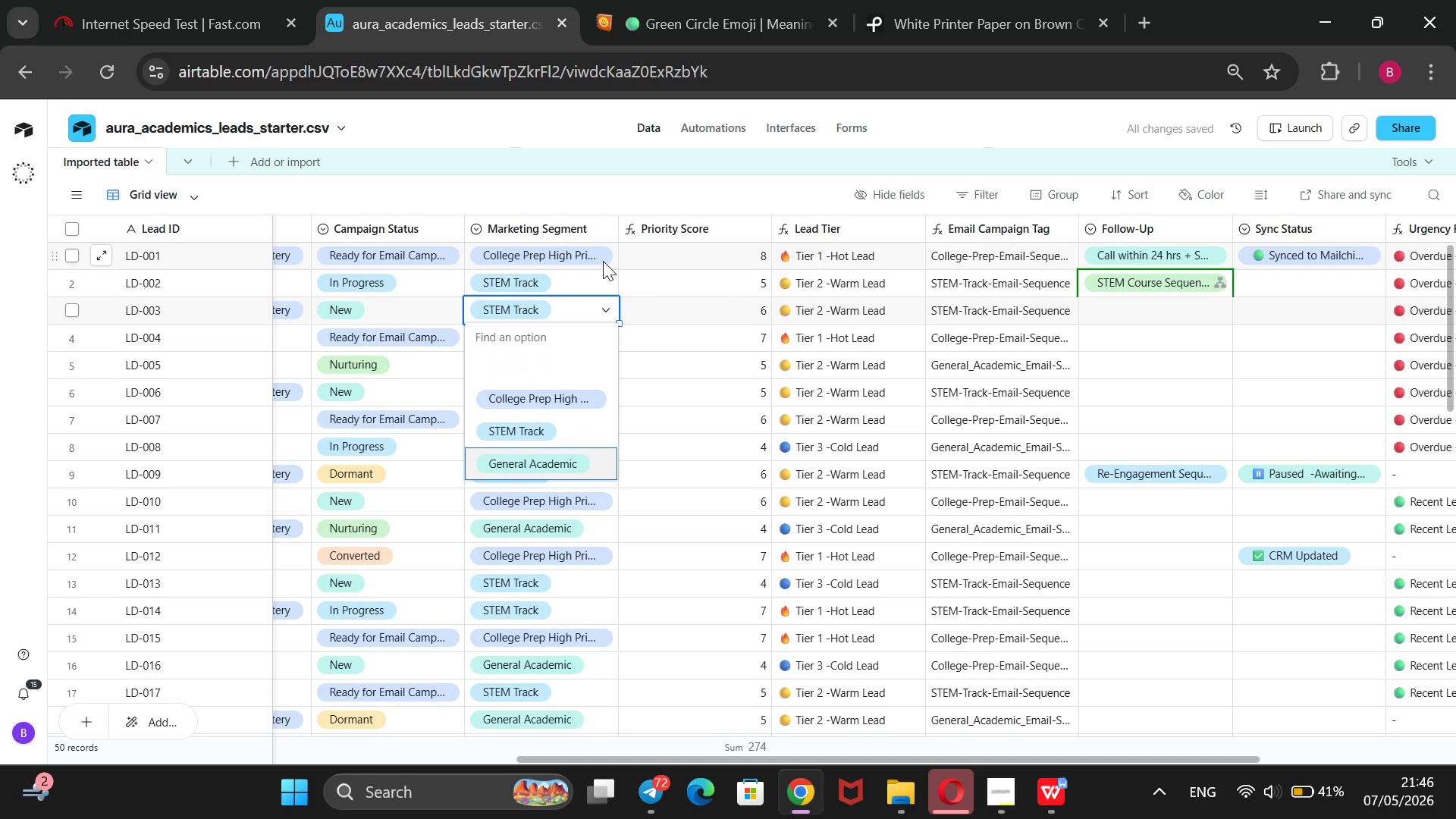 
key(ArrowDown)
 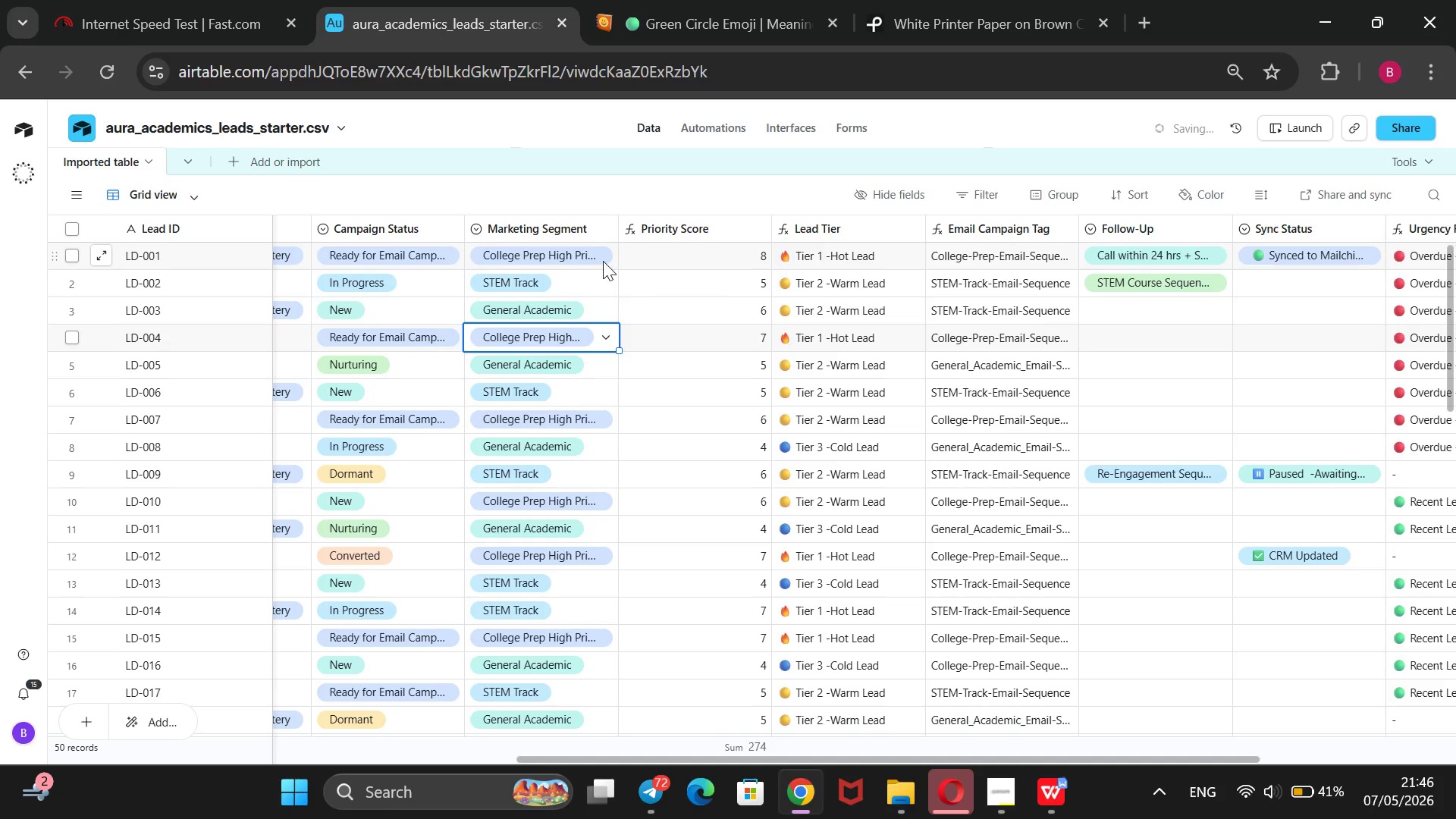 
key(Enter)
 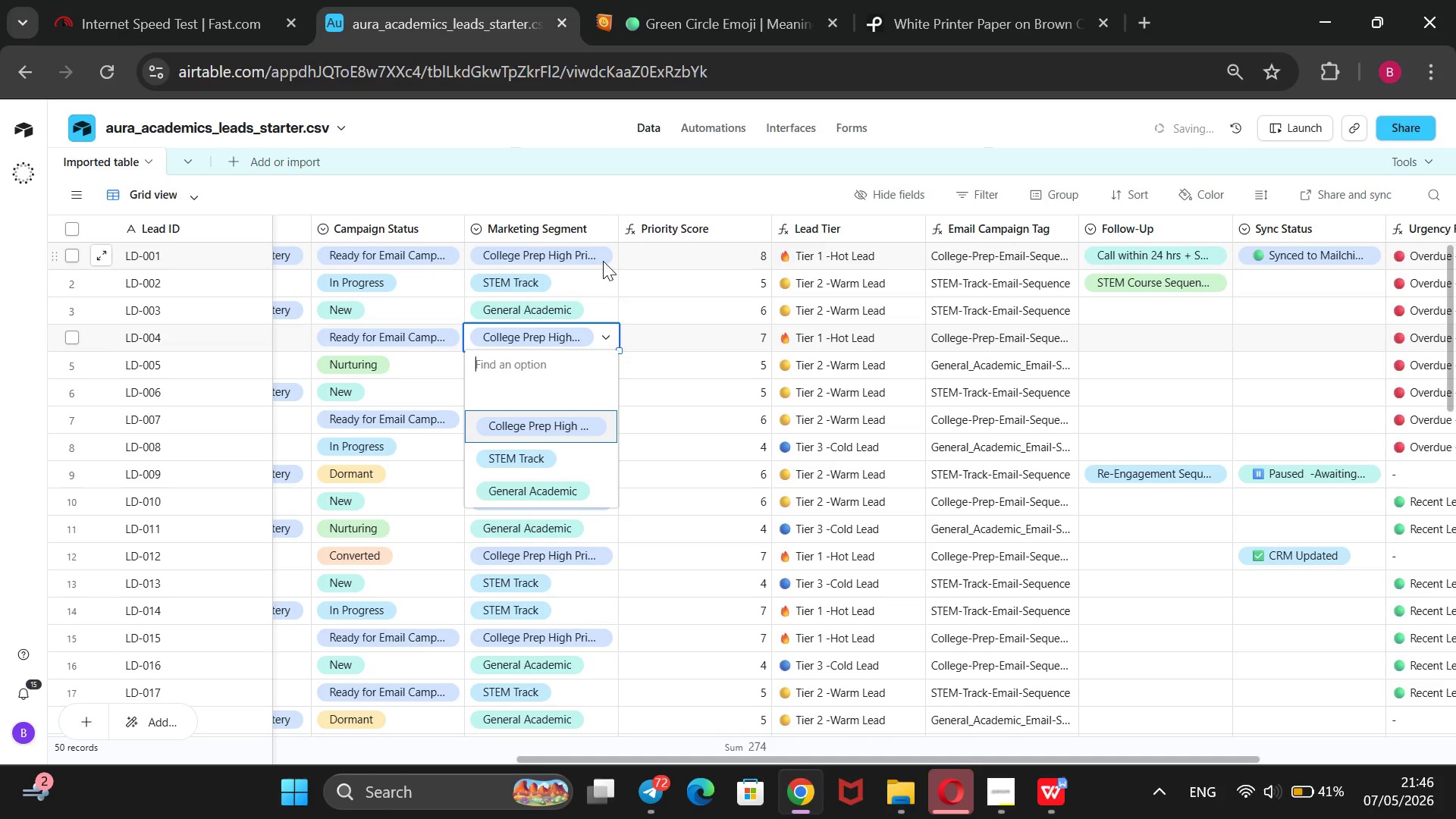 
key(ArrowDown)
 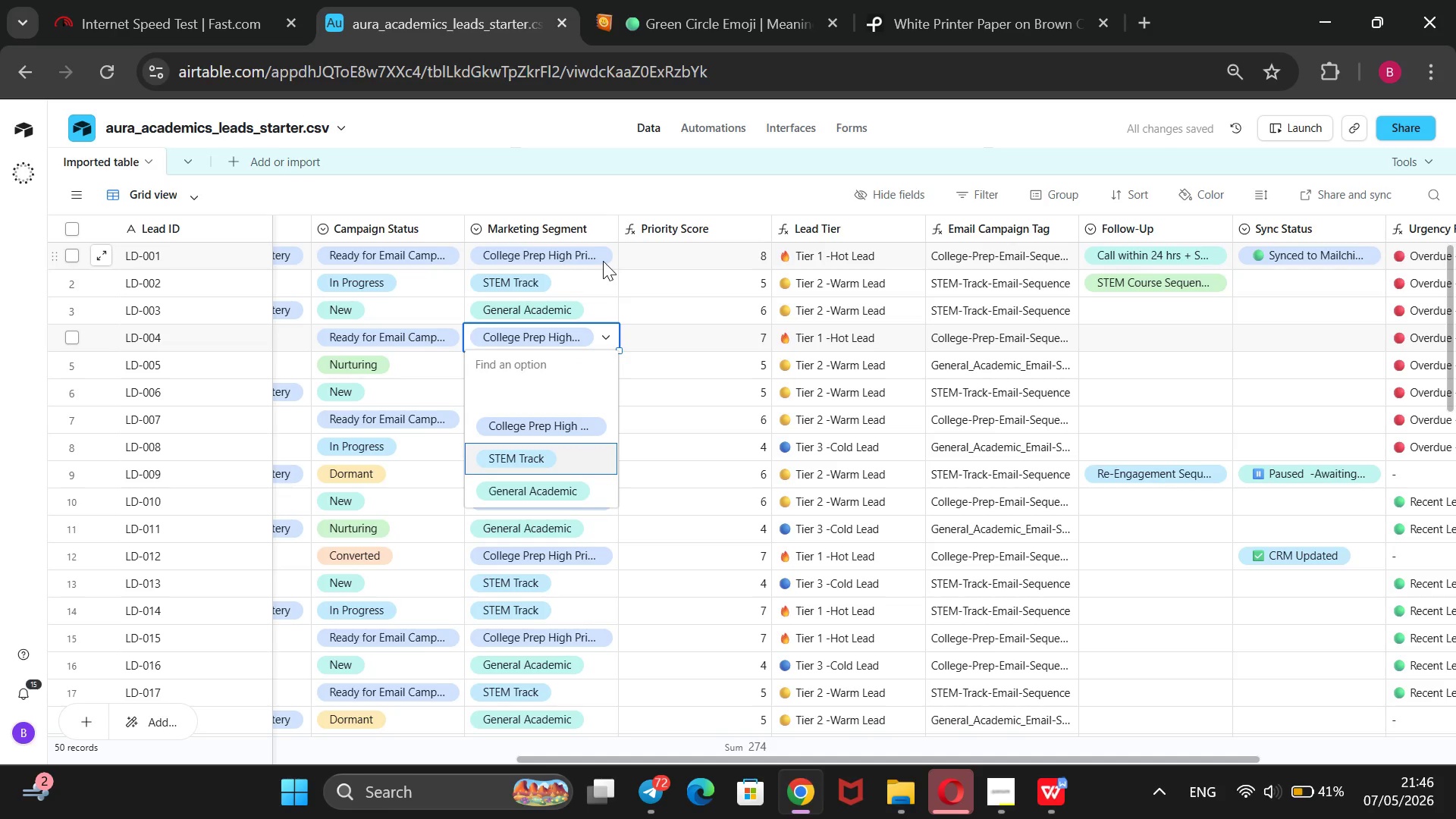 
key(ArrowDown)
 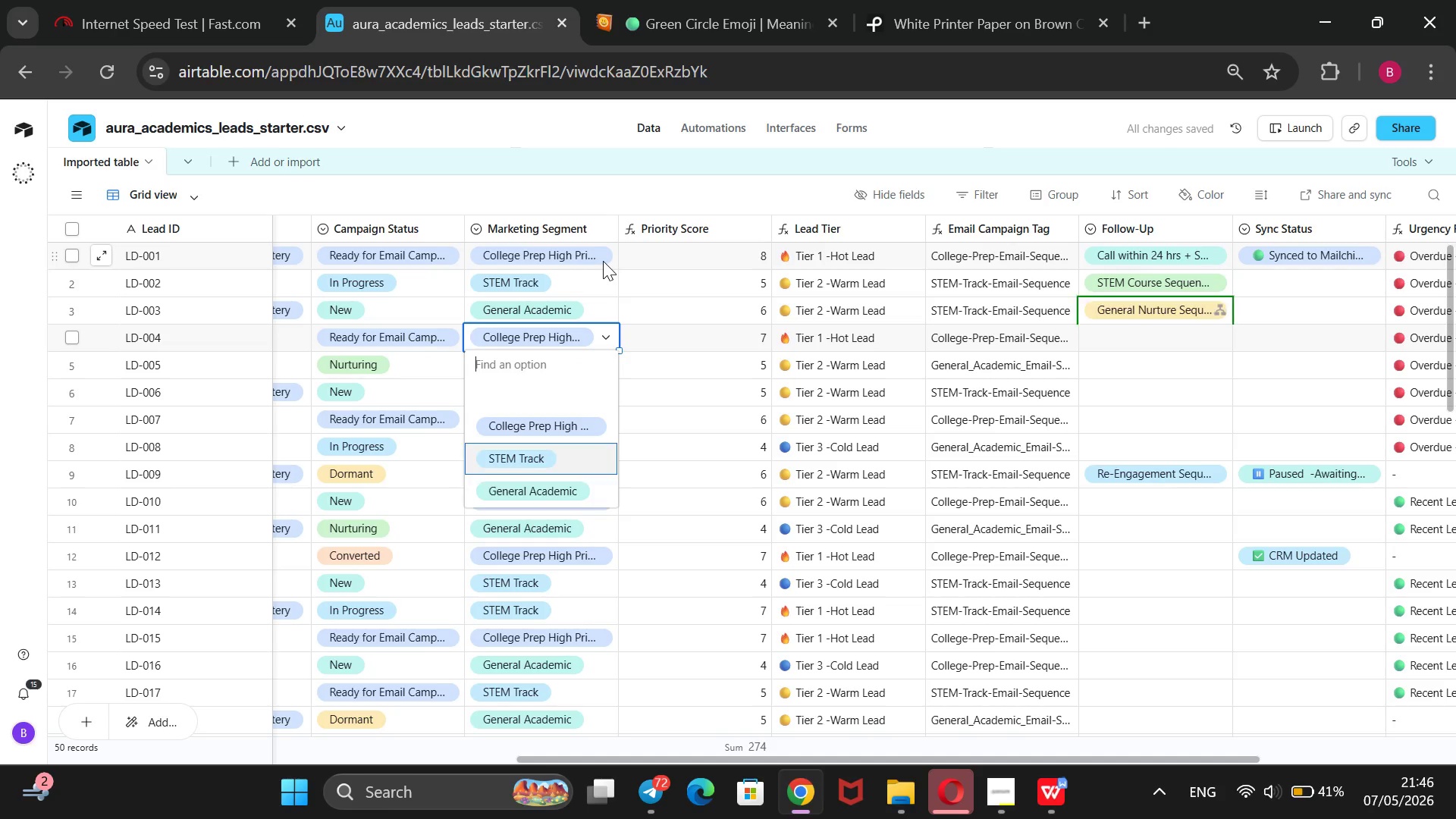 
key(ArrowUp)
 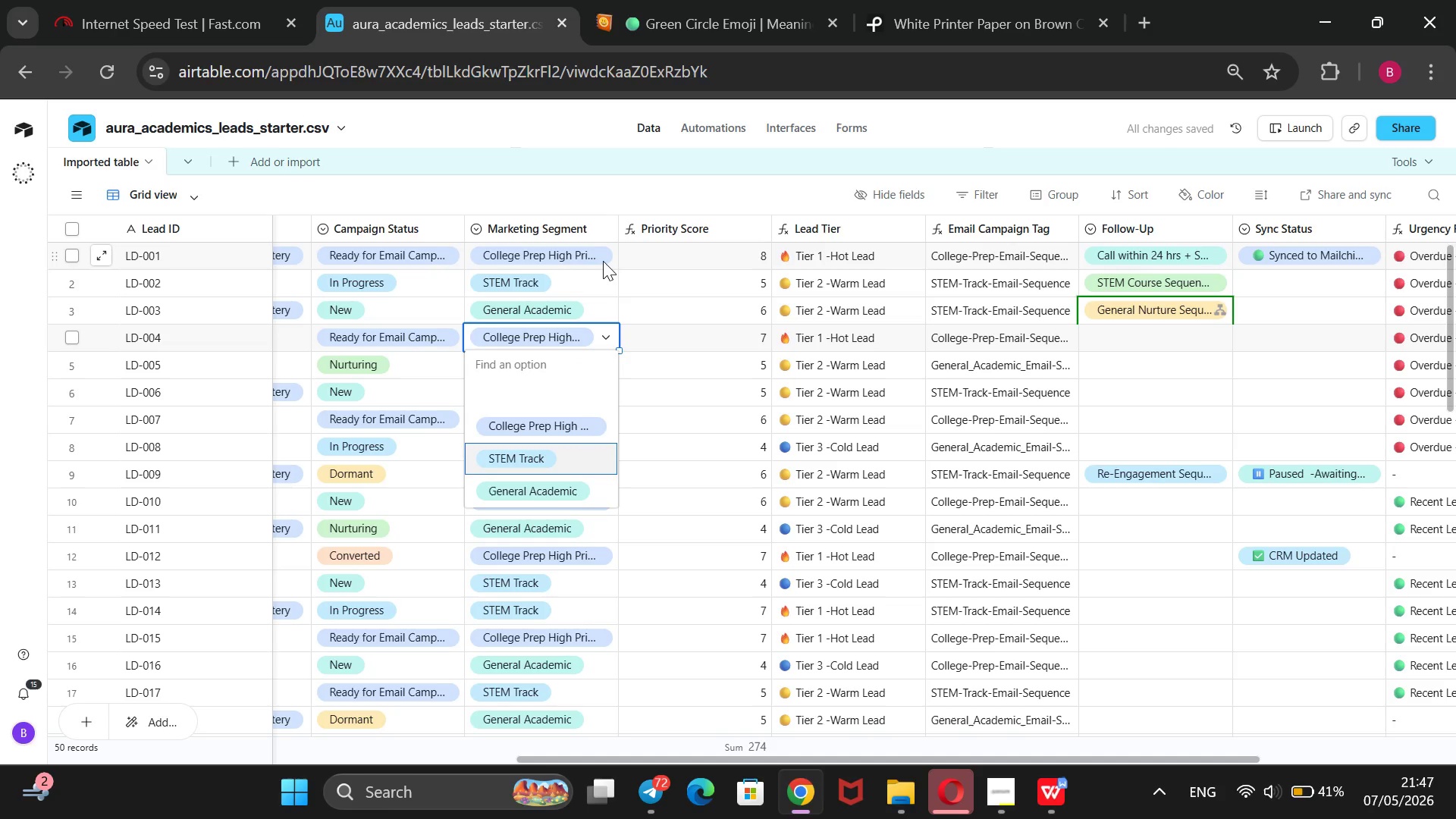 
key(ArrowUp)
 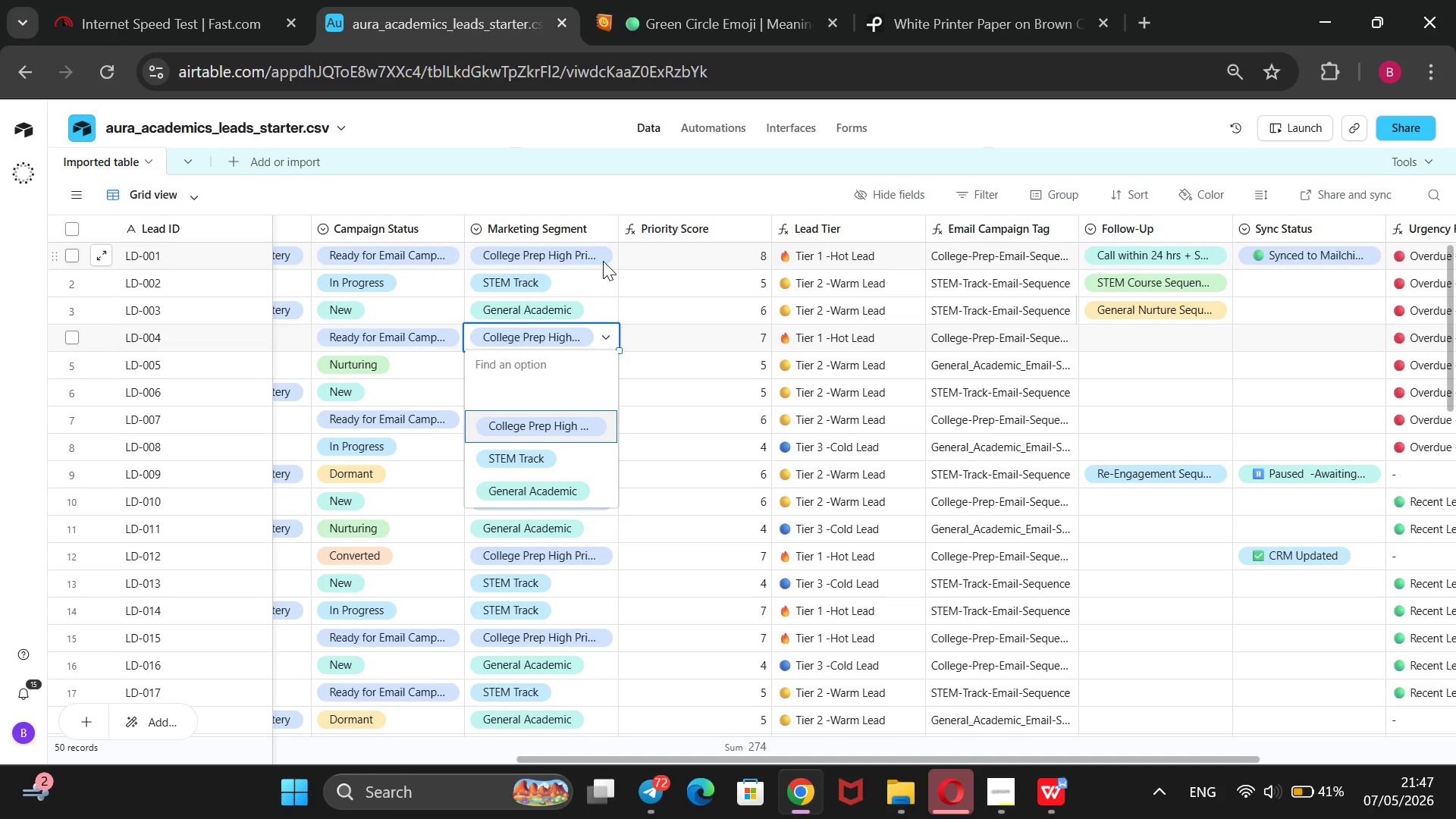 
key(Enter)
 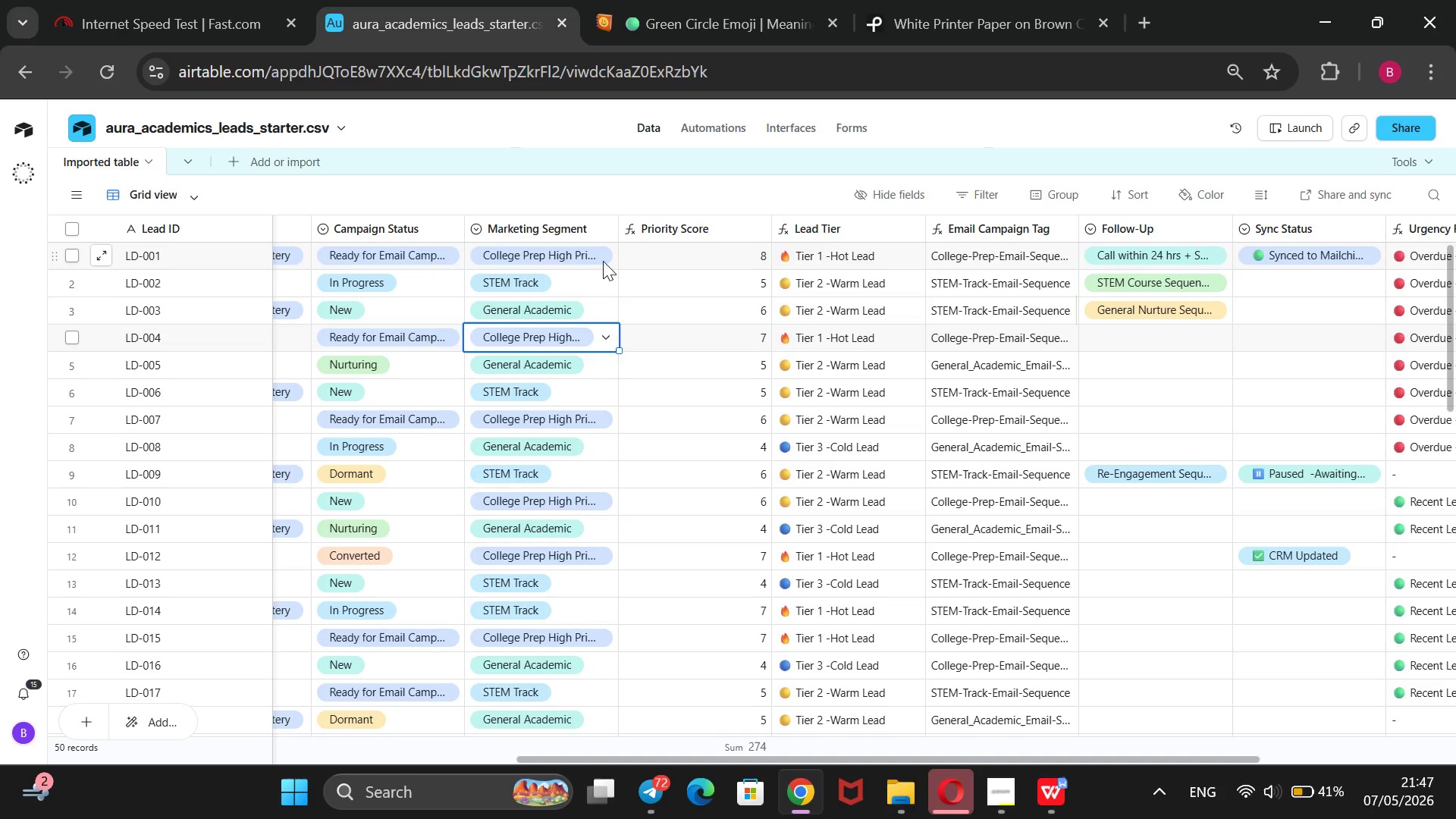 
key(ArrowDown)
 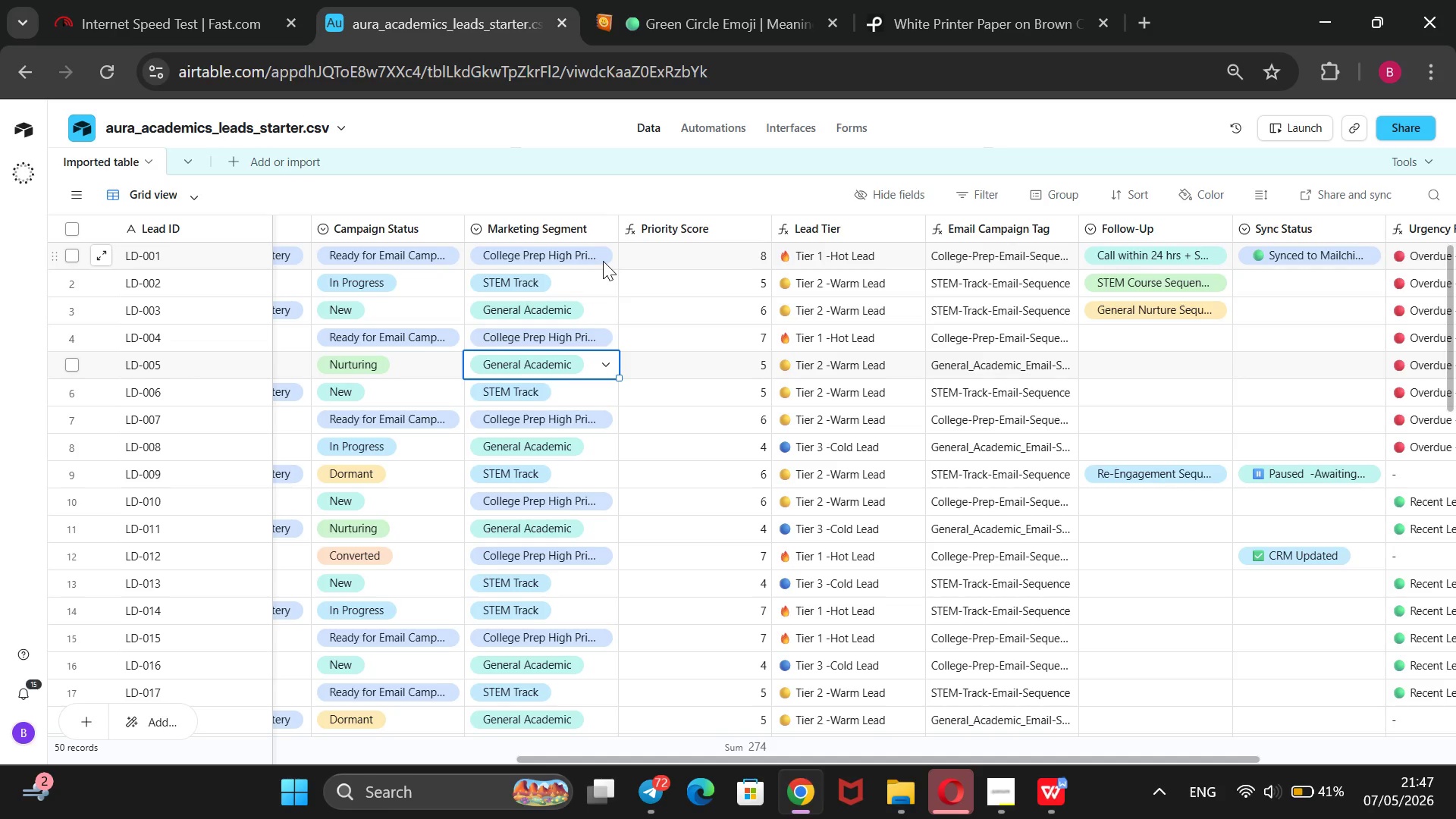 
key(Enter)
 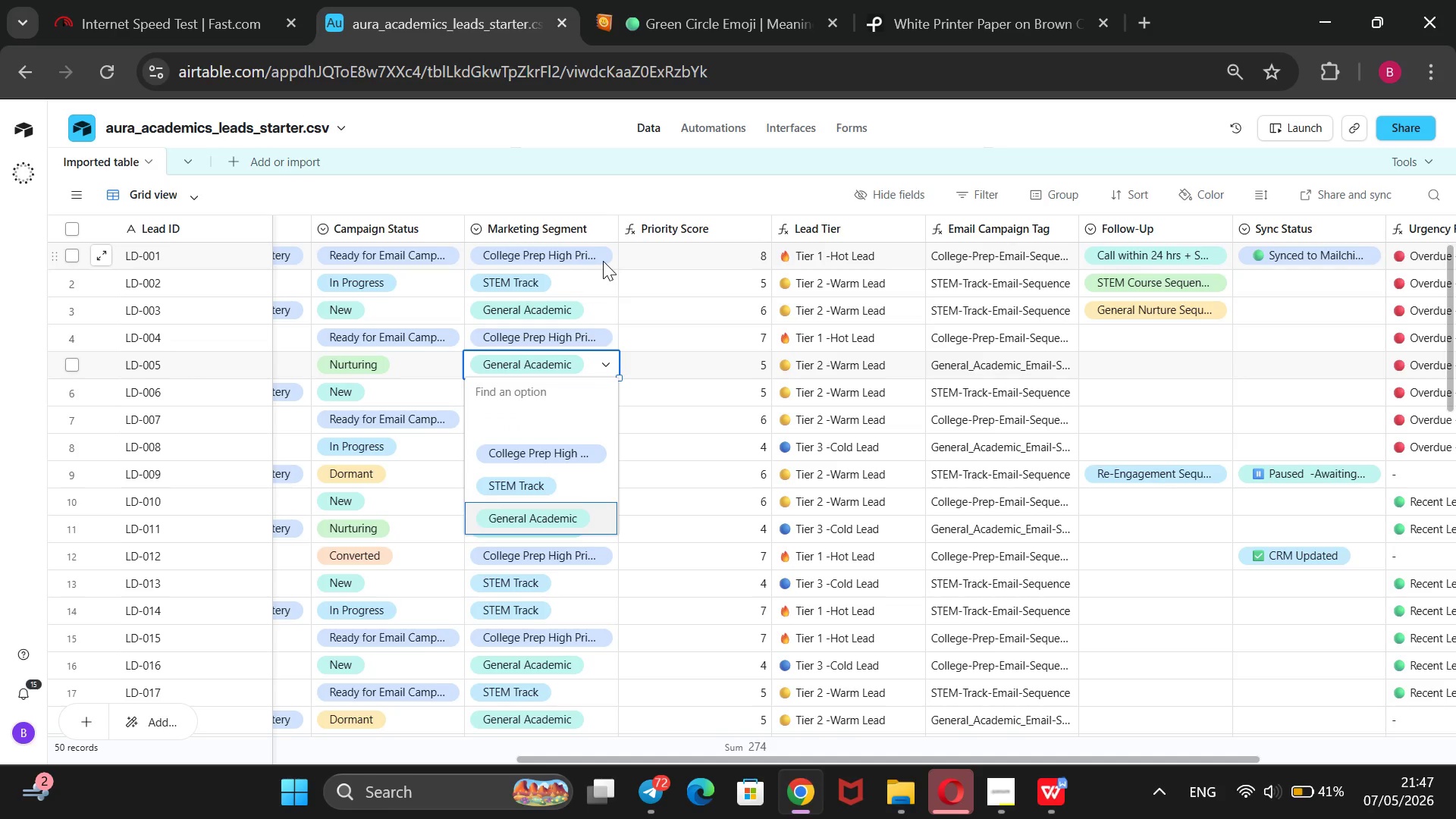 
wait(5.48)
 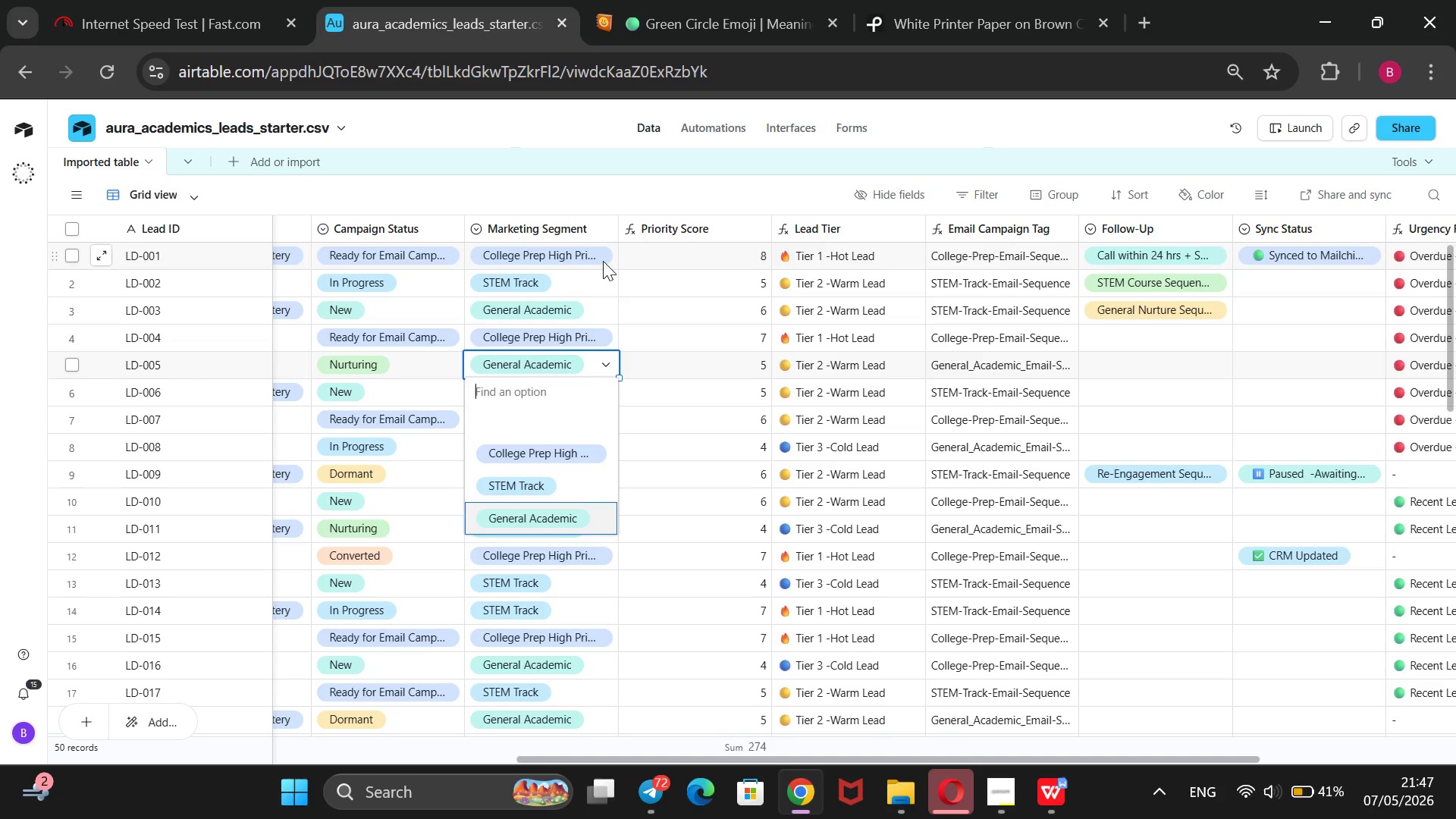 
key(Enter)
 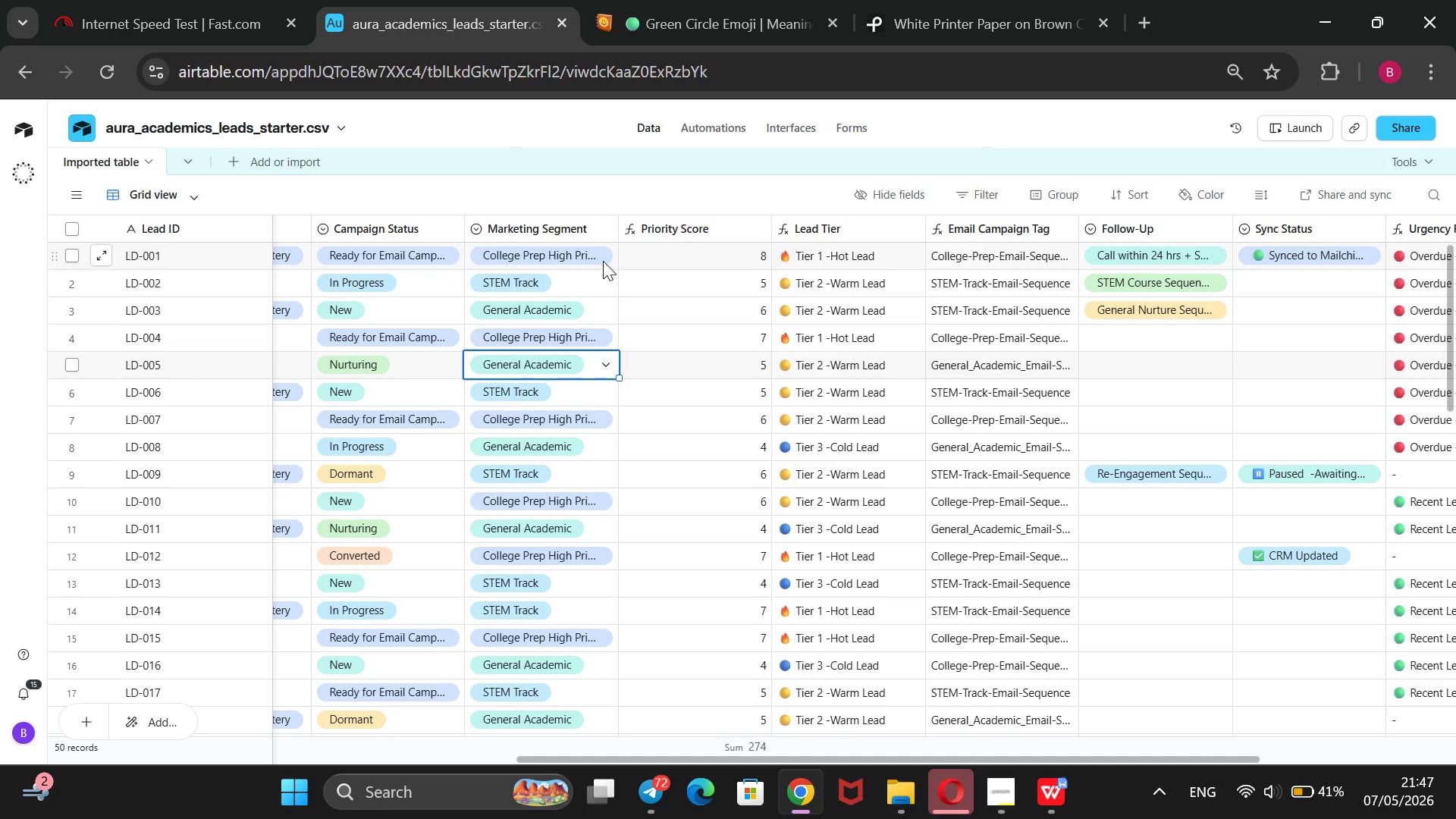 
key(ArrowDown)
 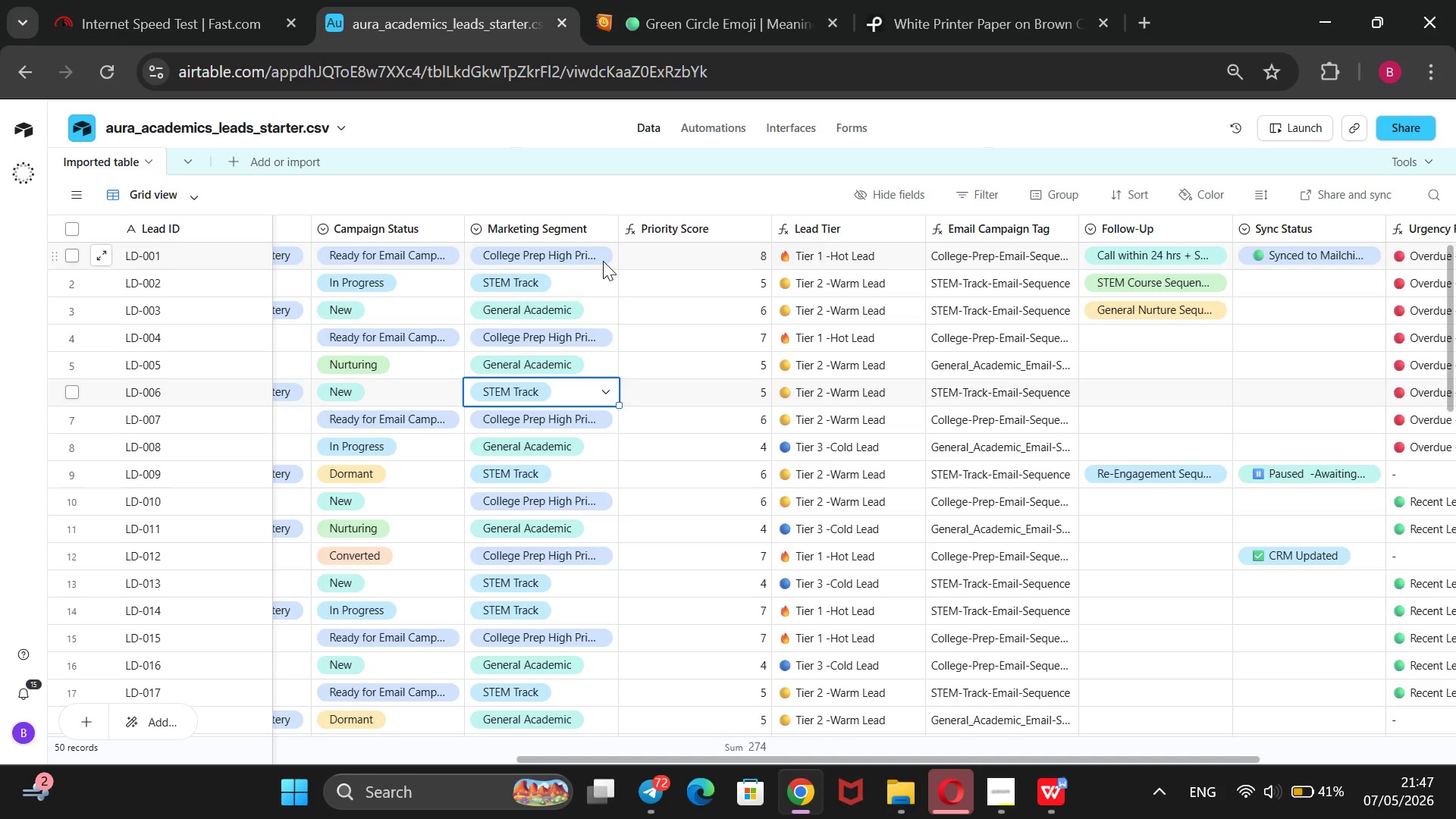 
key(Enter)
 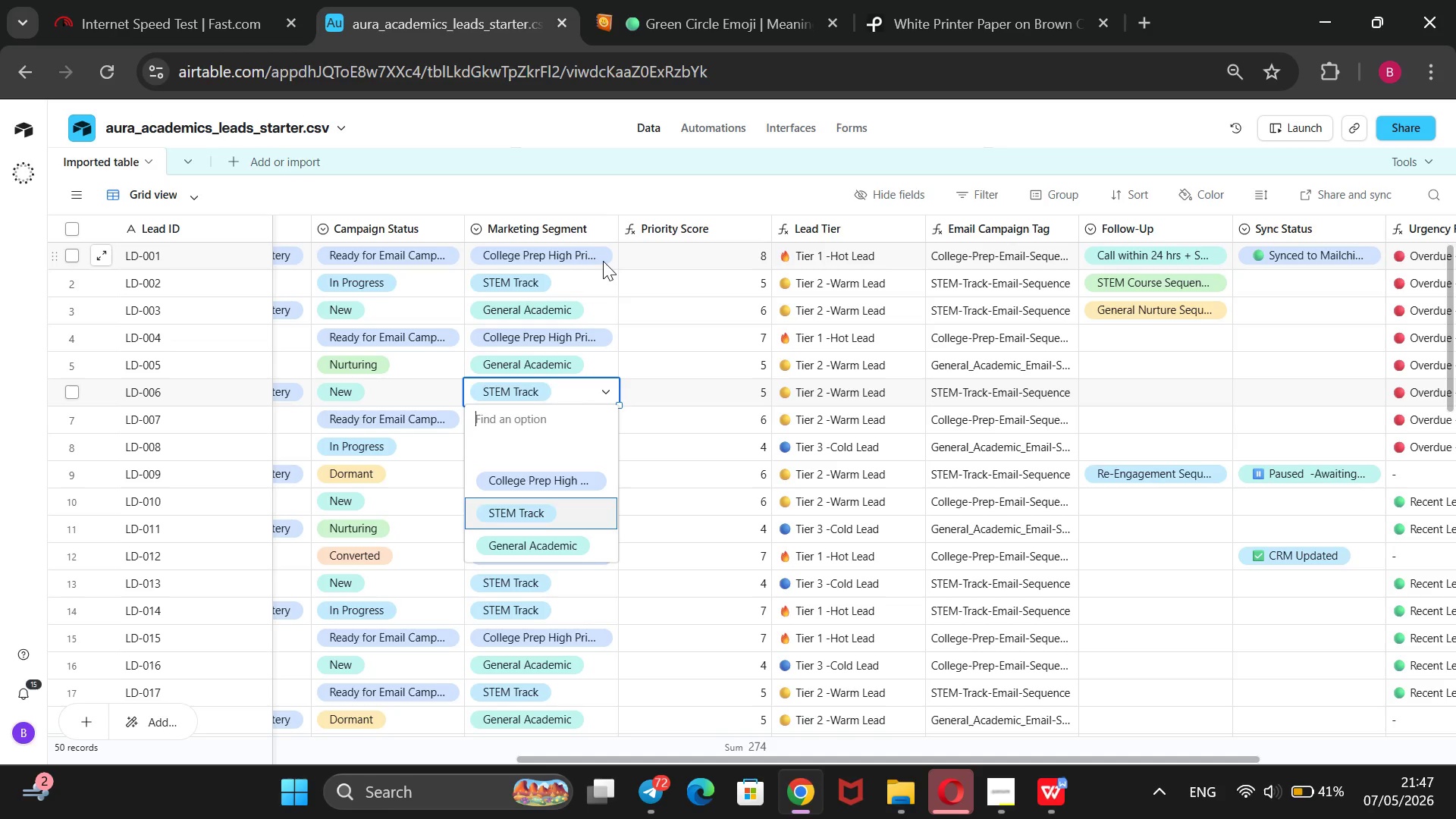 
key(ArrowDown)
 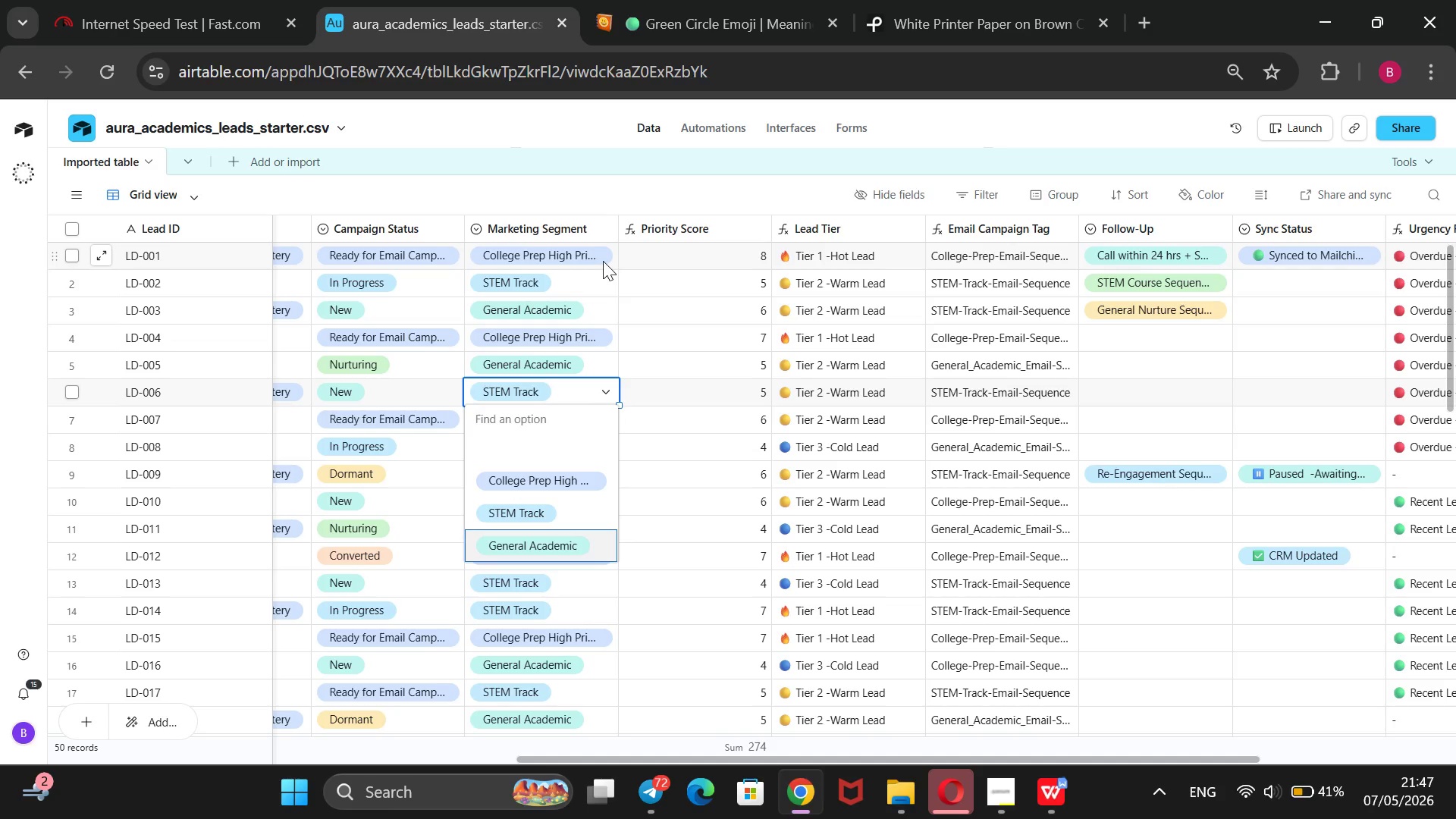 
key(ArrowUp)
 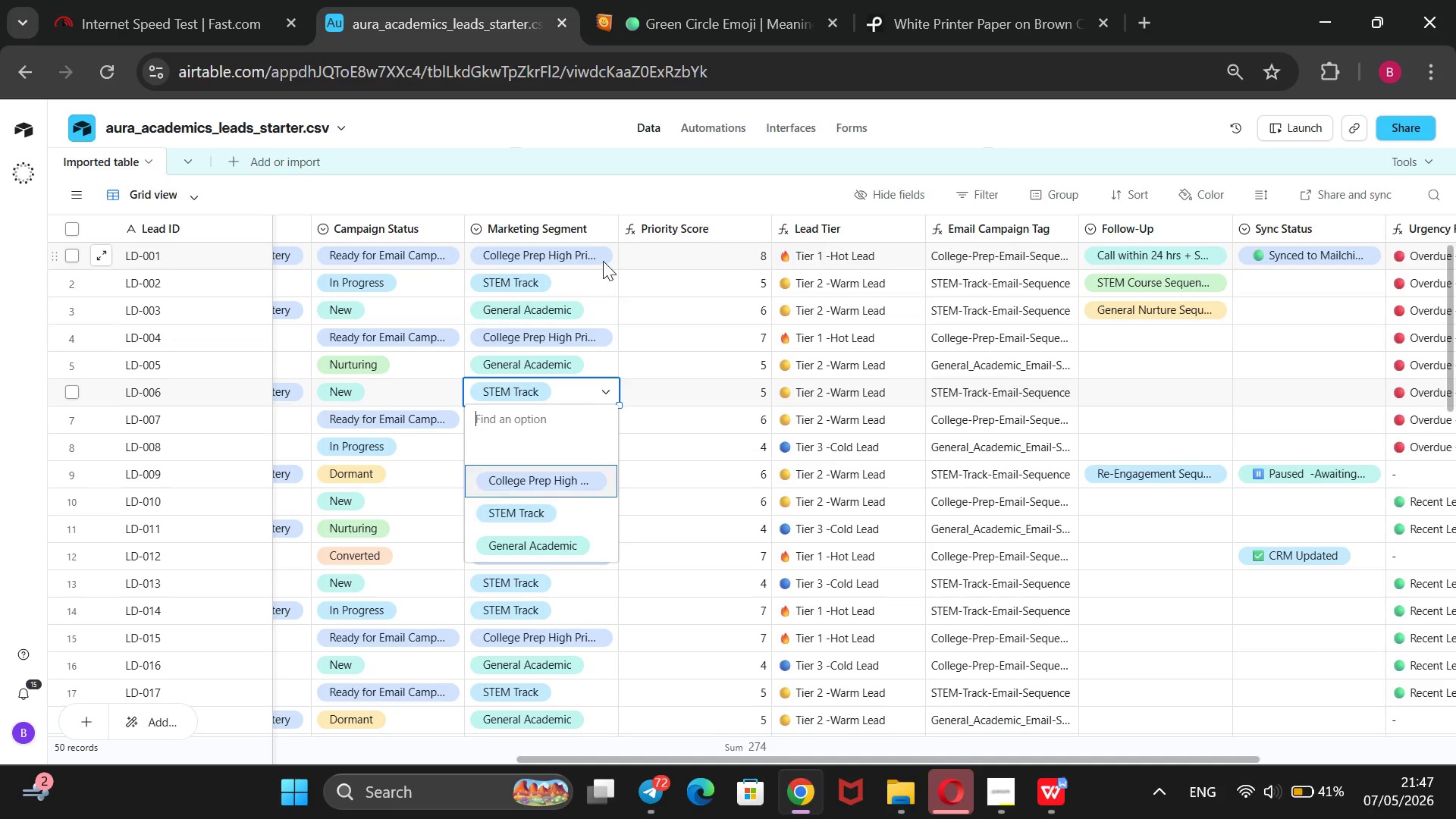 
key(ArrowUp)
 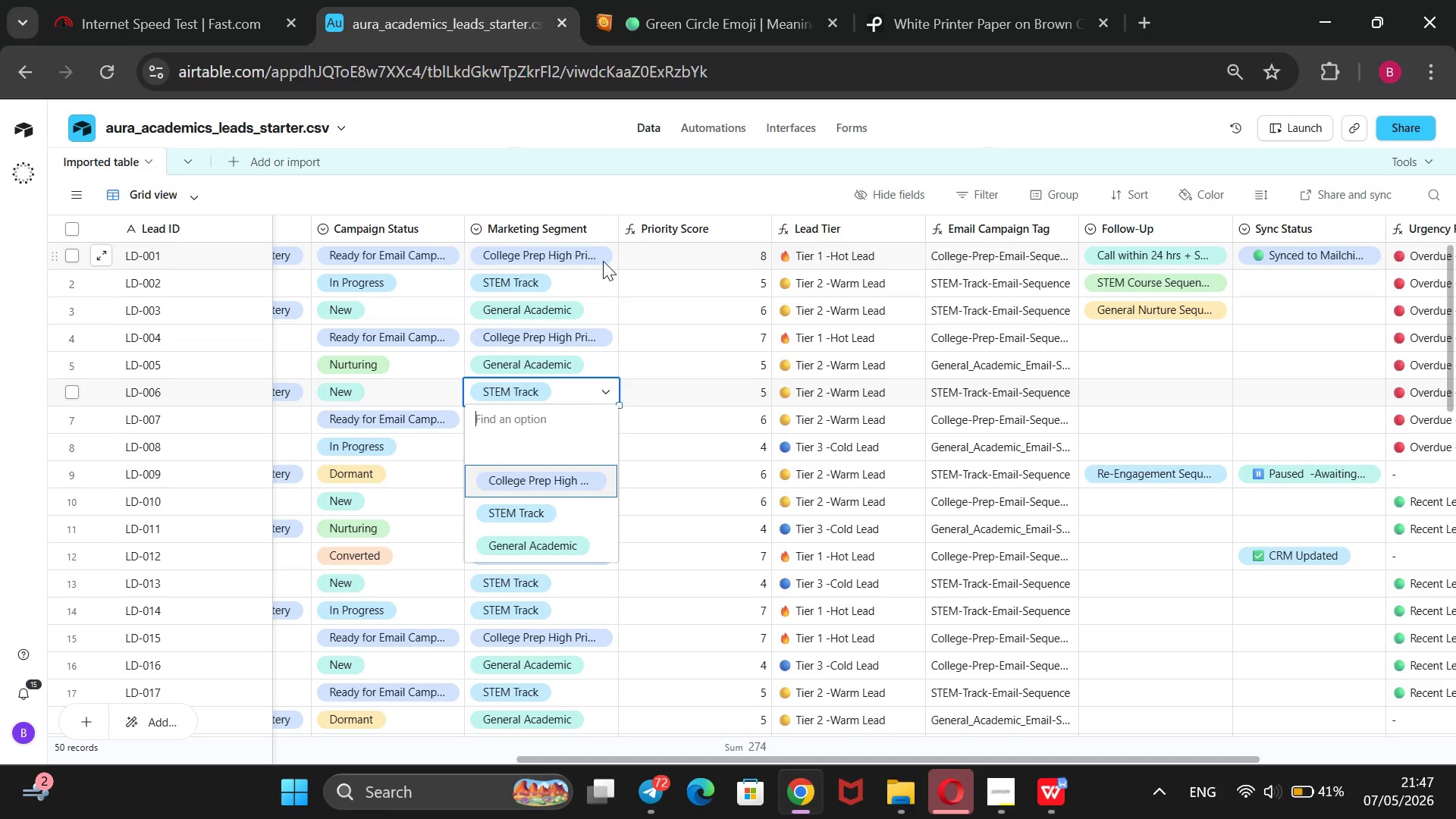 
key(Enter)
 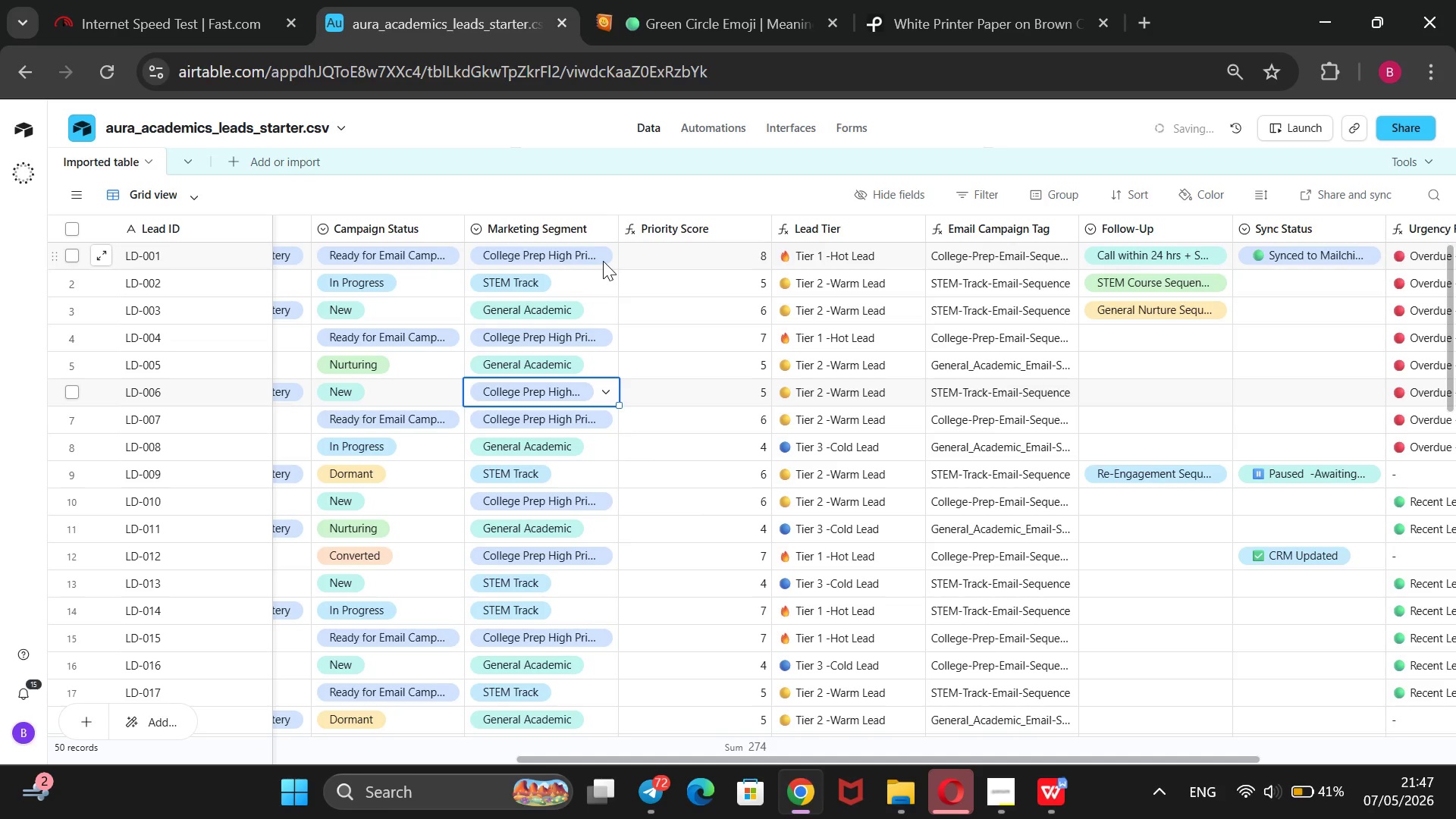 
key(Enter)
 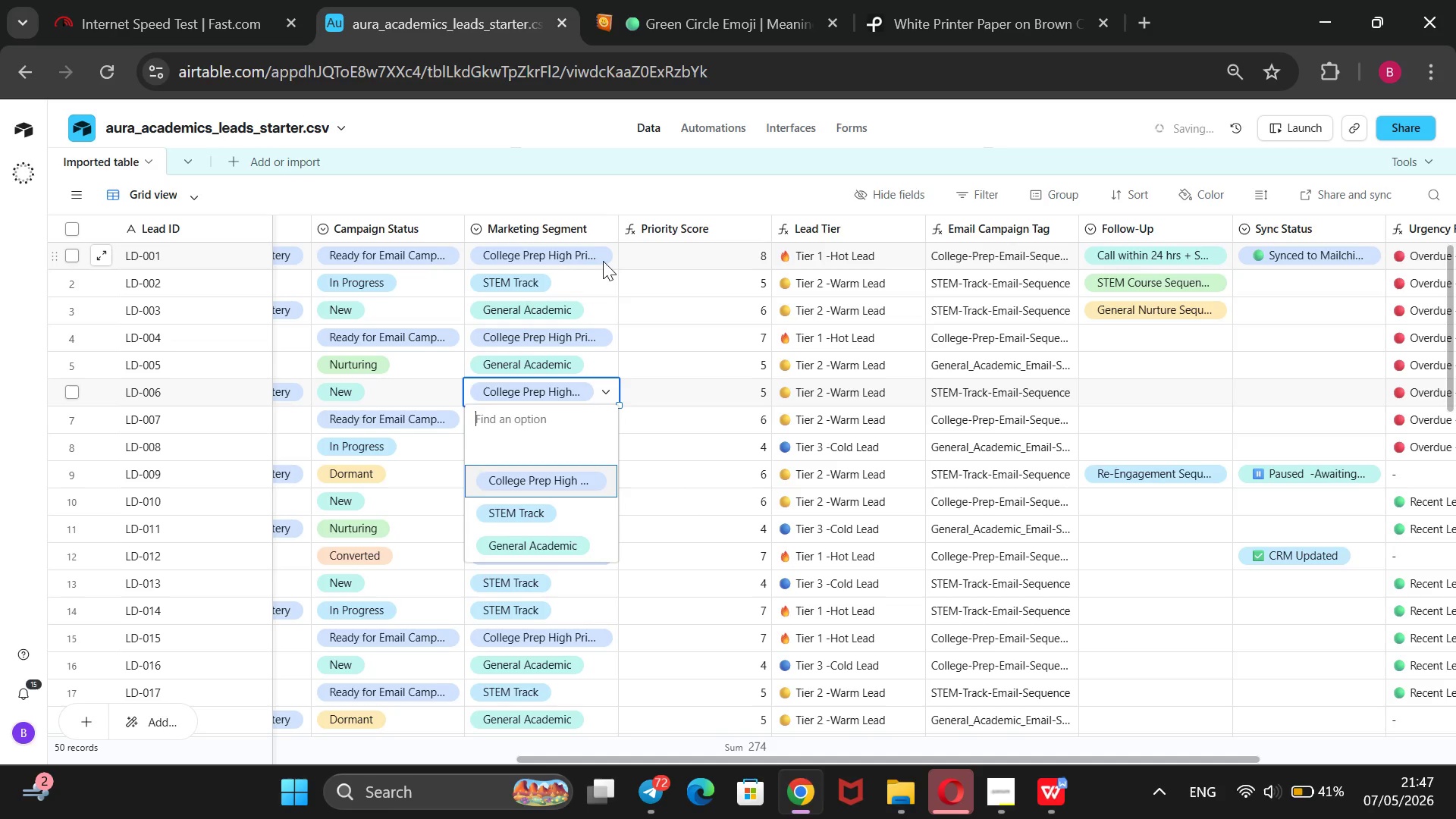 
key(ArrowDown)
 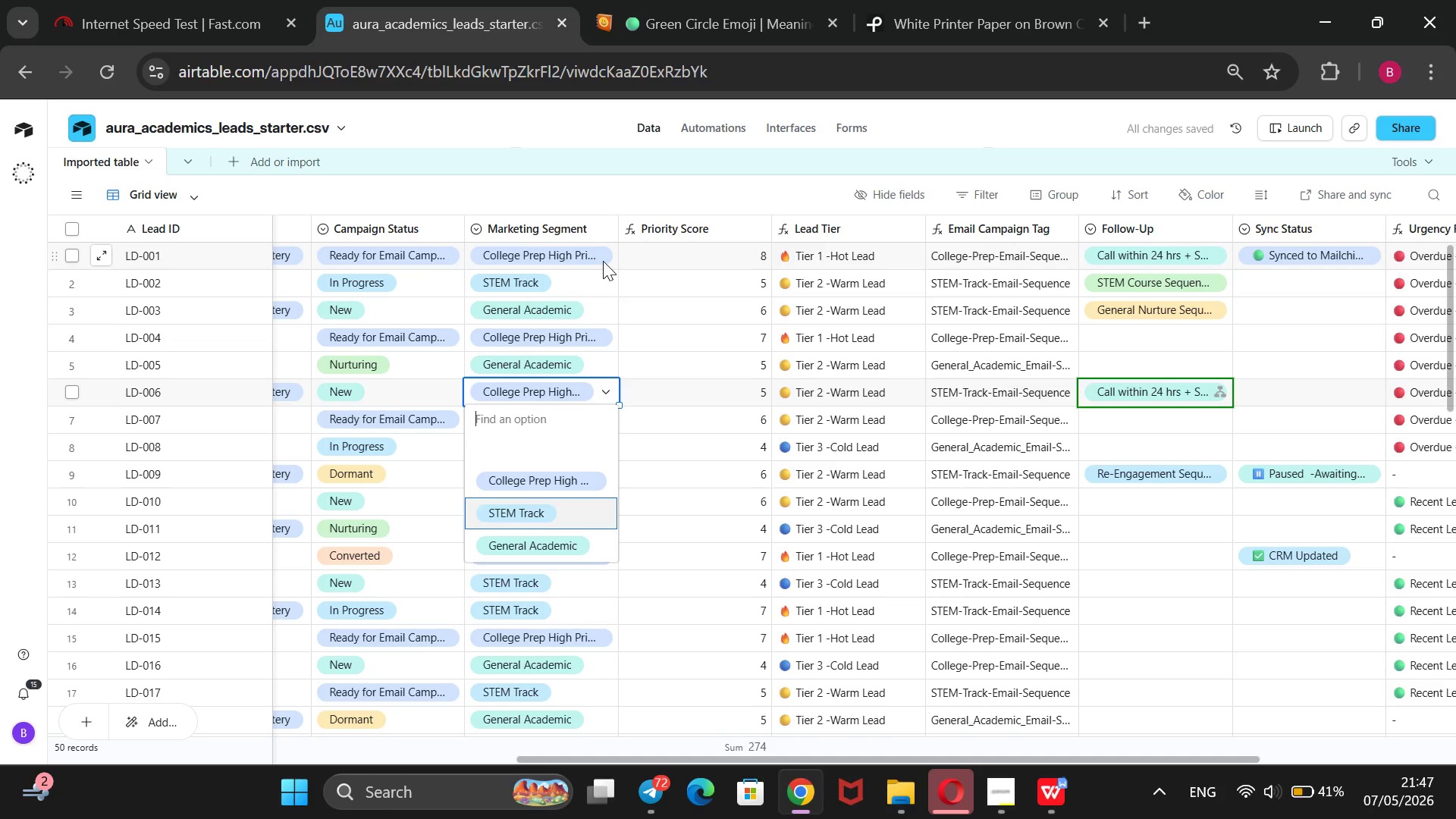 
key(Enter)
 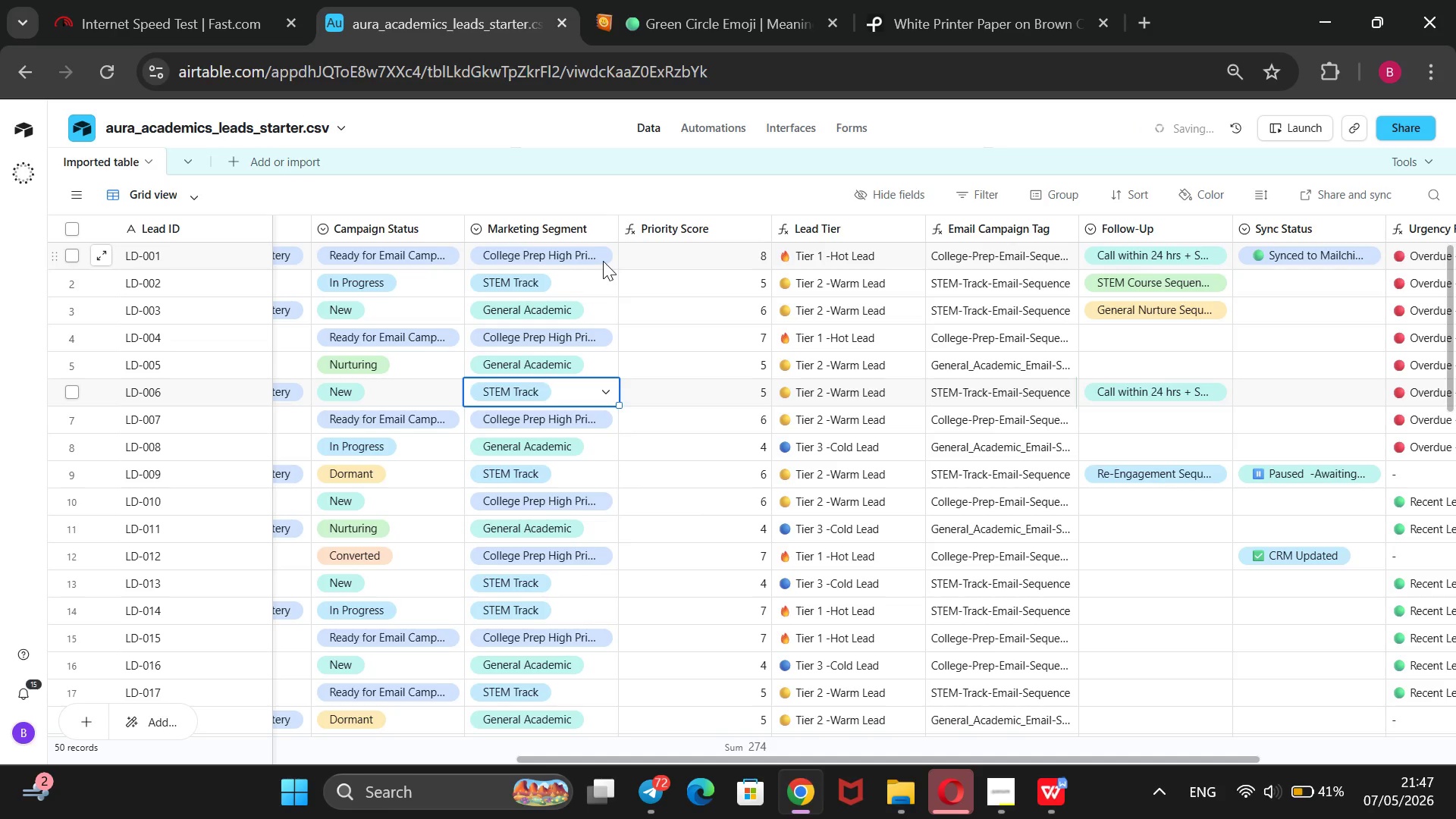 
key(ArrowDown)
 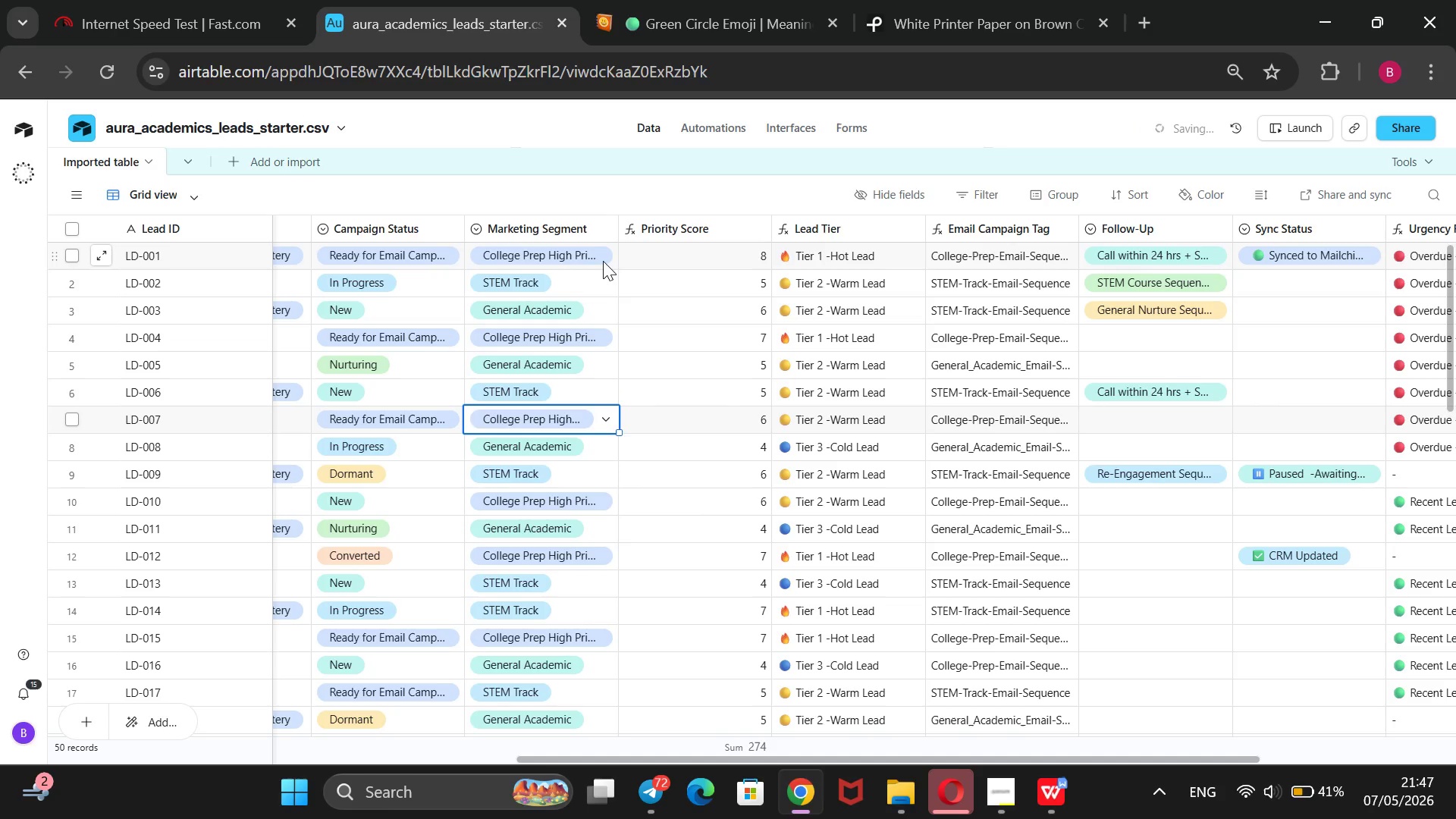 
key(Enter)
 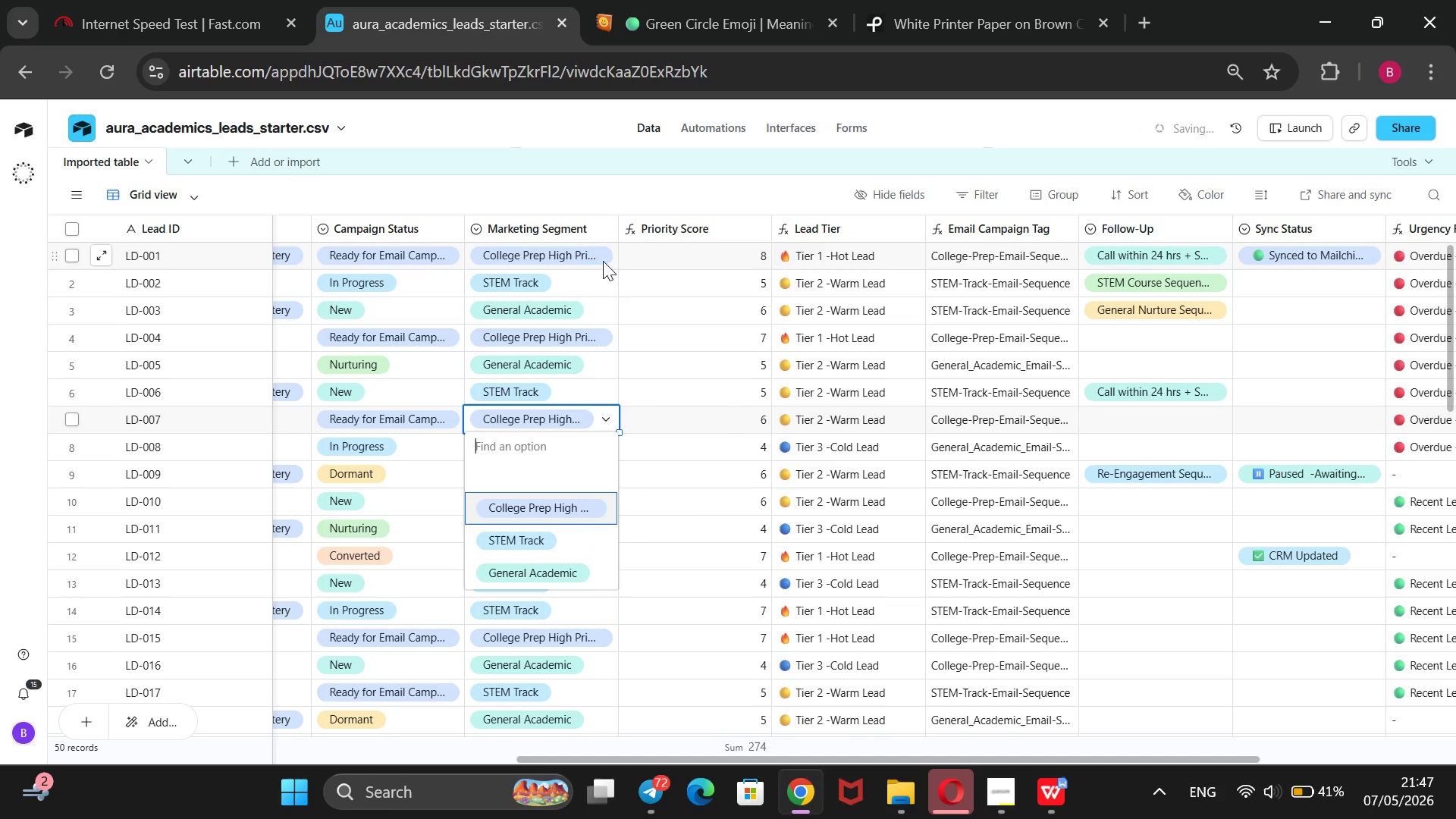 
key(ArrowDown)
 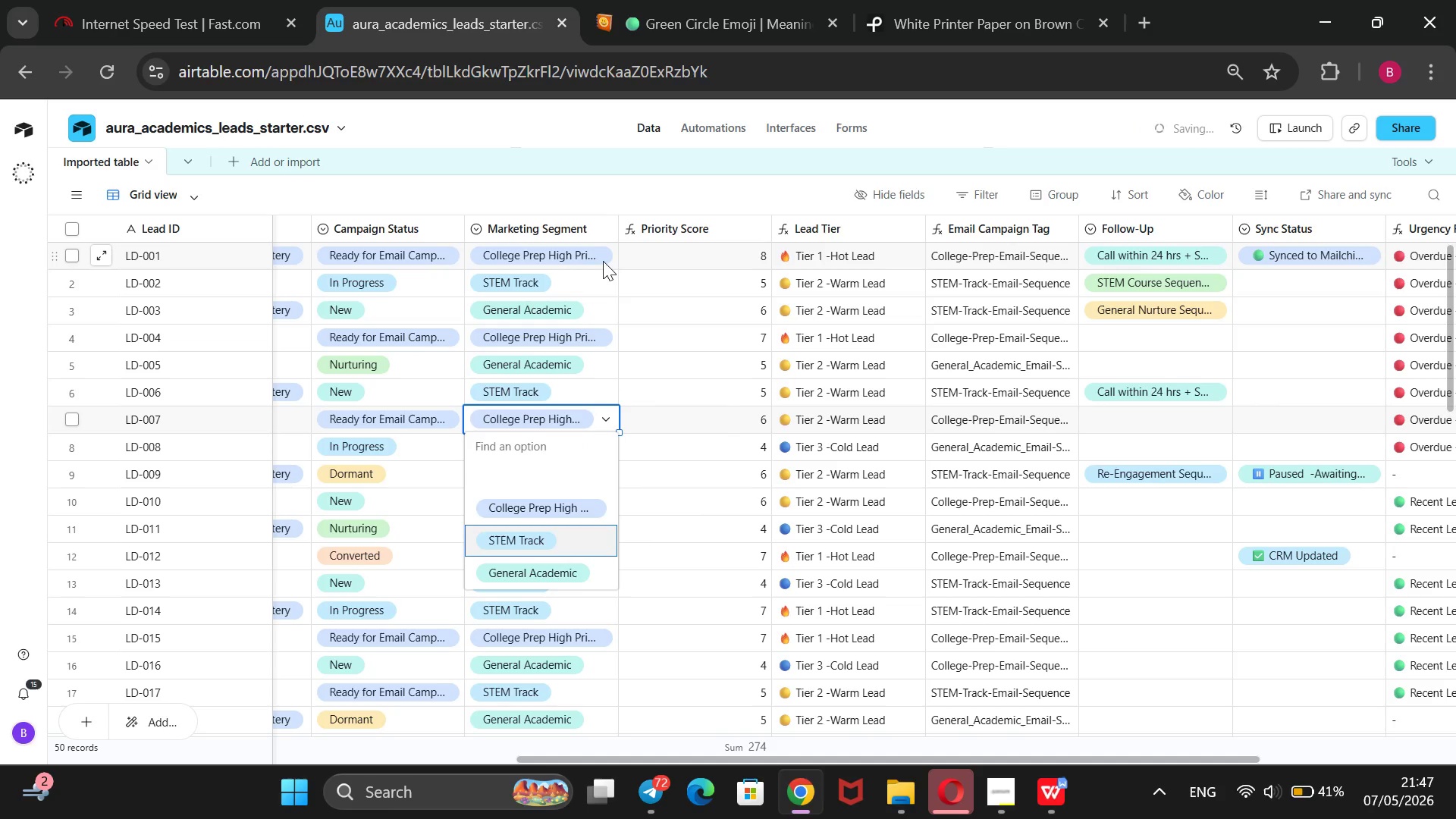 
key(Enter)
 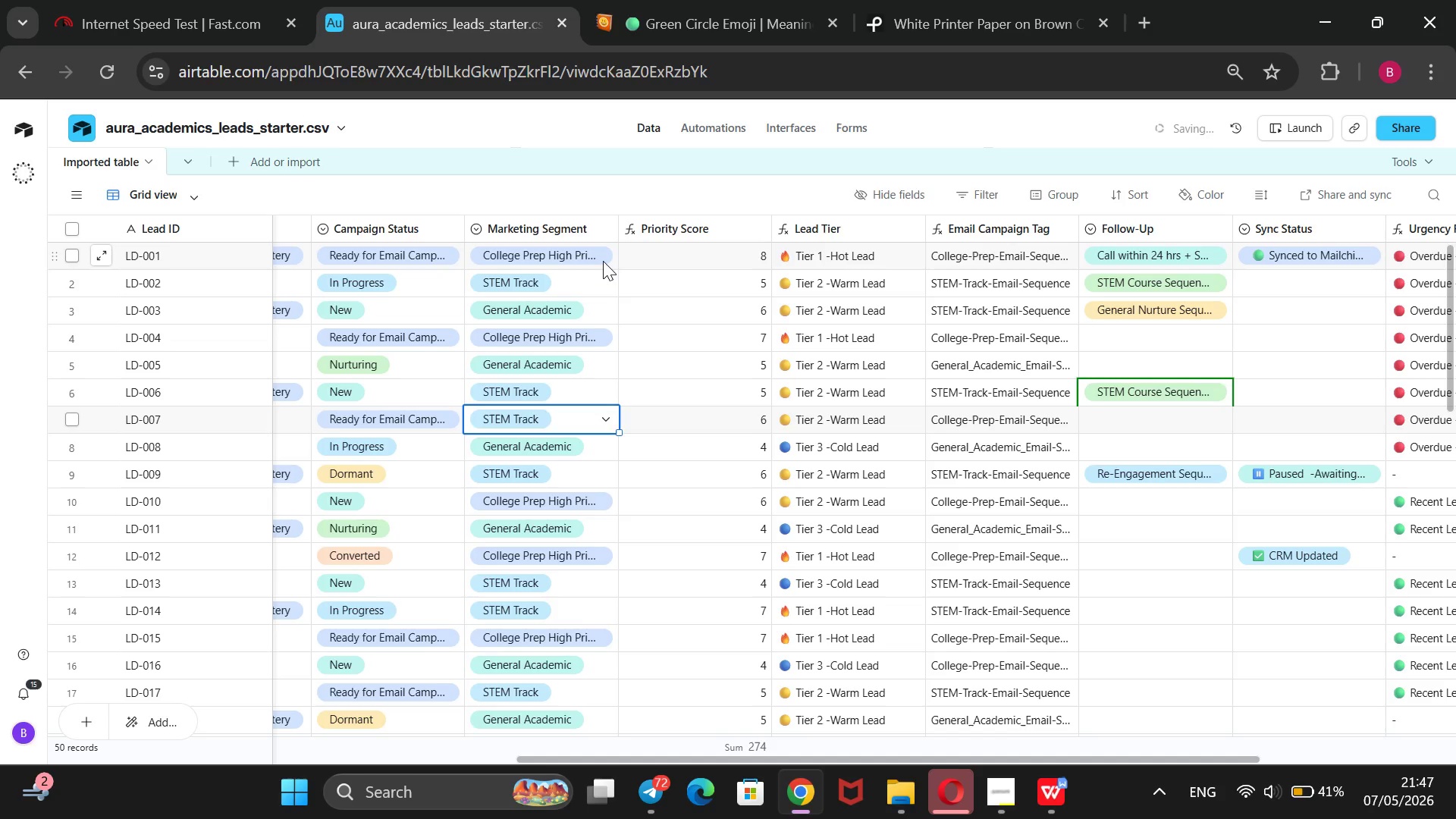 
key(Enter)
 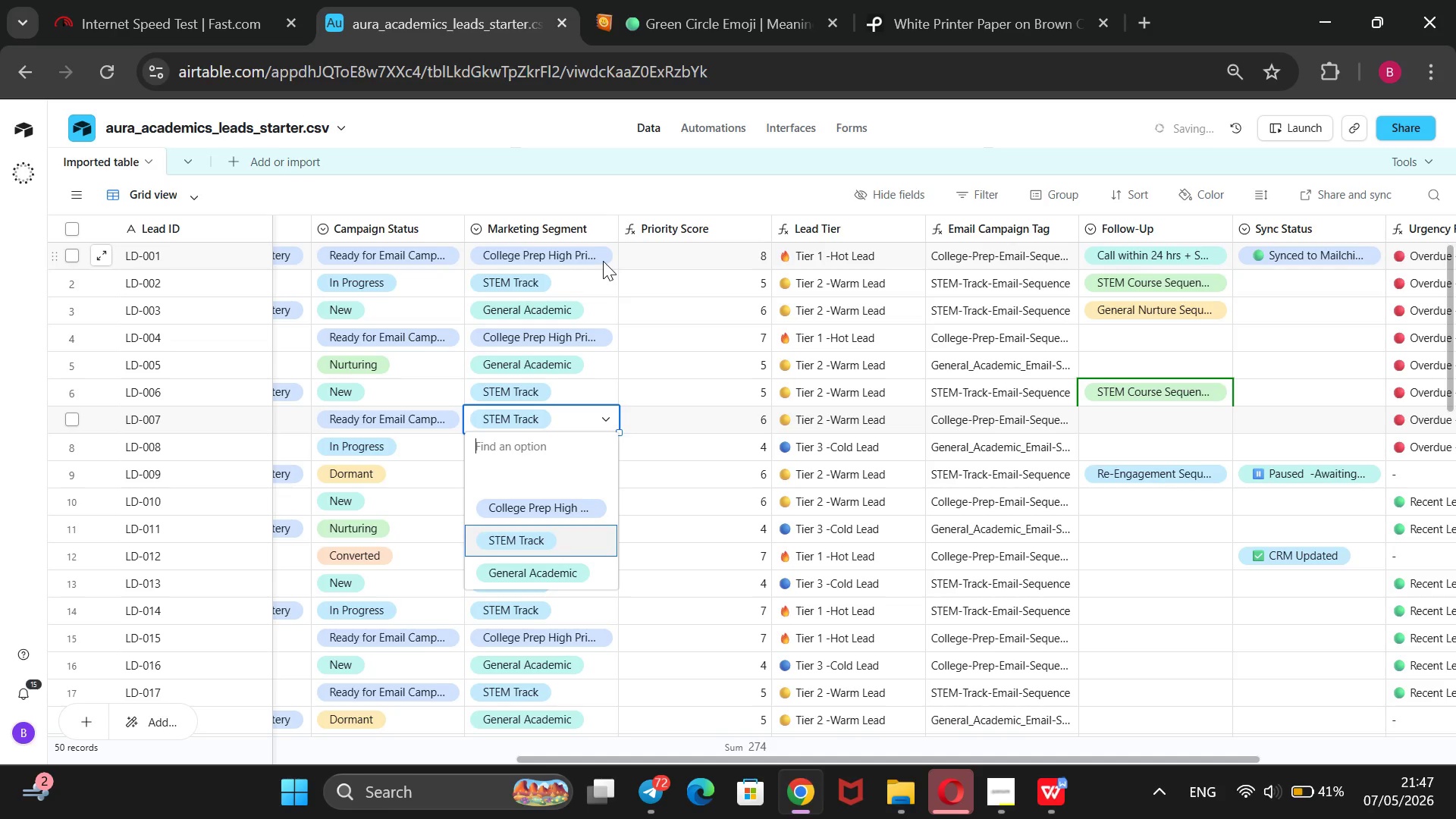 
key(ArrowUp)
 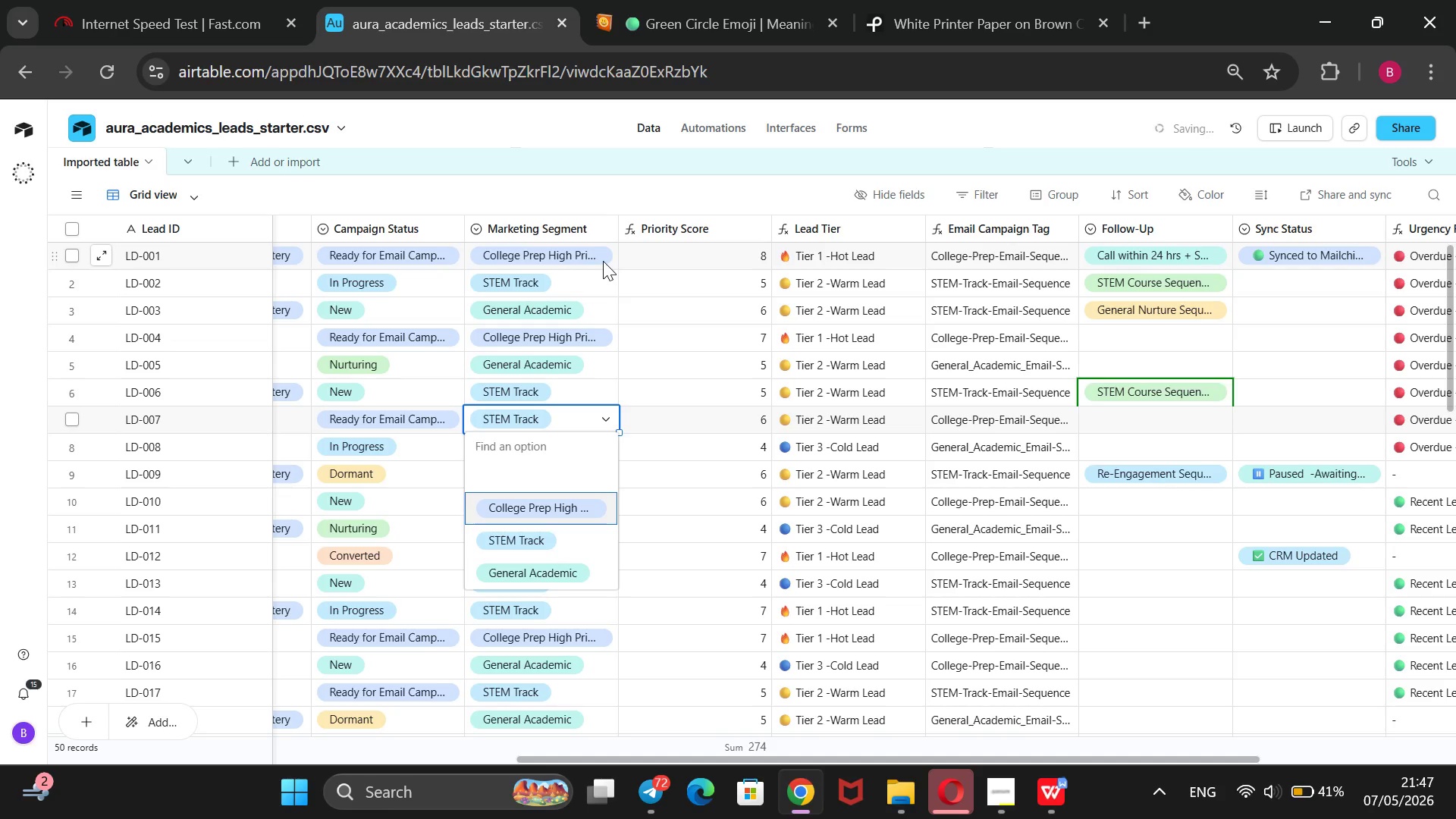 
key(Enter)
 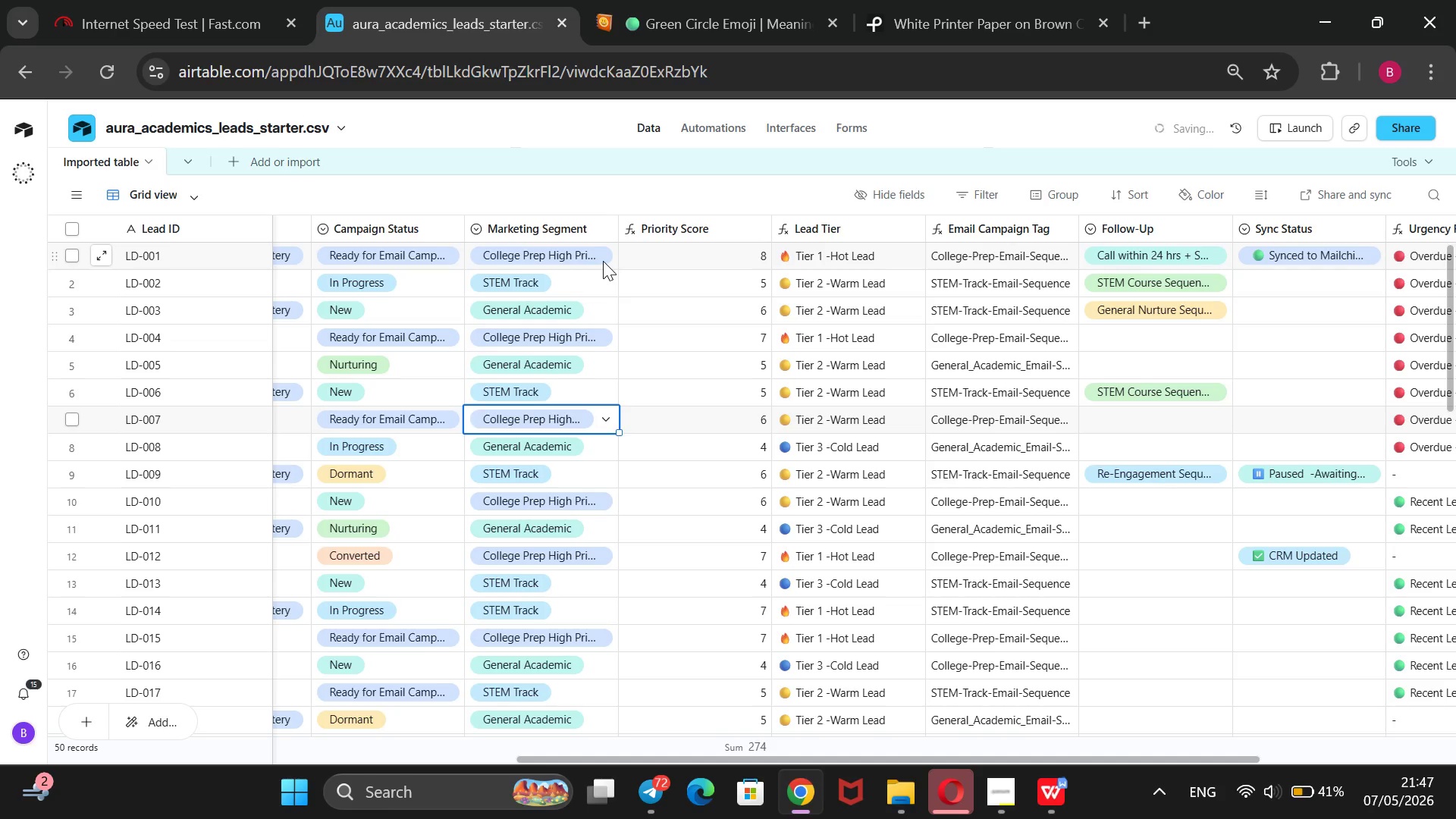 
key(ArrowDown)
 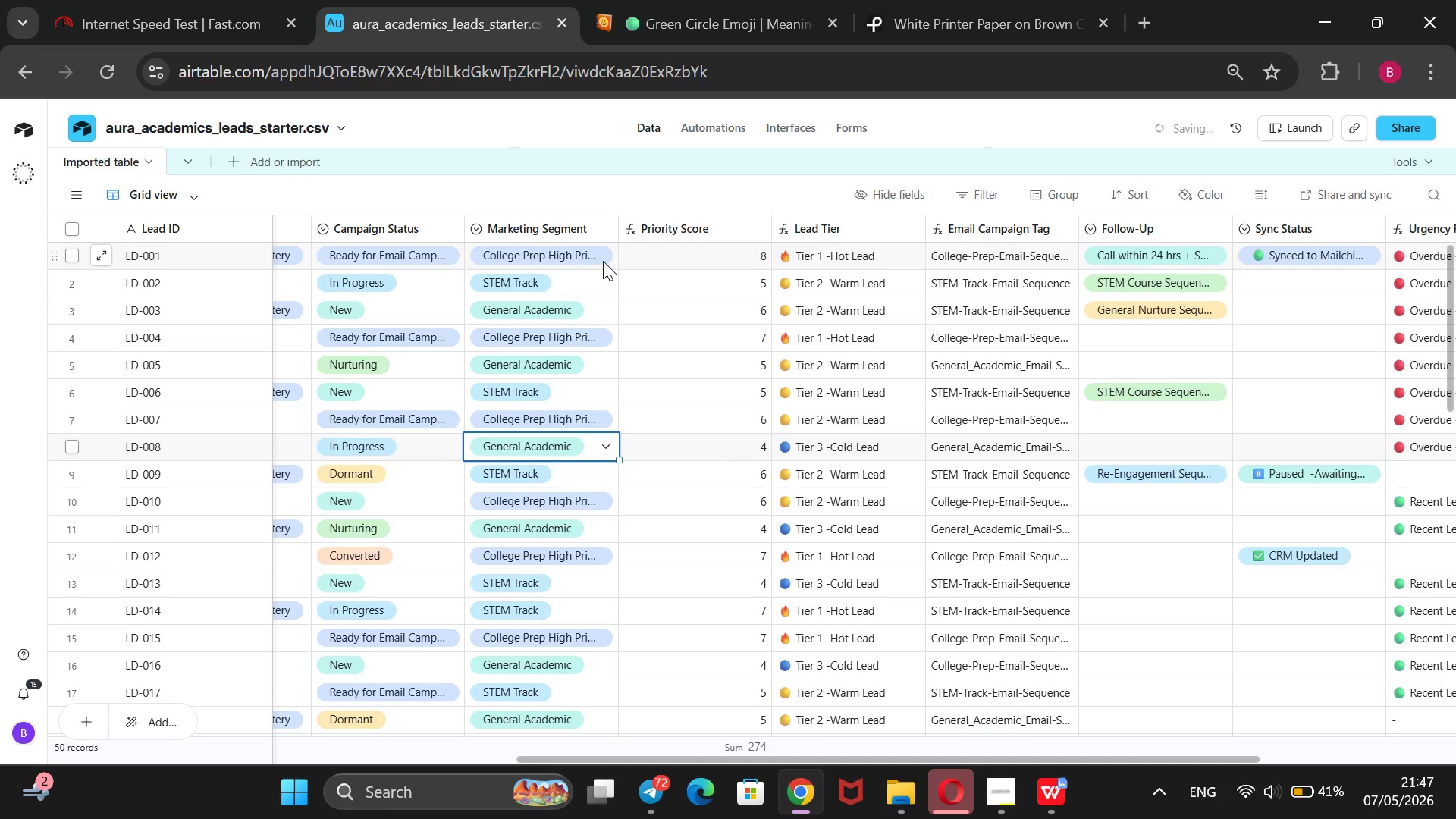 
key(Enter)
 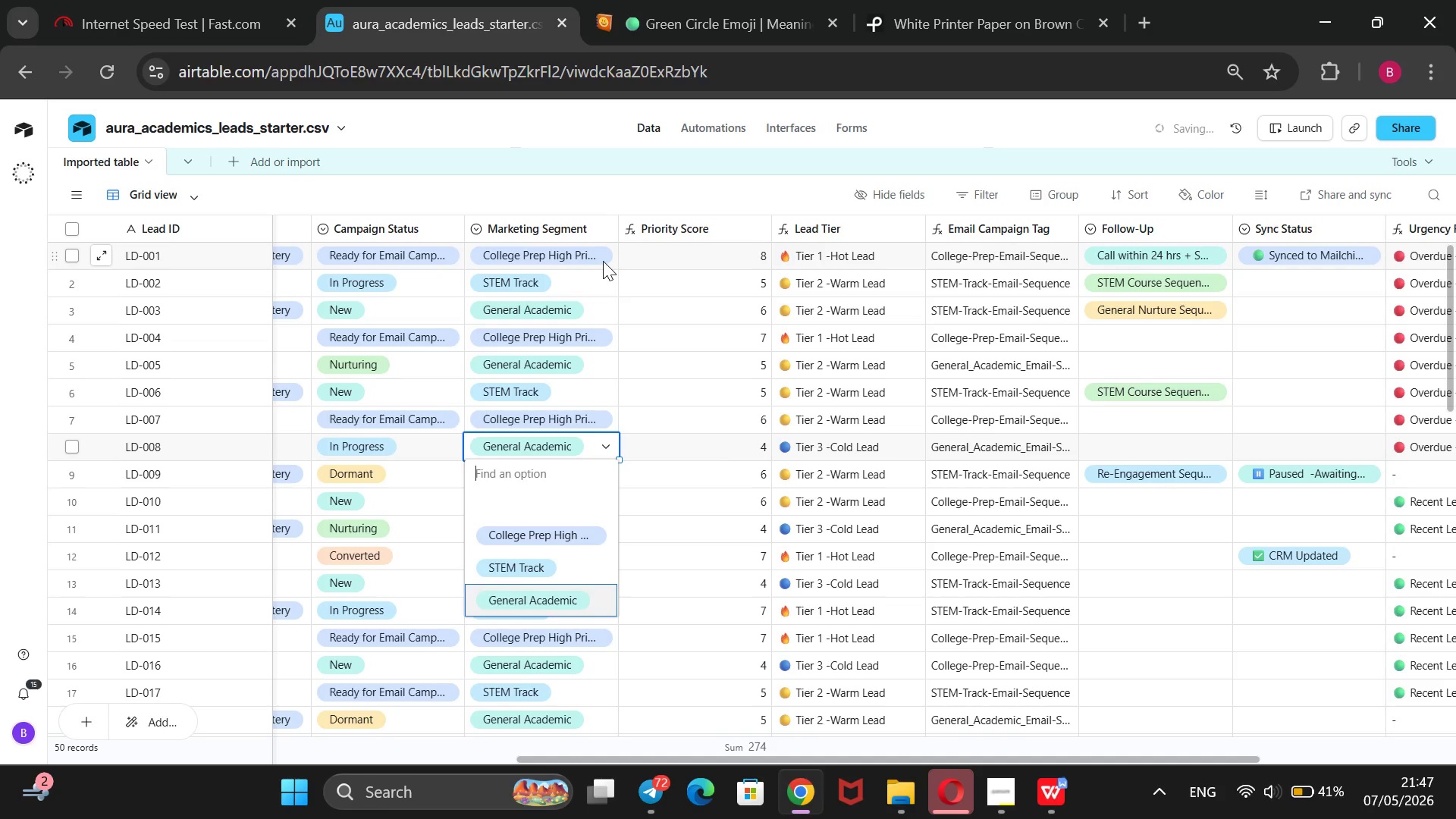 
key(ArrowDown)
 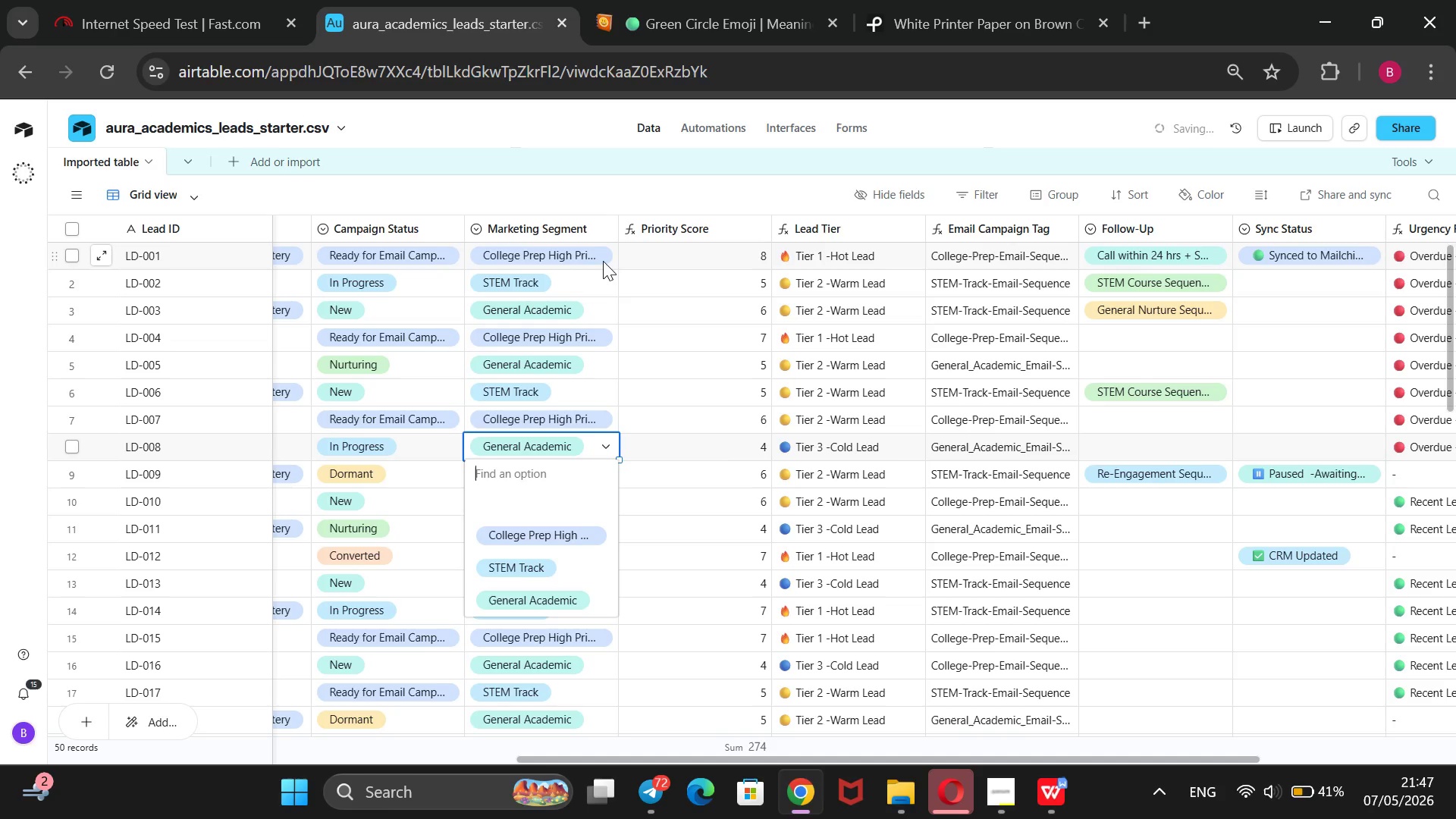 
key(ArrowDown)
 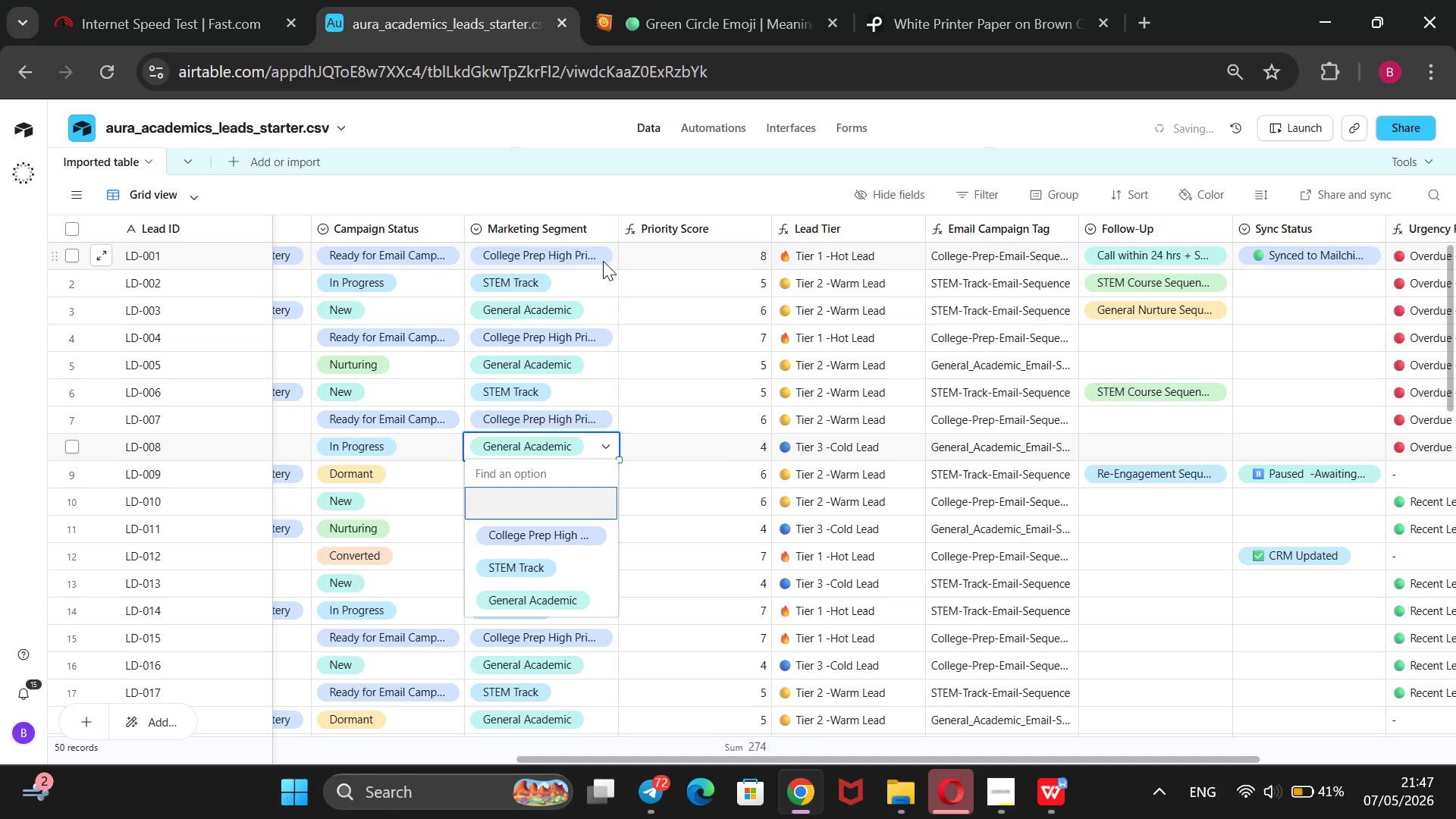 
key(ArrowDown)
 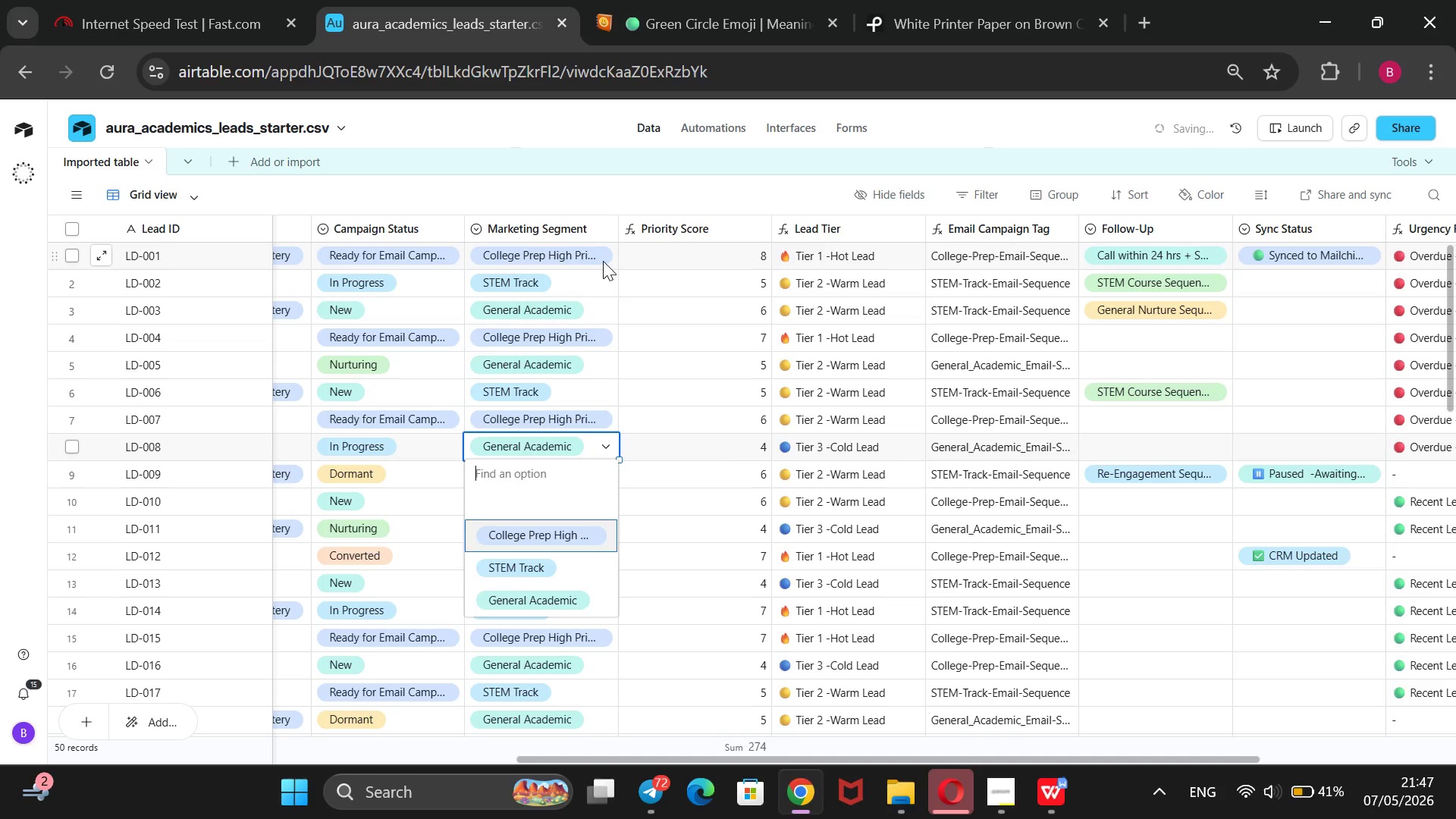 
key(ArrowDown)
 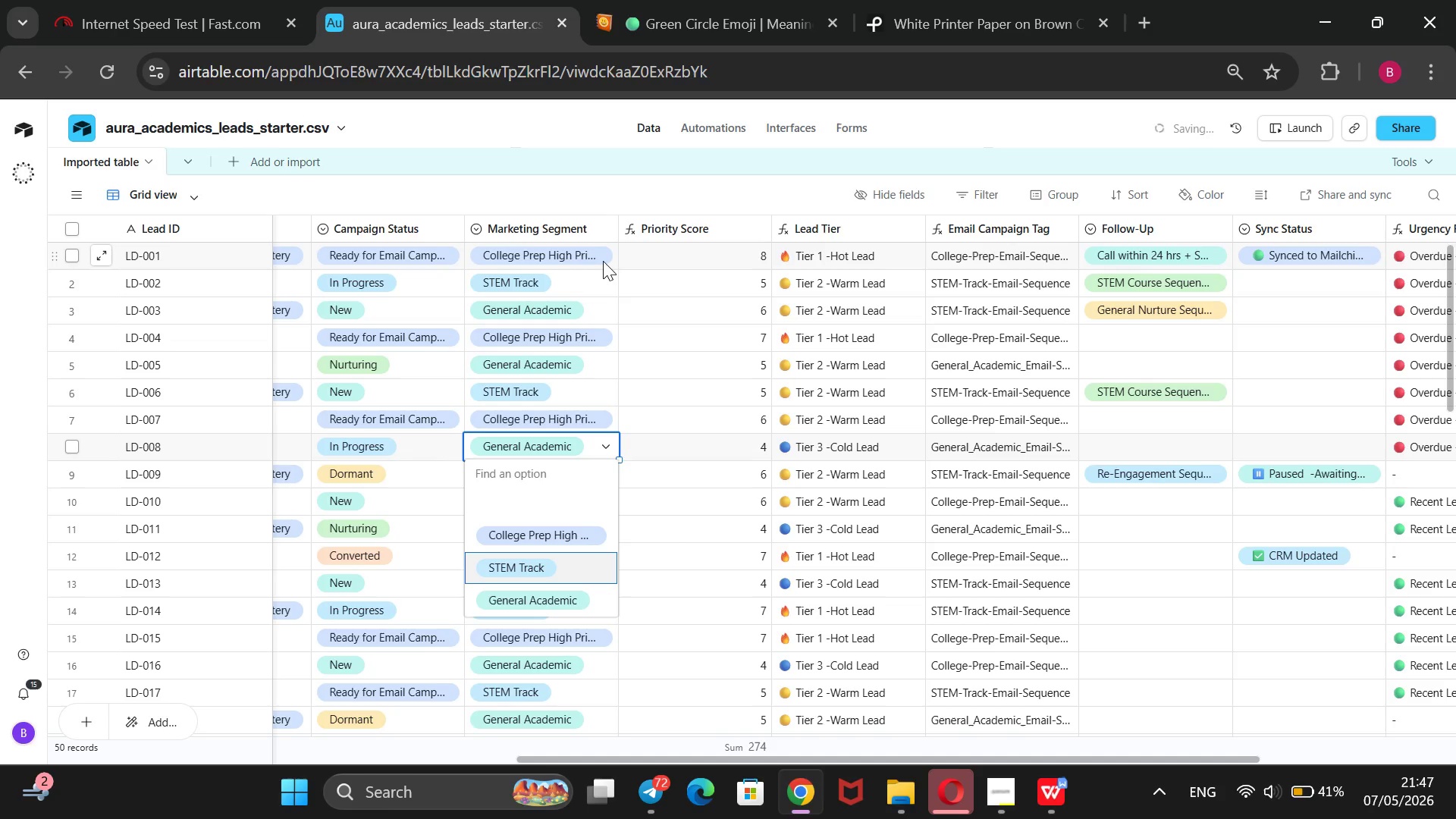 
key(Enter)
 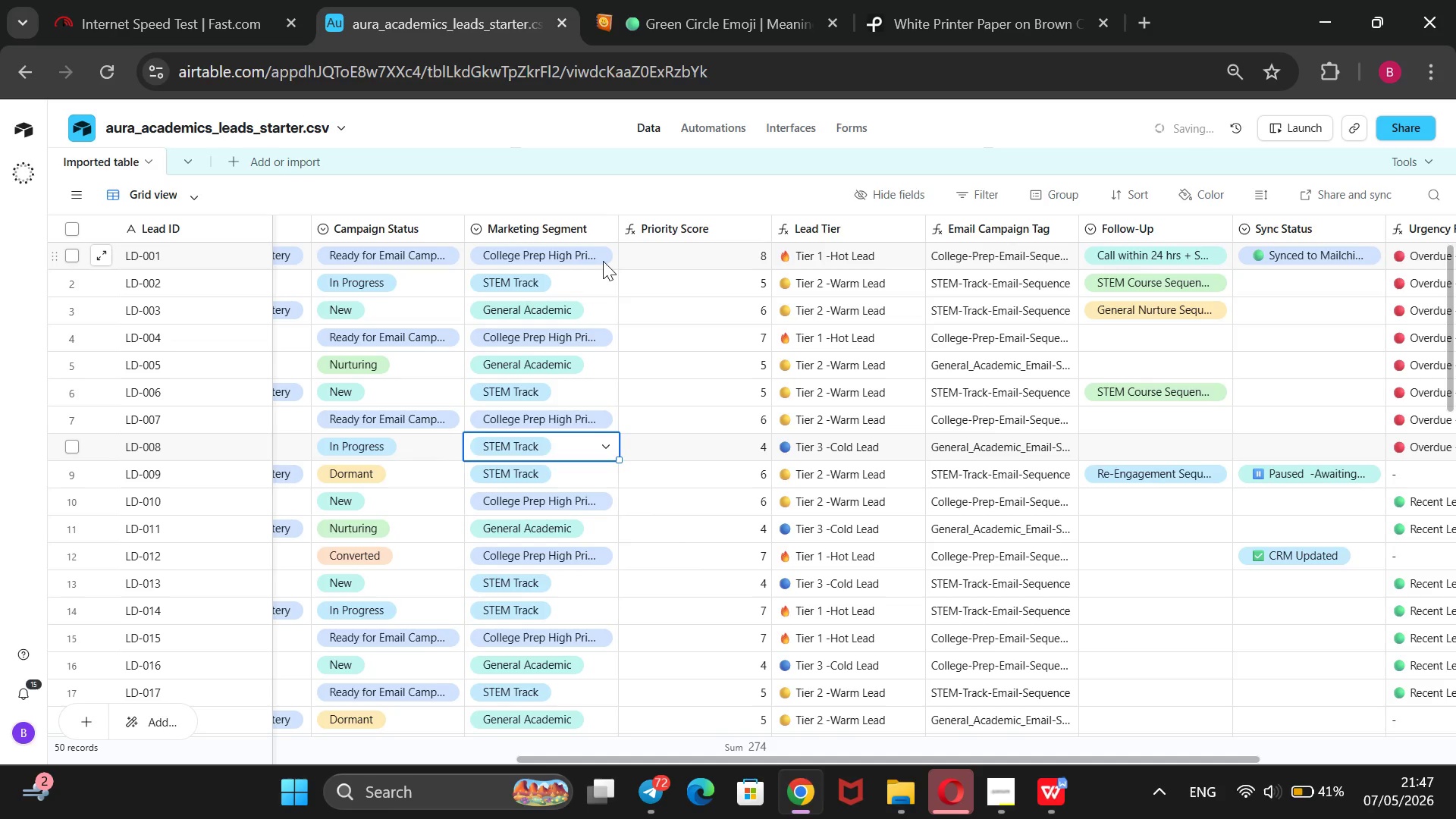 
key(ArrowDown)
 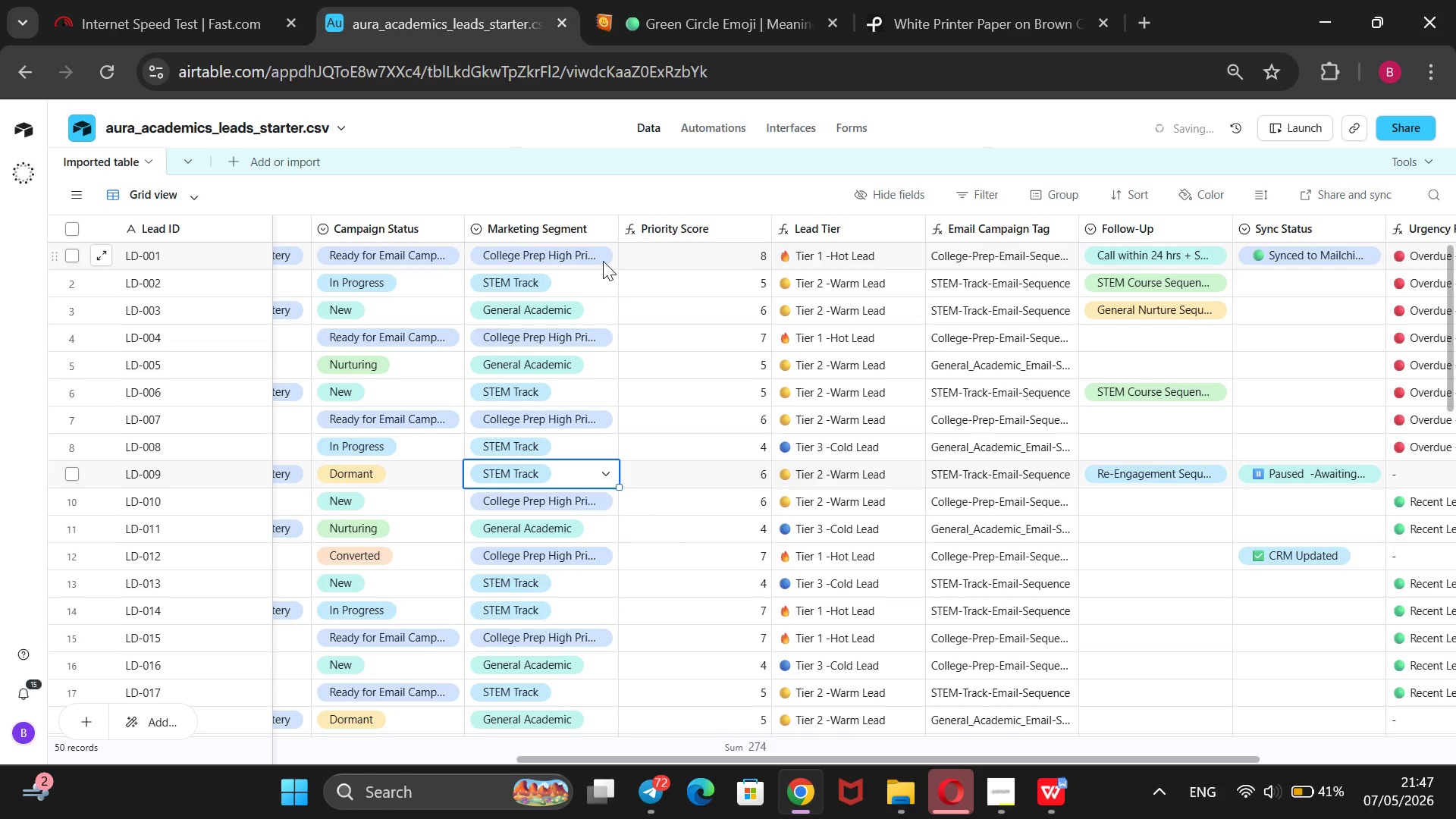 
key(ArrowUp)
 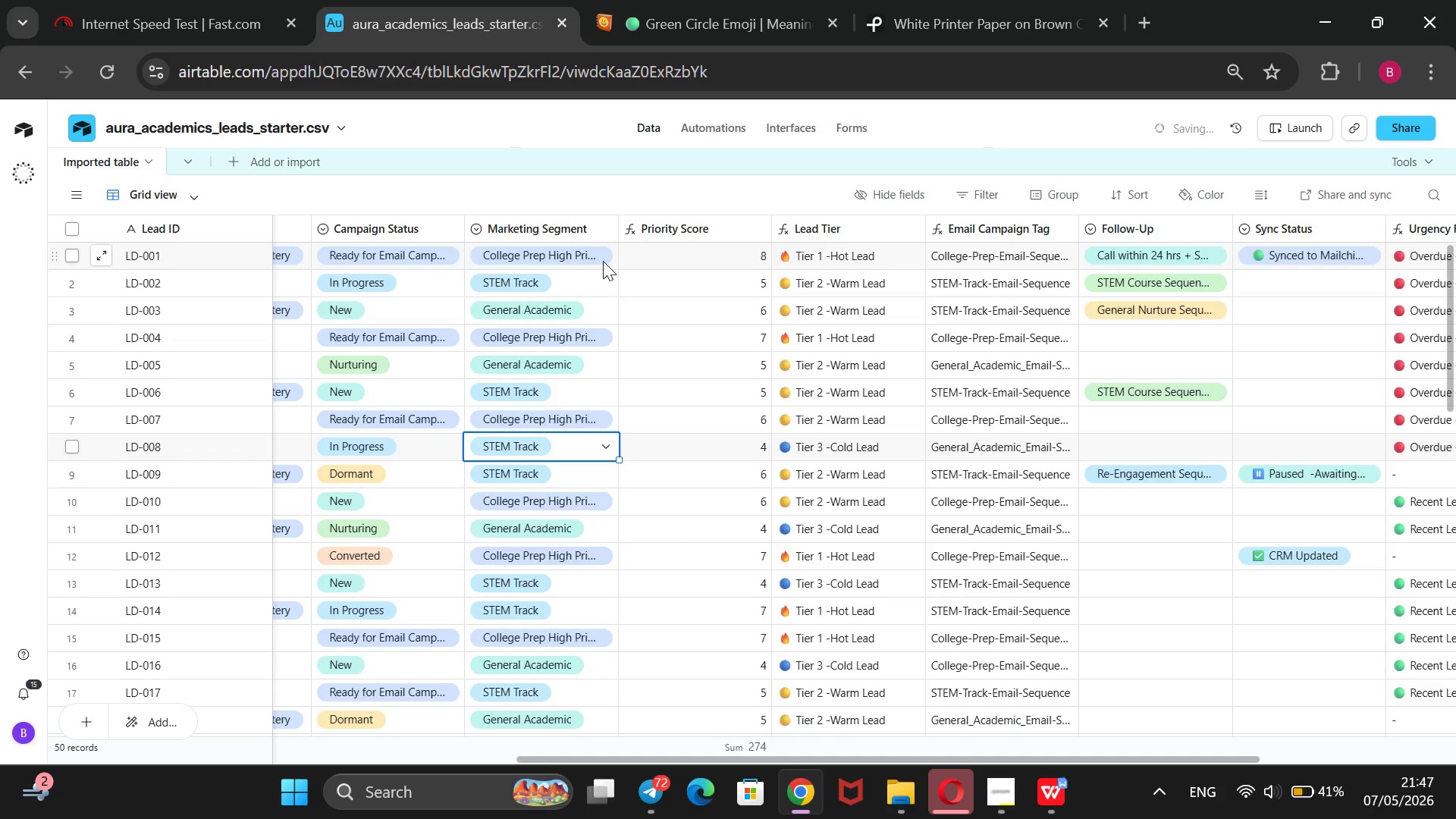 
key(Enter)
 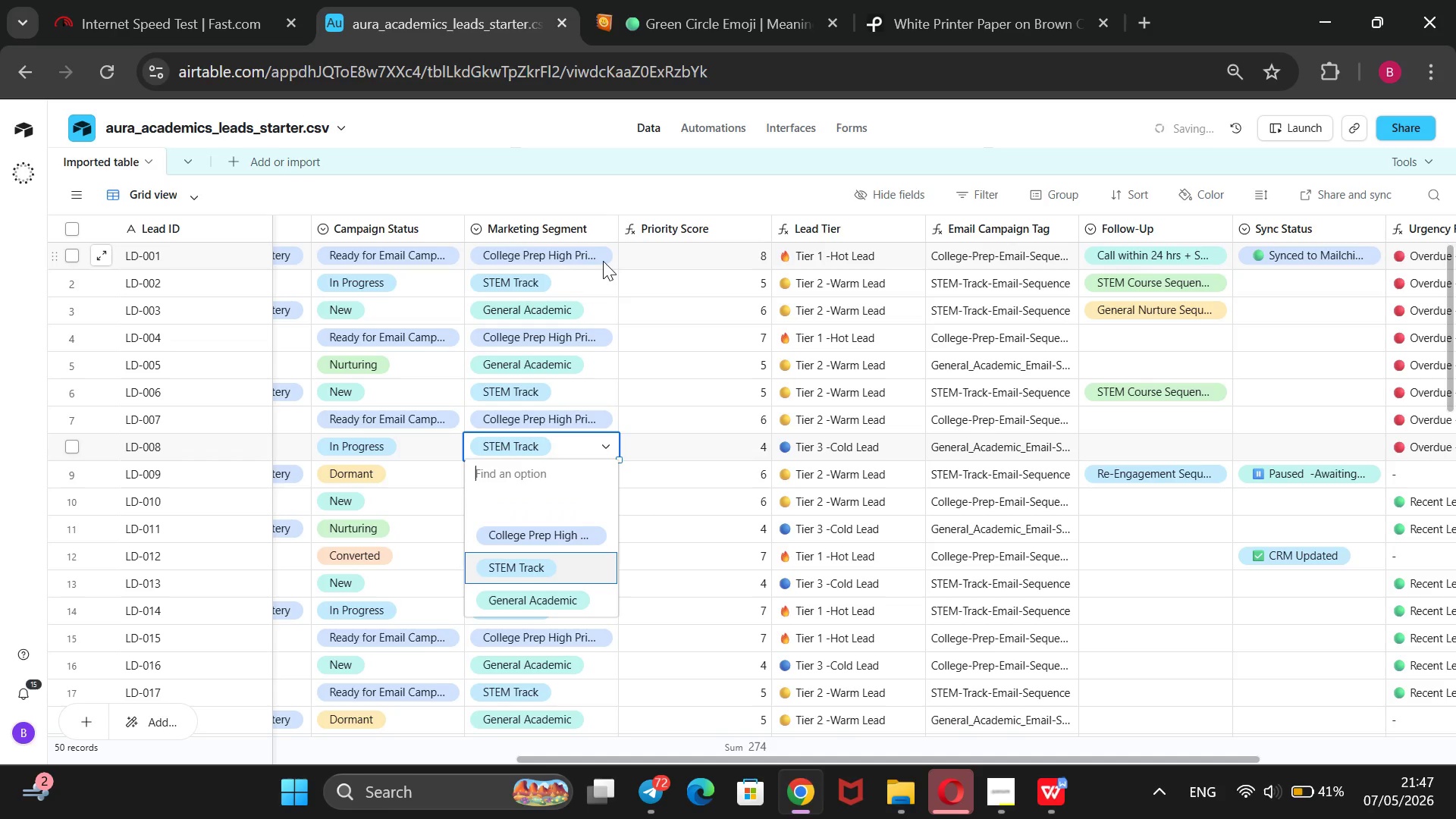 
key(ArrowDown)
 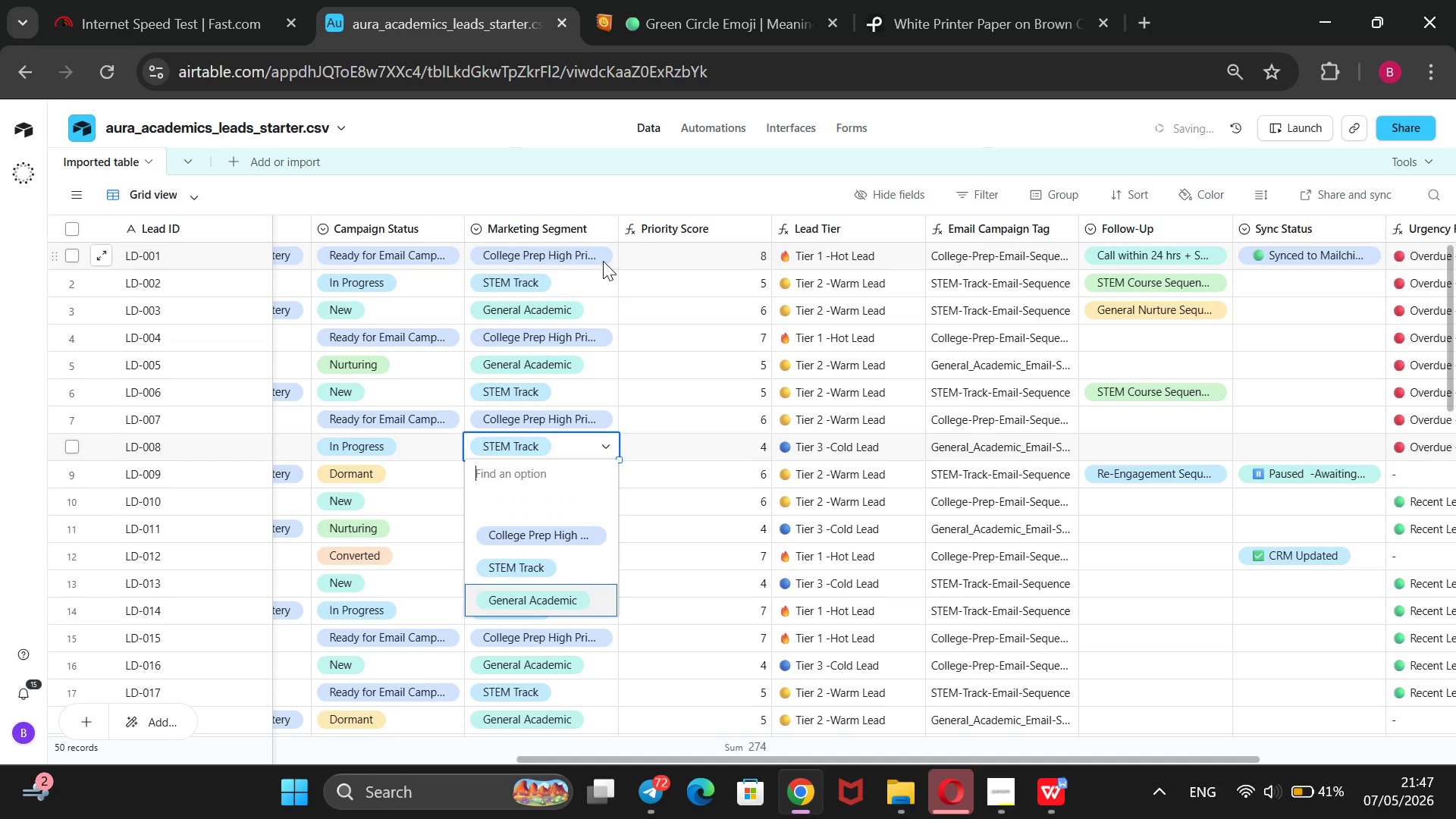 
key(Enter)
 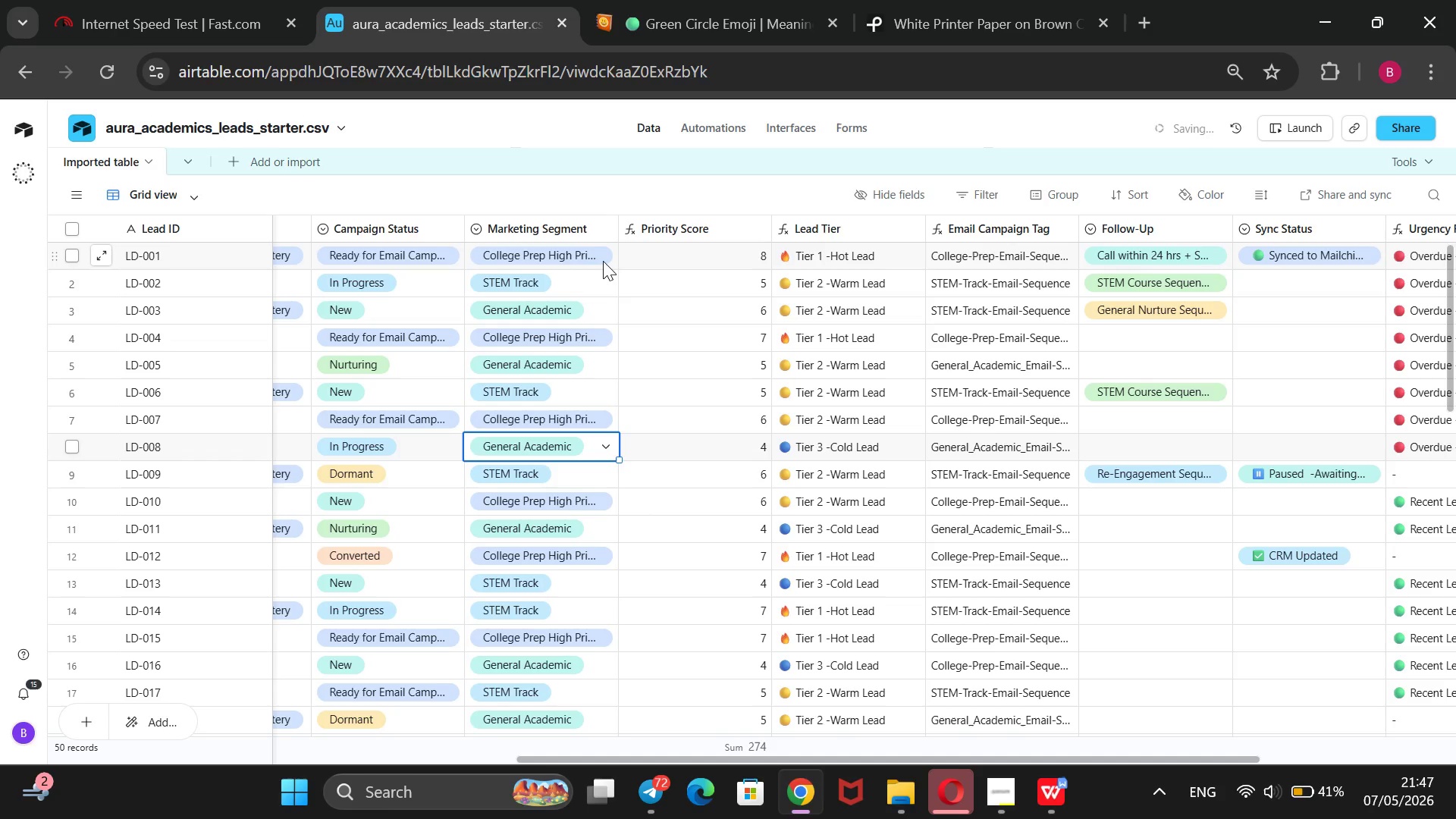 
key(ArrowDown)
 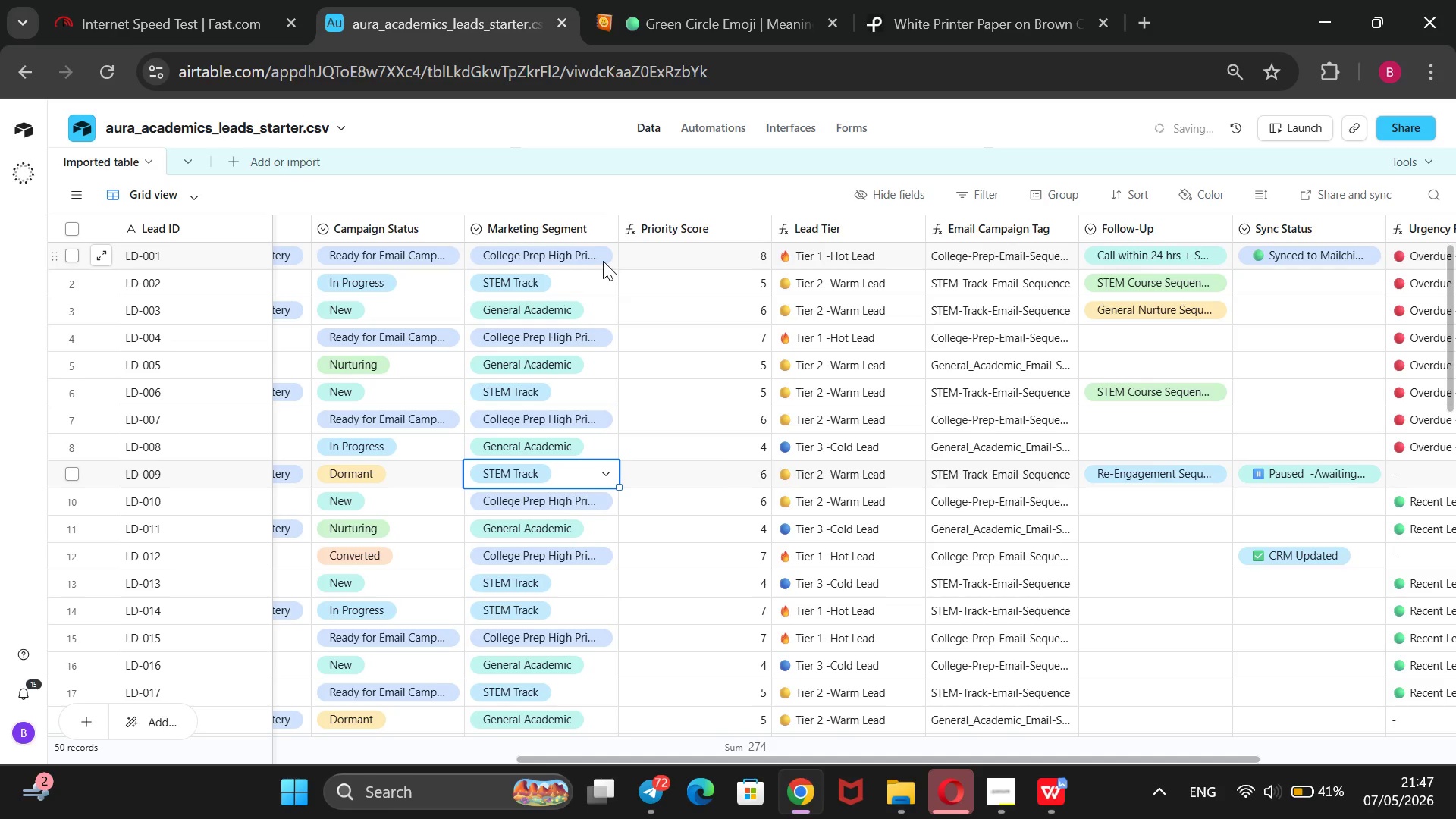 
key(Enter)
 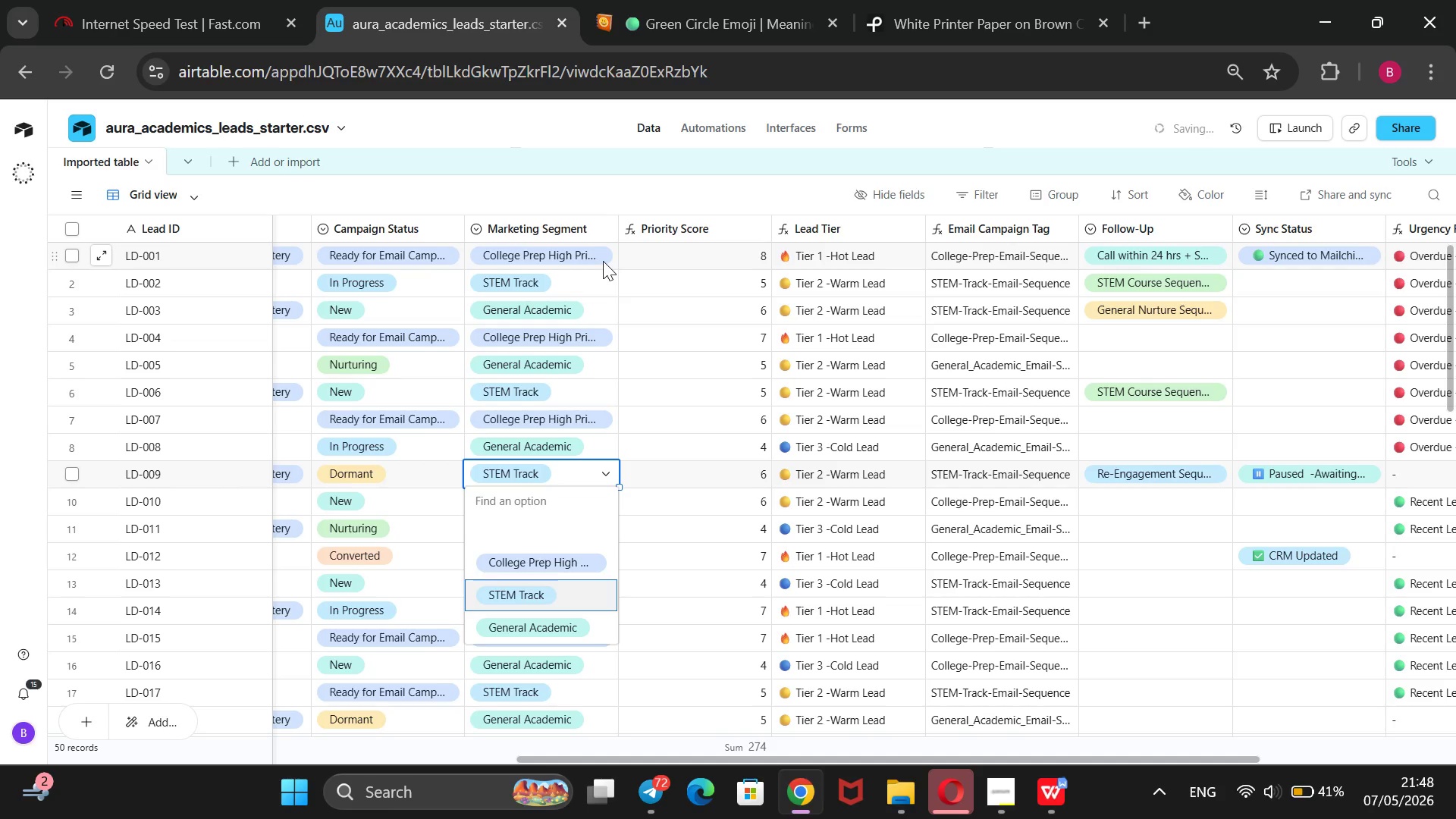 
wait(6.97)
 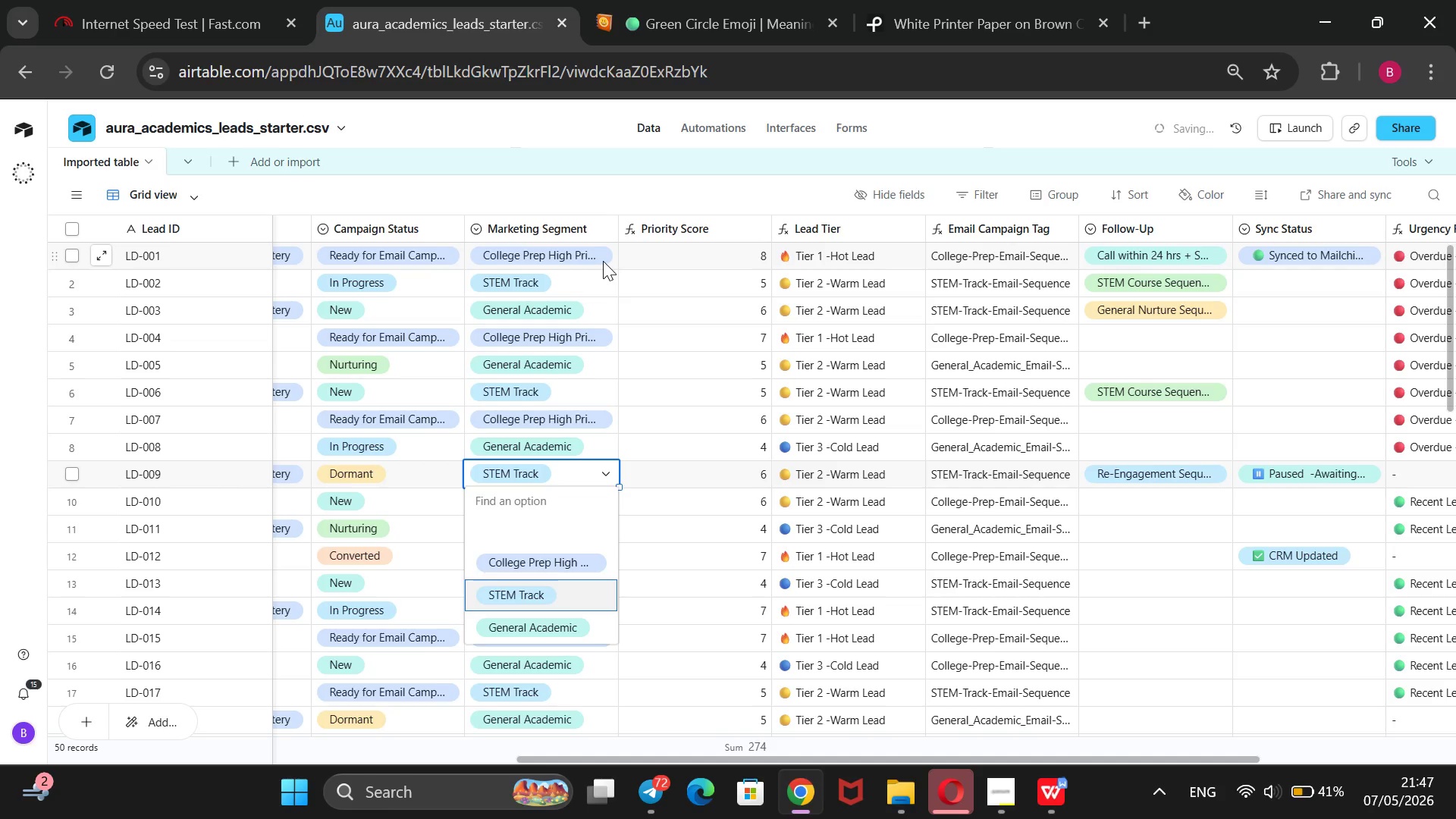 
key(ArrowUp)
 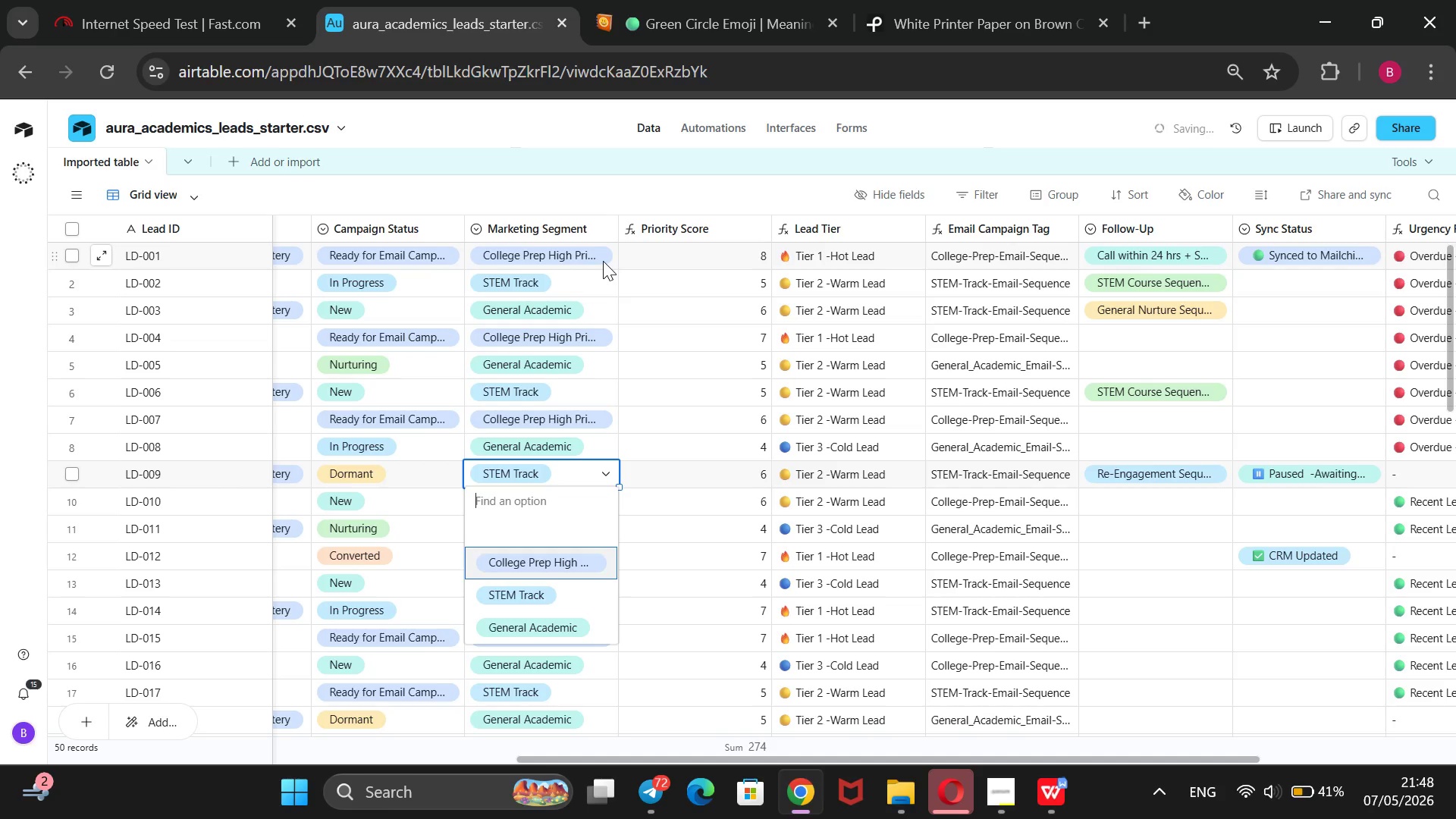 
wait(5.44)
 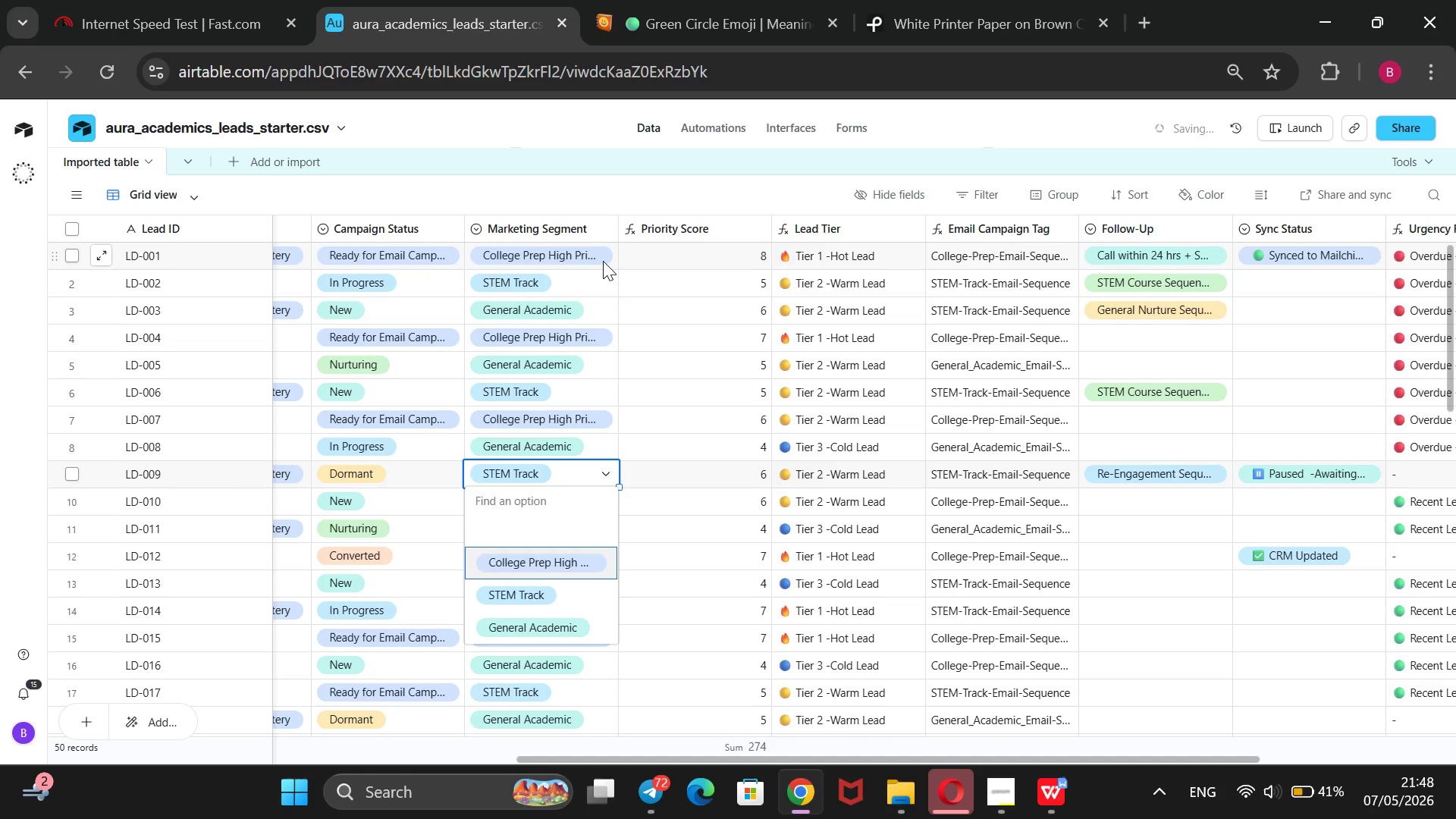 
key(Enter)
 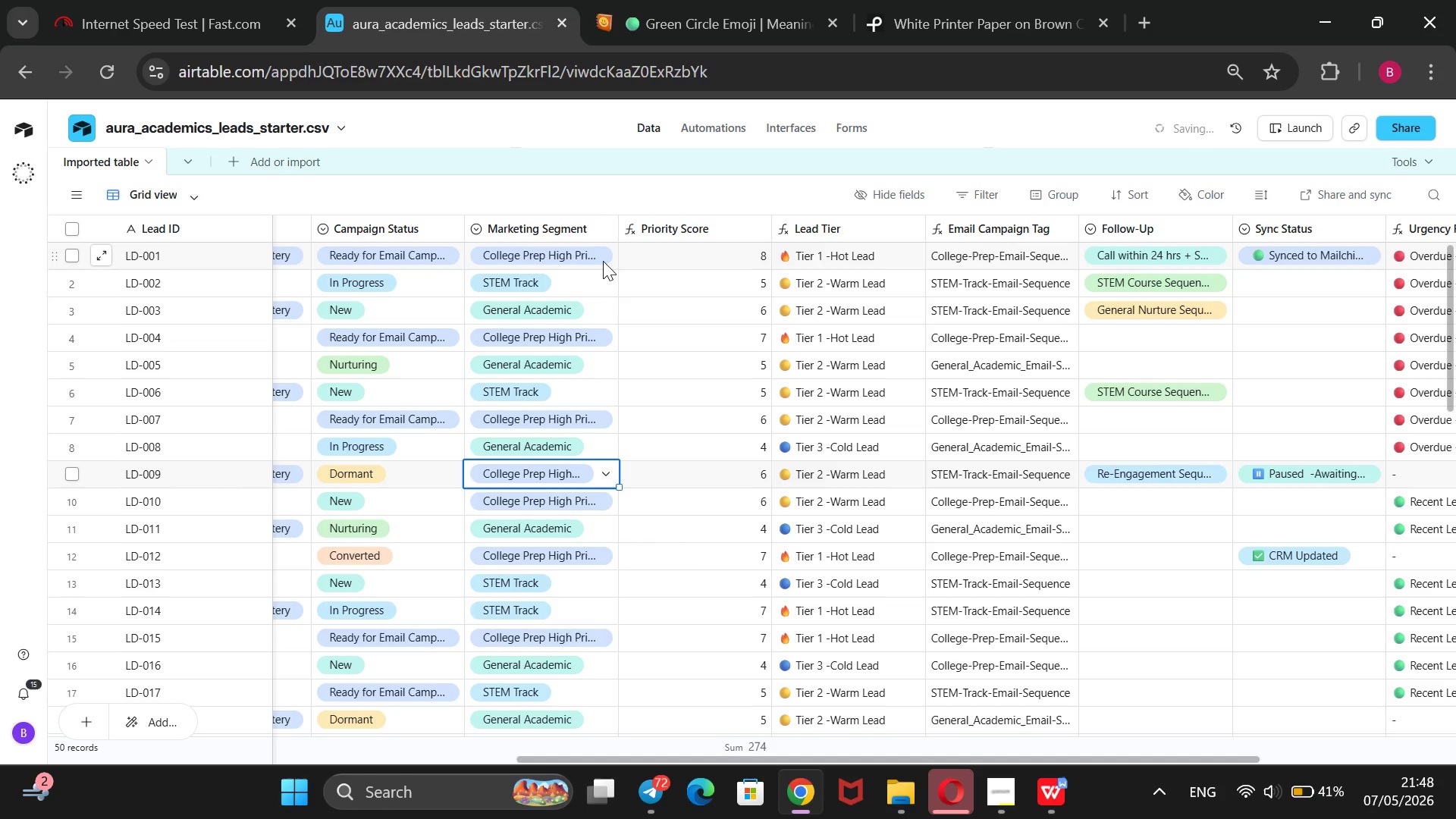 
key(Enter)
 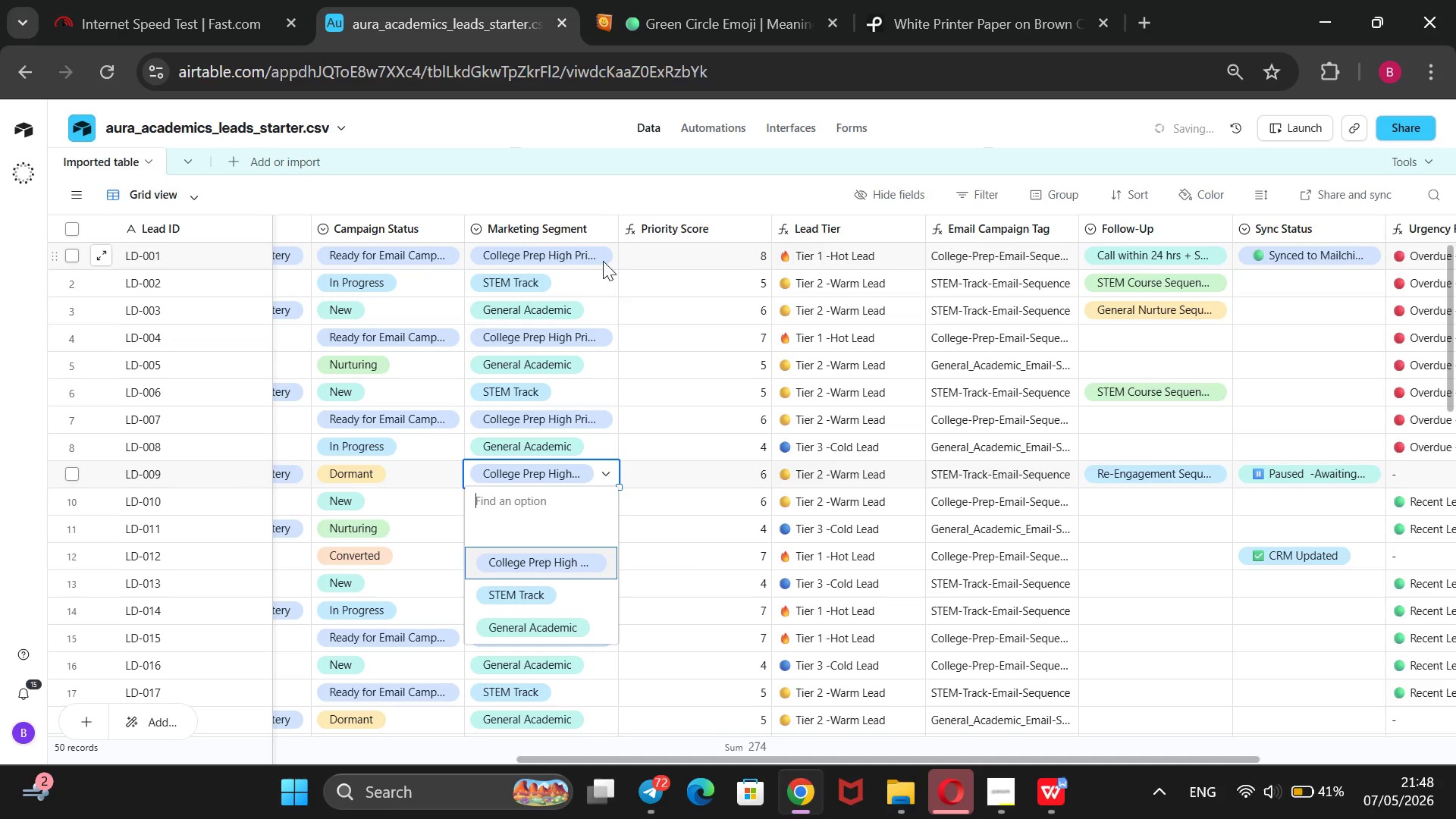 
key(ArrowDown)
 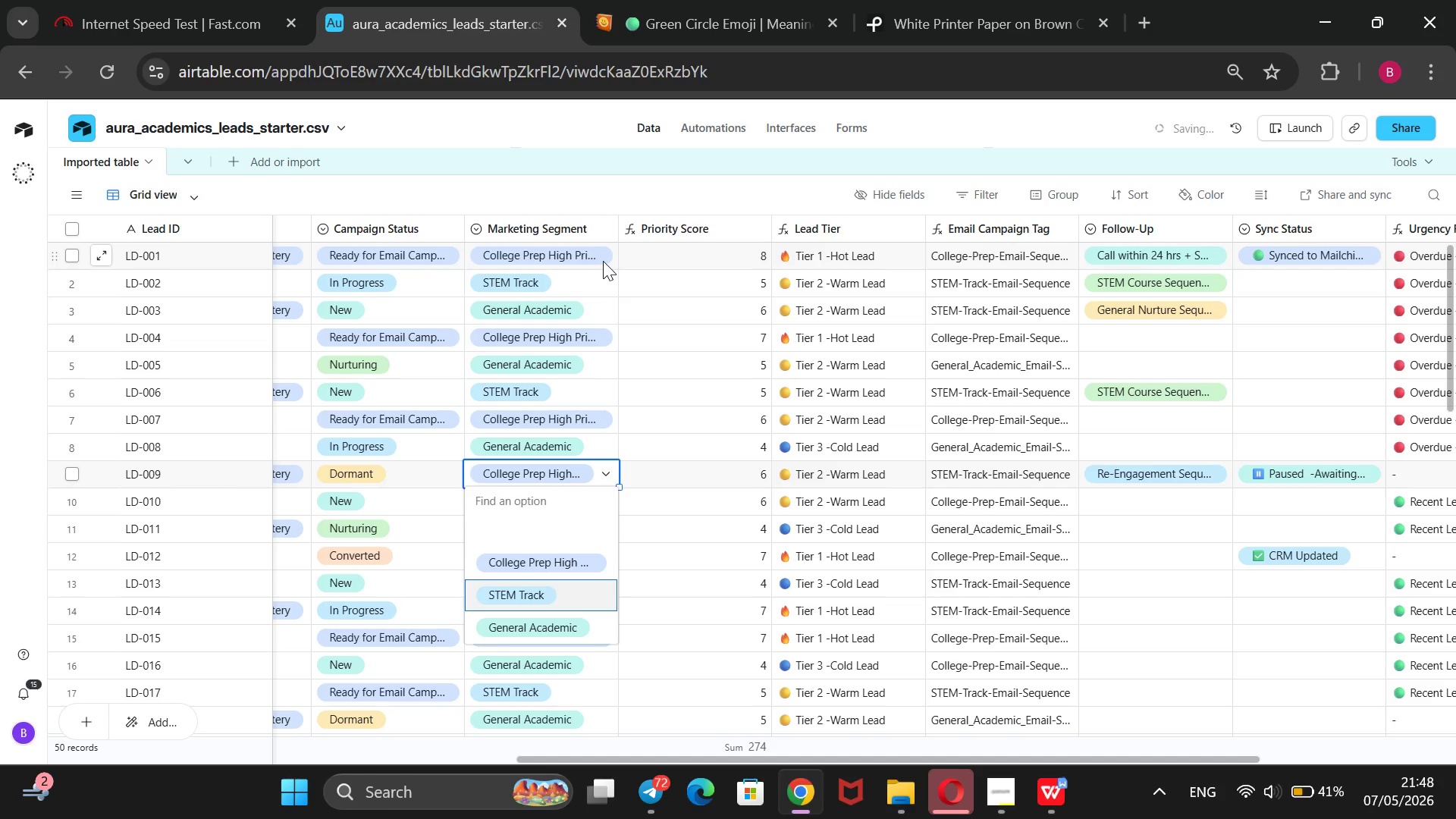 
key(Enter)
 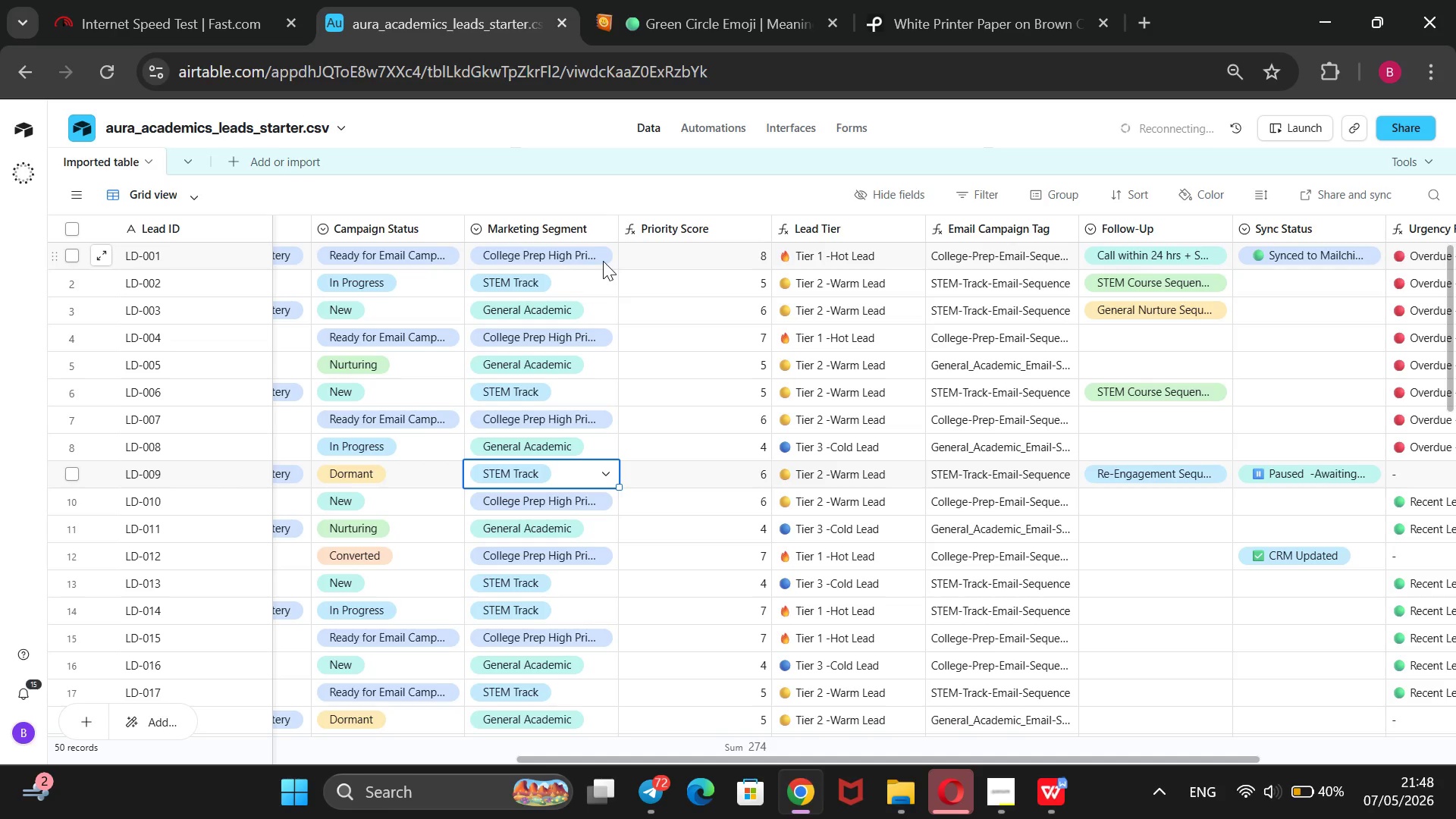 
wait(13.12)
 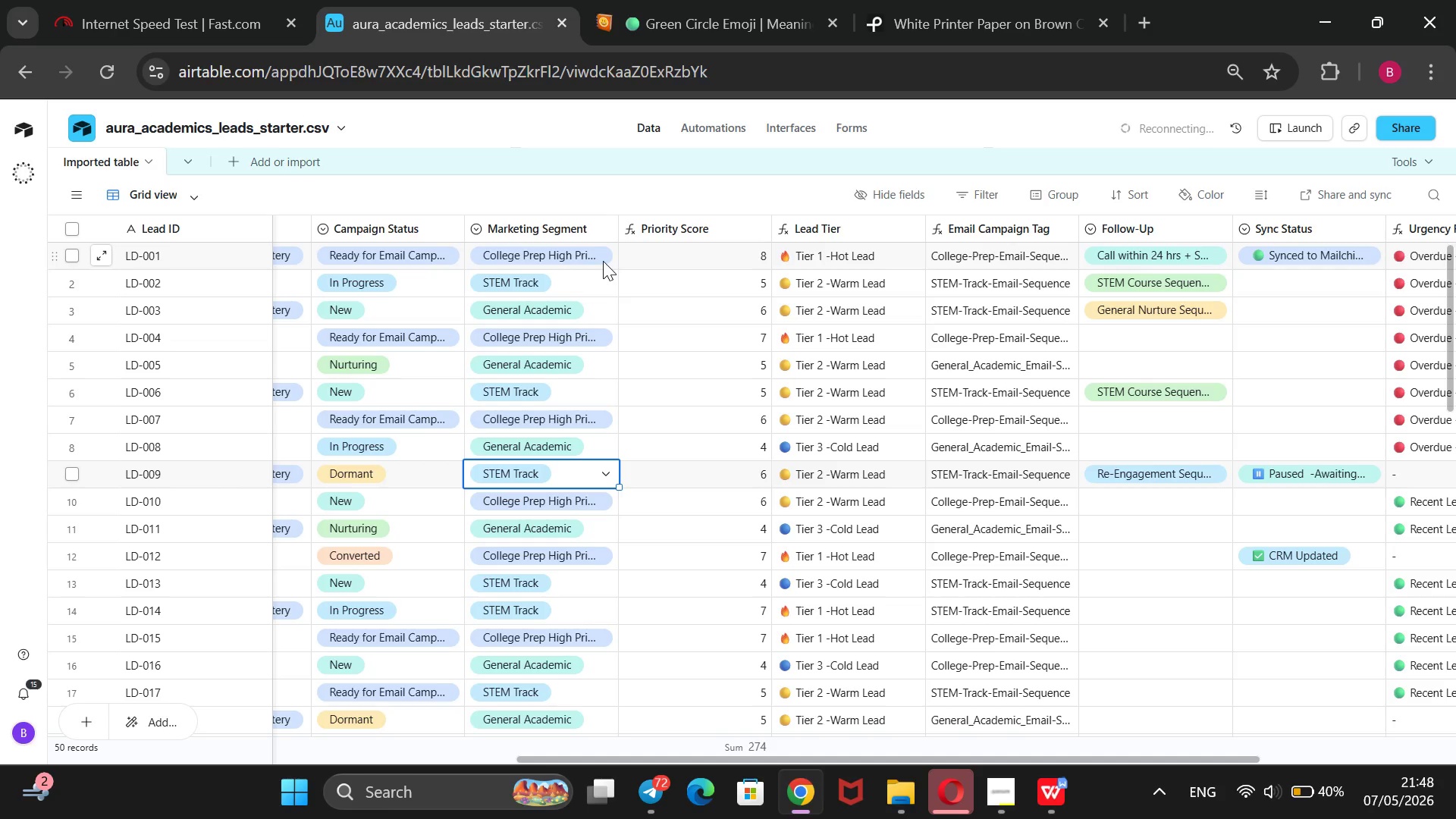 
key(ArrowDown)
 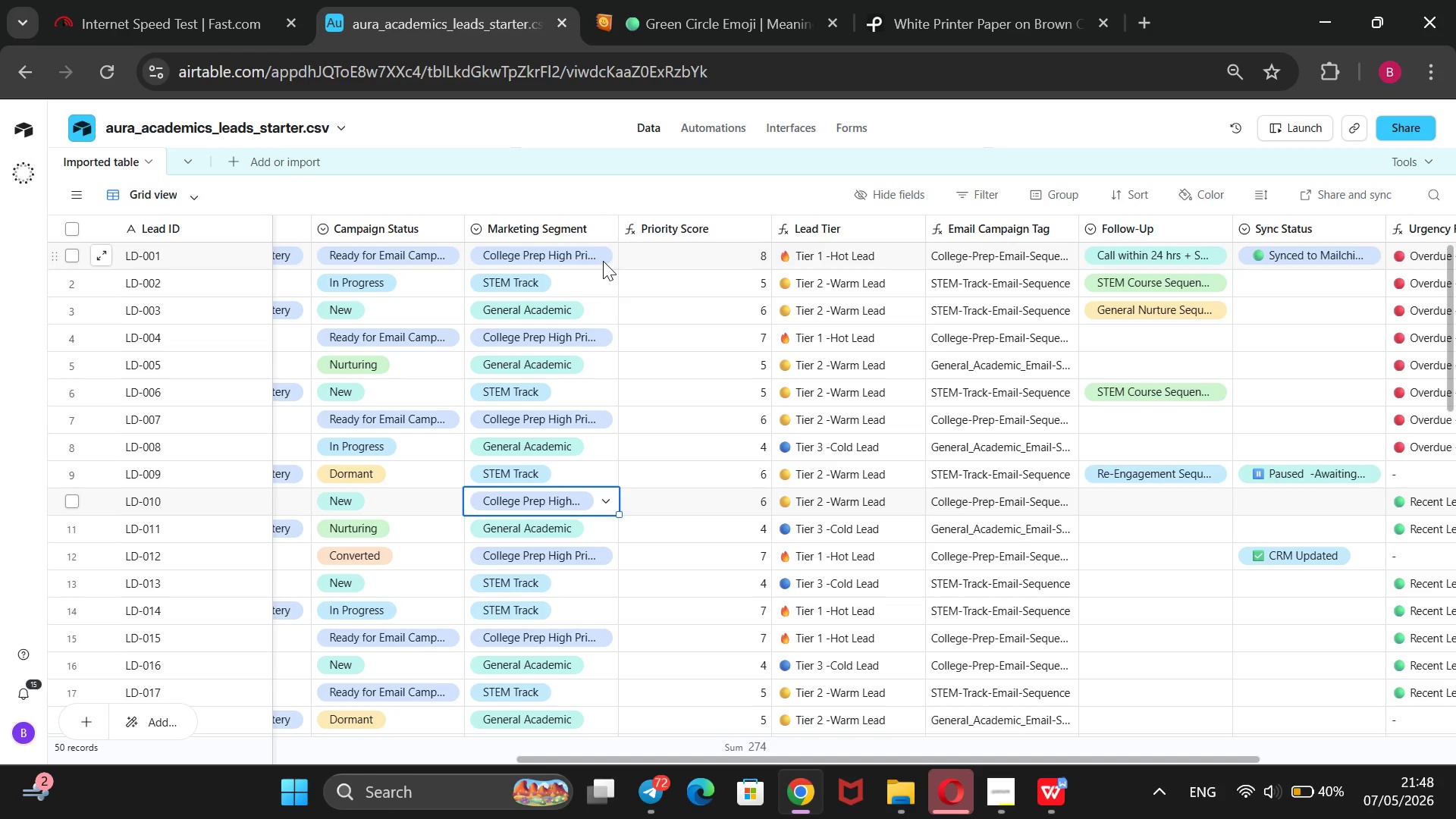 
wait(6.75)
 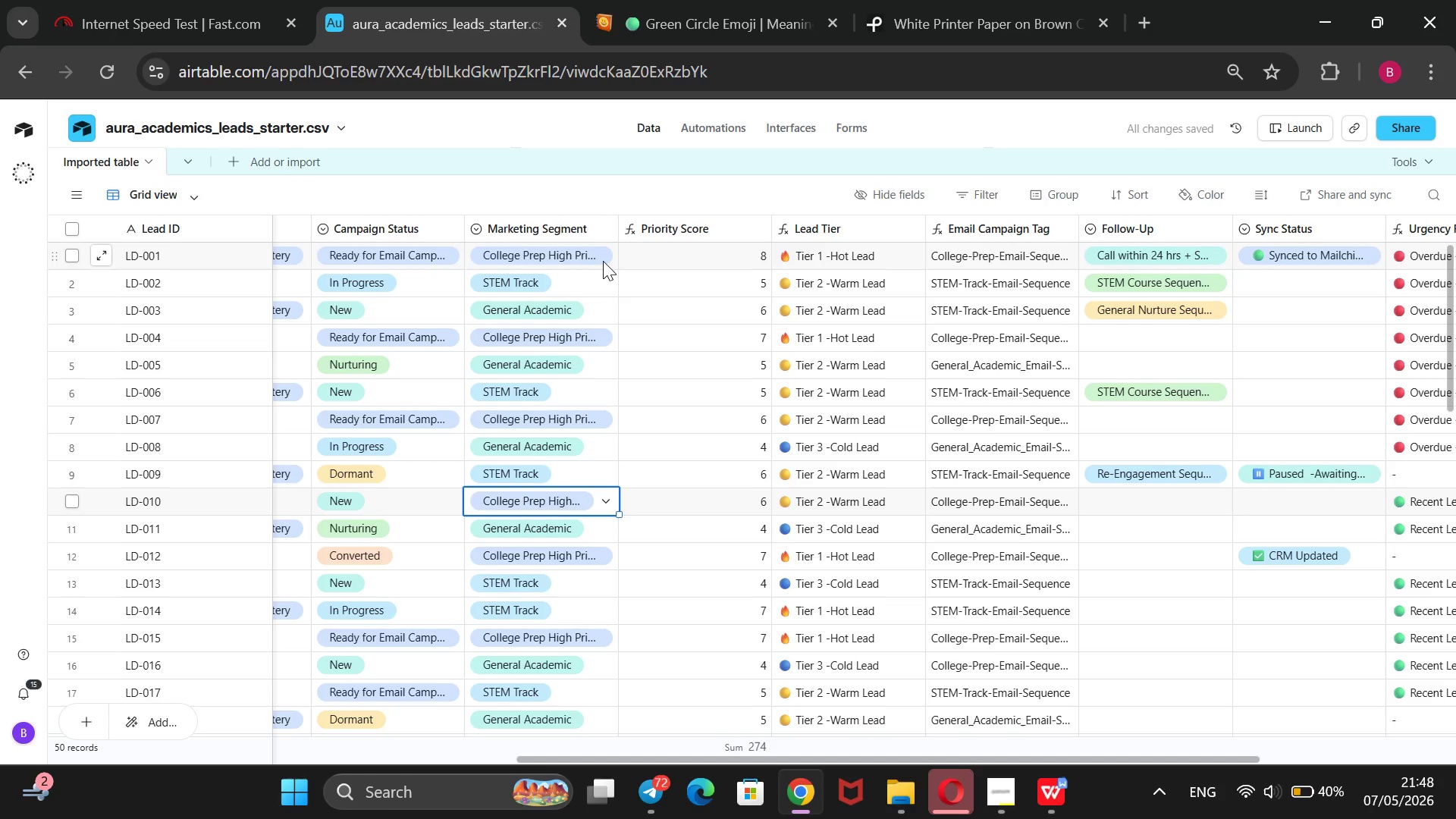 
key(Enter)
 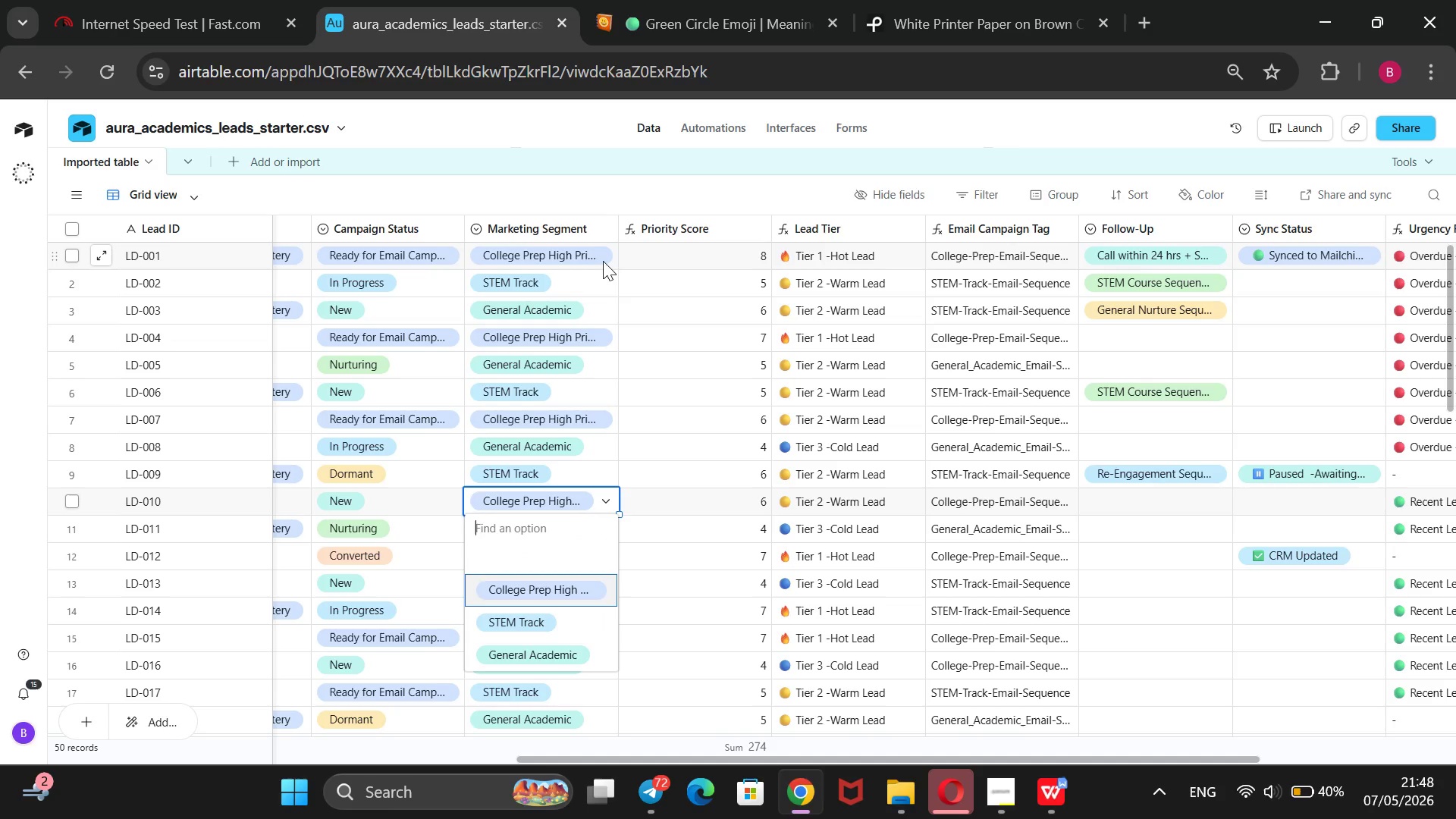 
key(ArrowDown)
 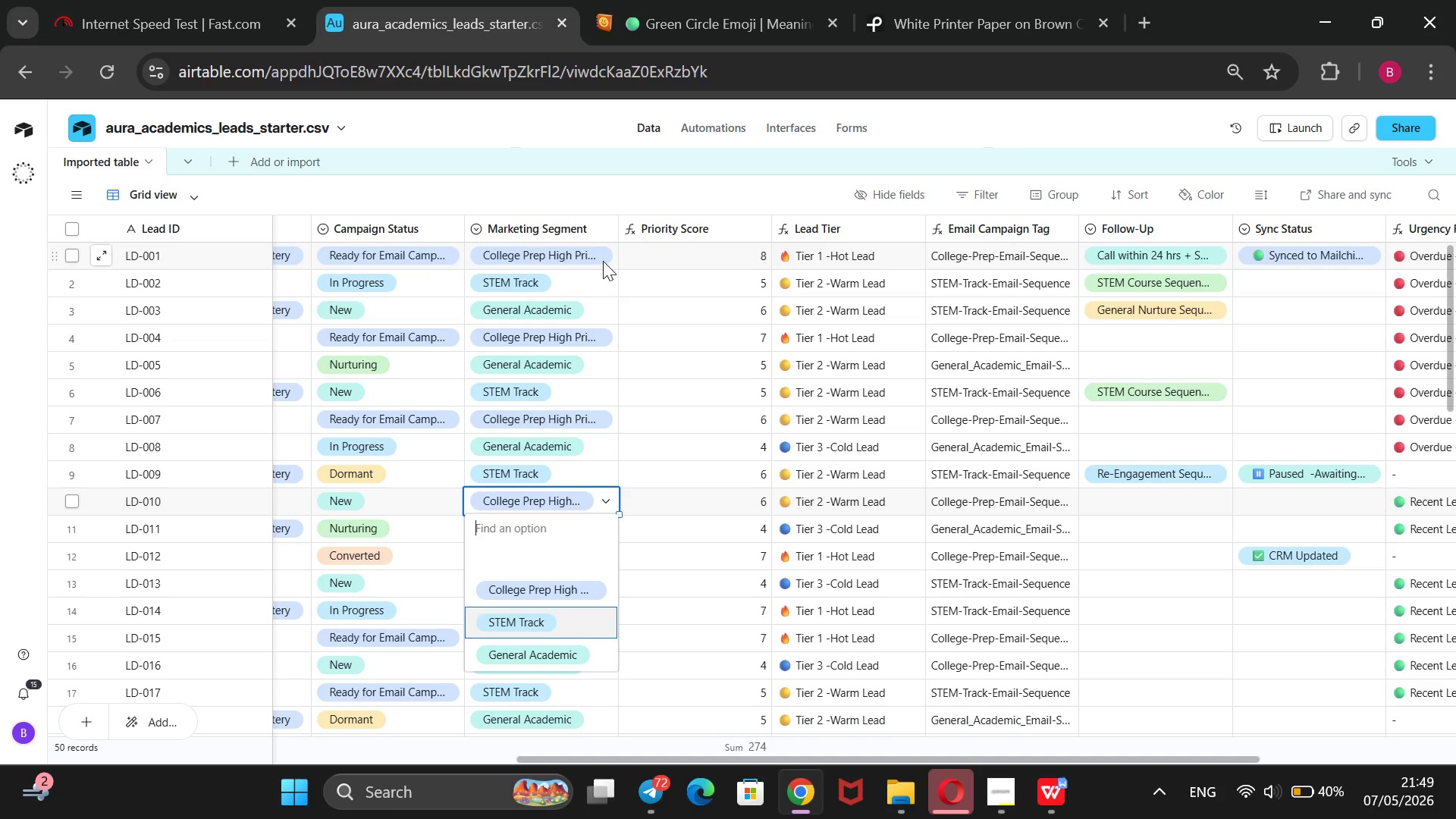 
wait(29.78)
 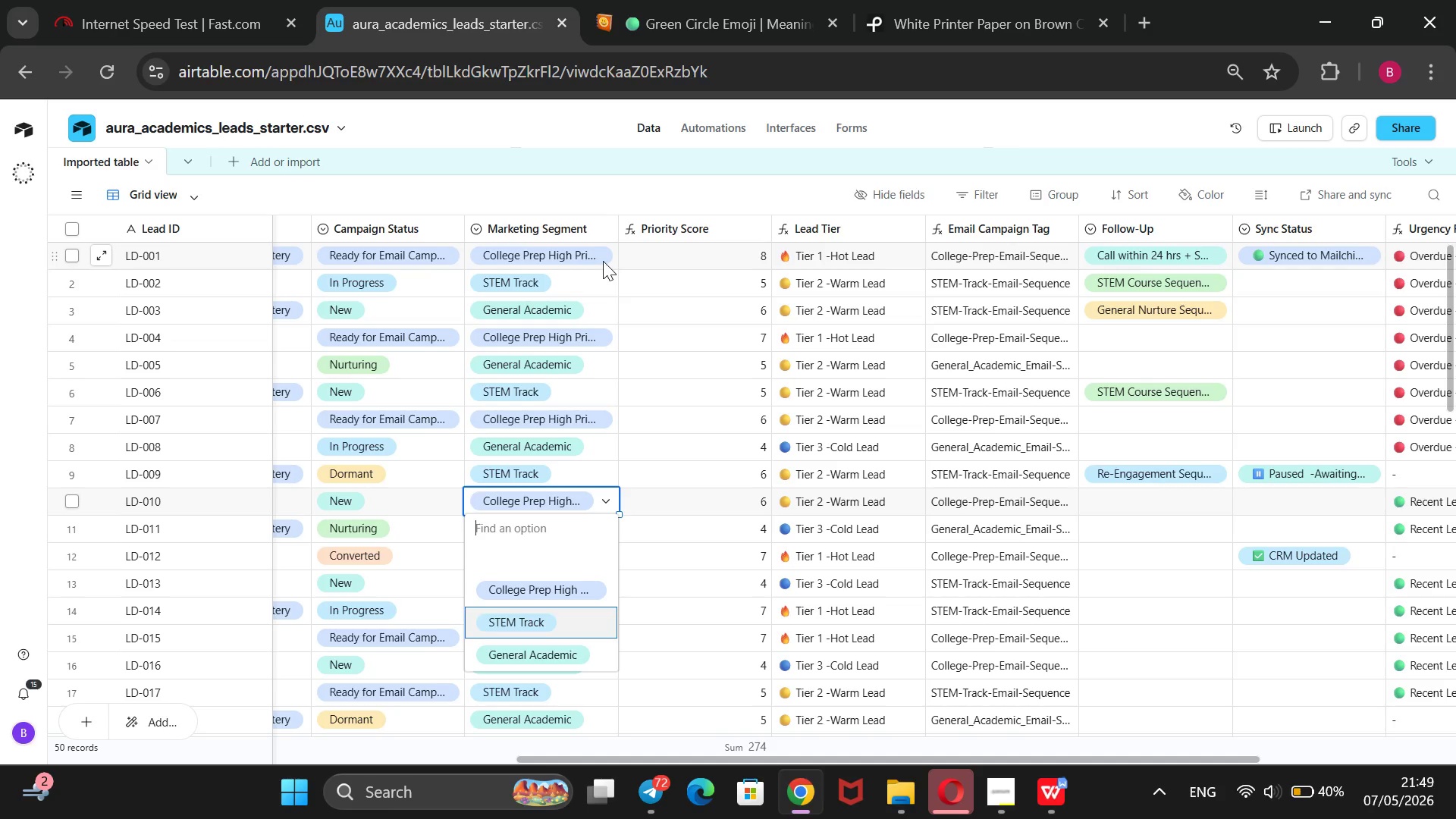 
key(Enter)
 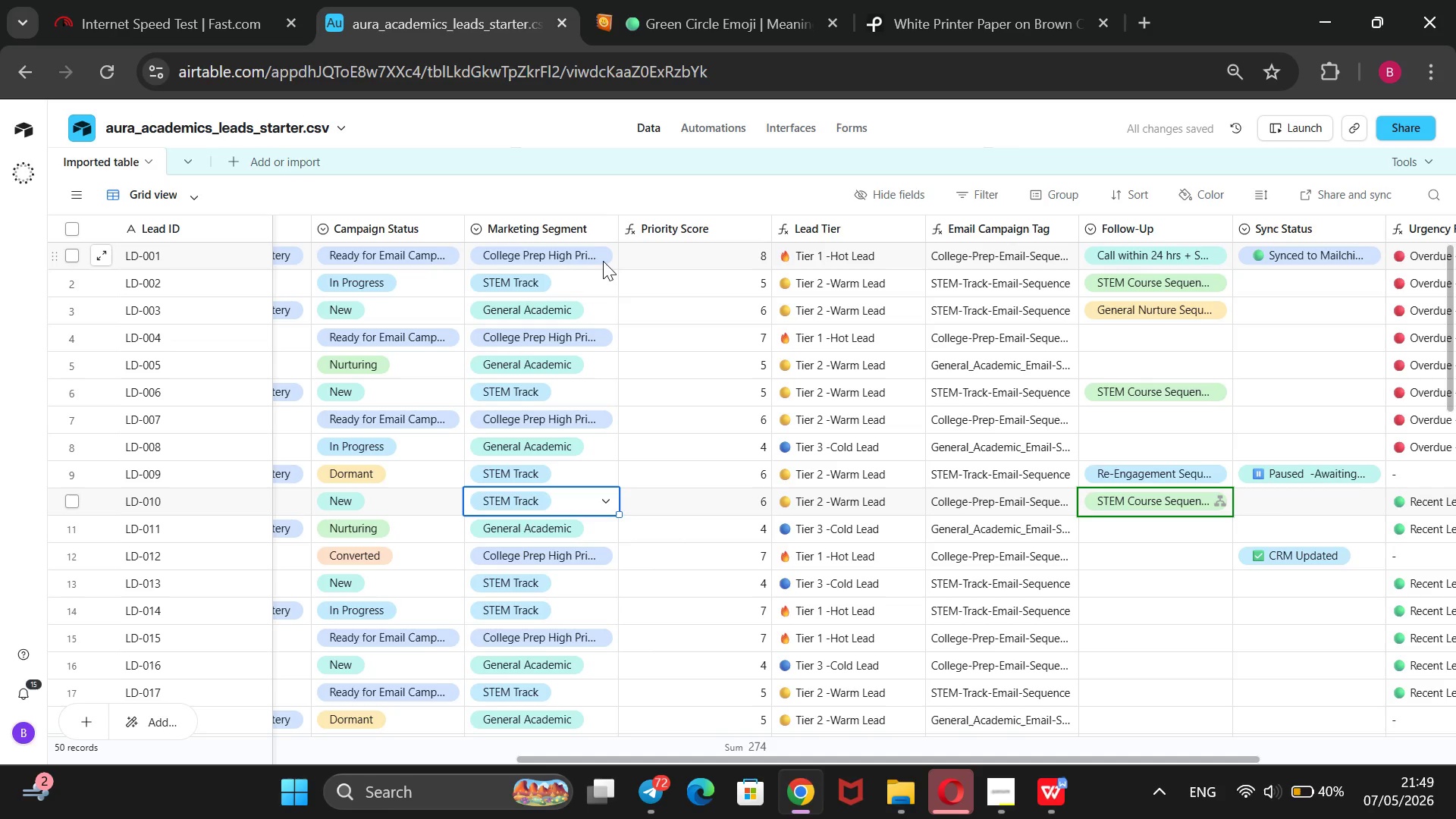 
wait(7.08)
 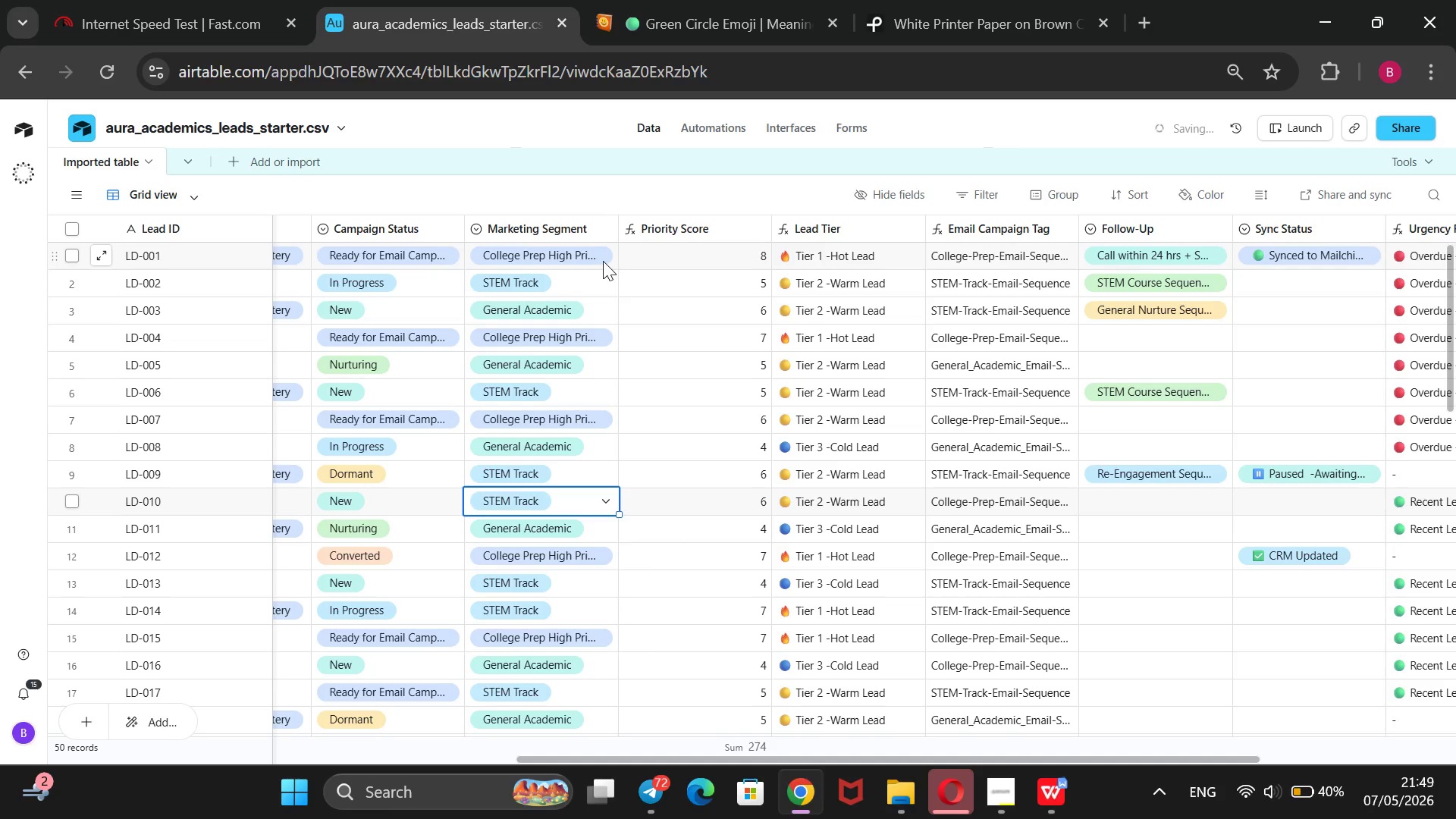 
key(ArrowDown)
 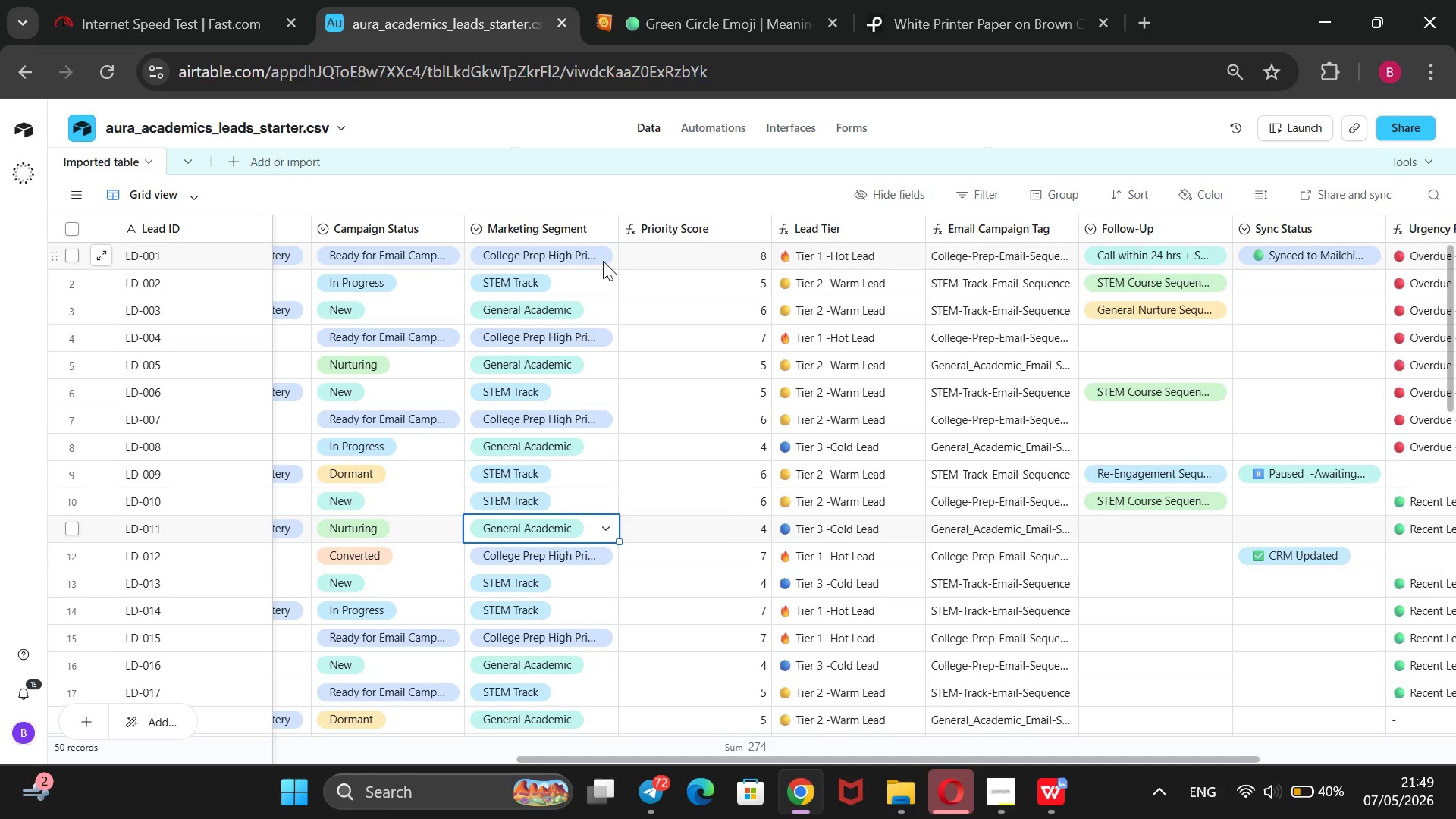 
key(Enter)
 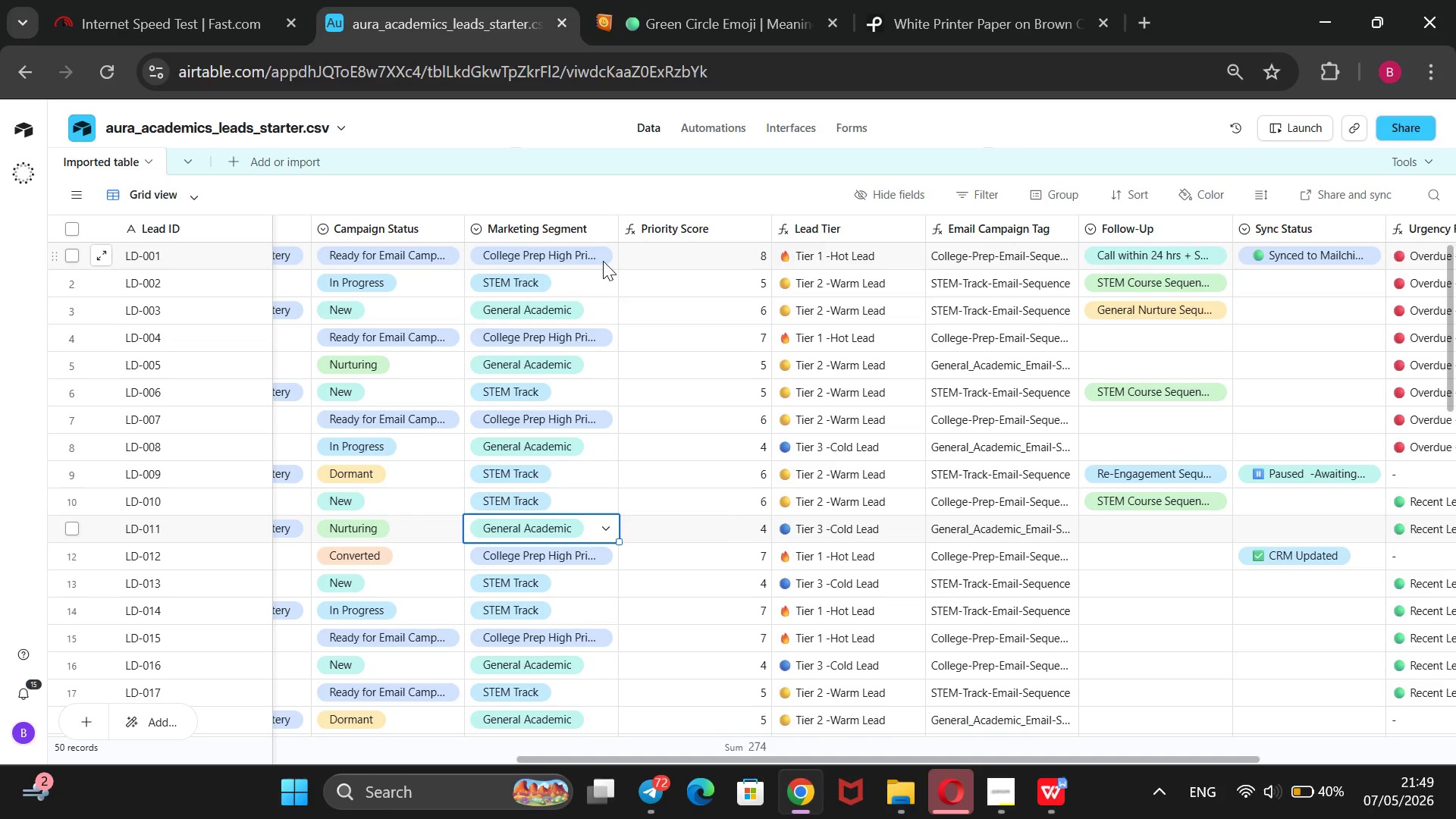 
key(Enter)
 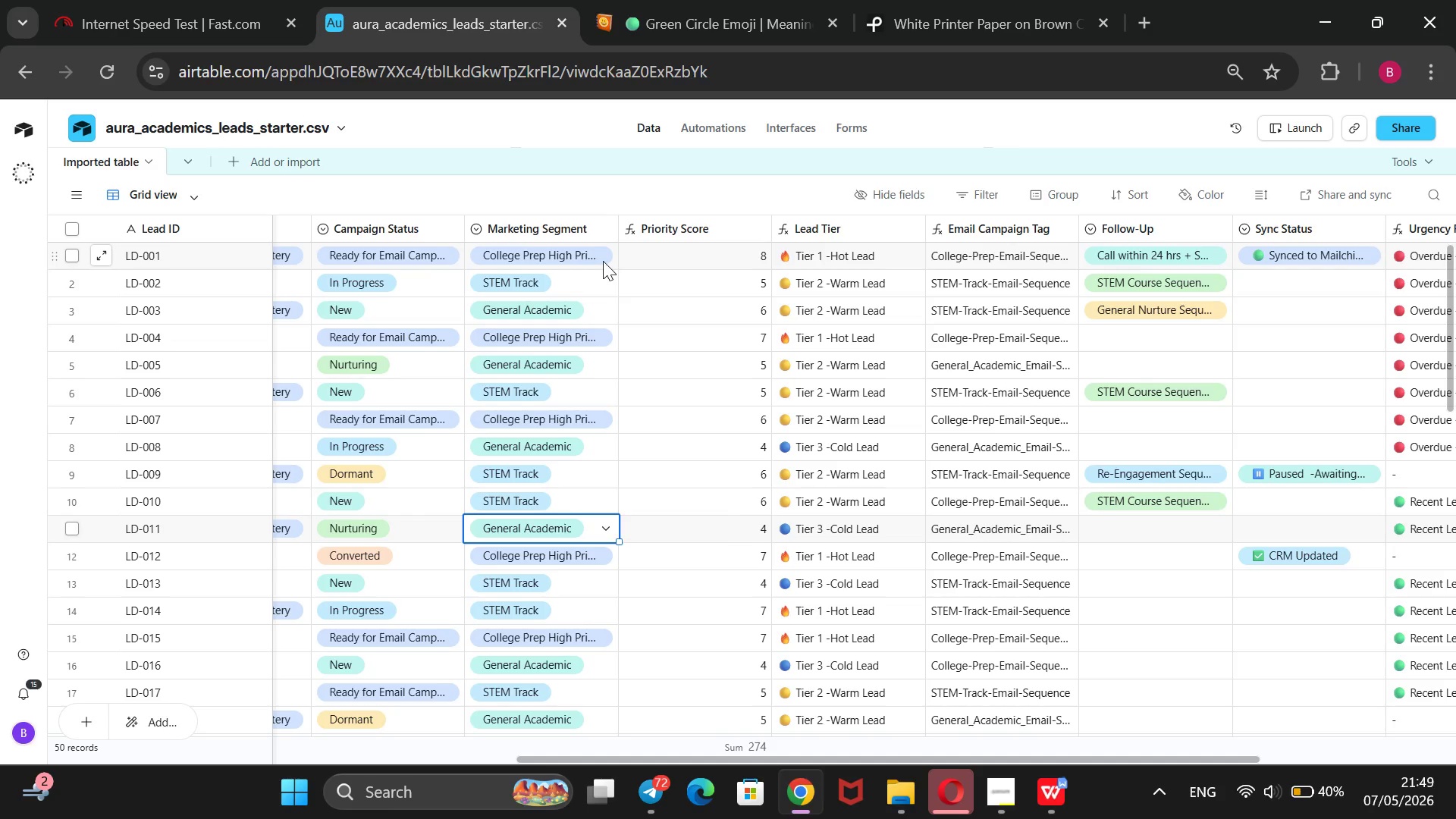 
key(Enter)
 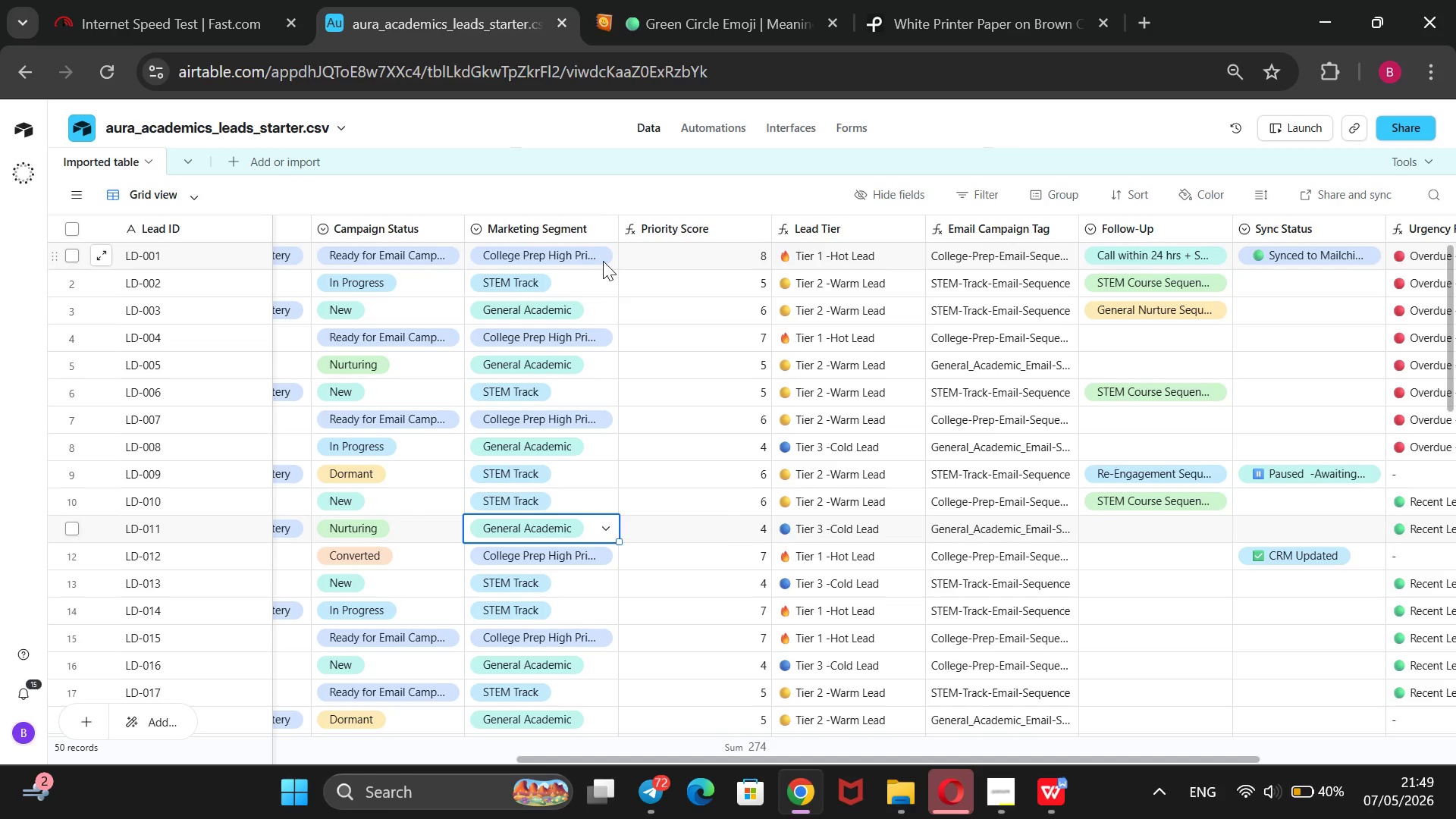 
key(Enter)
 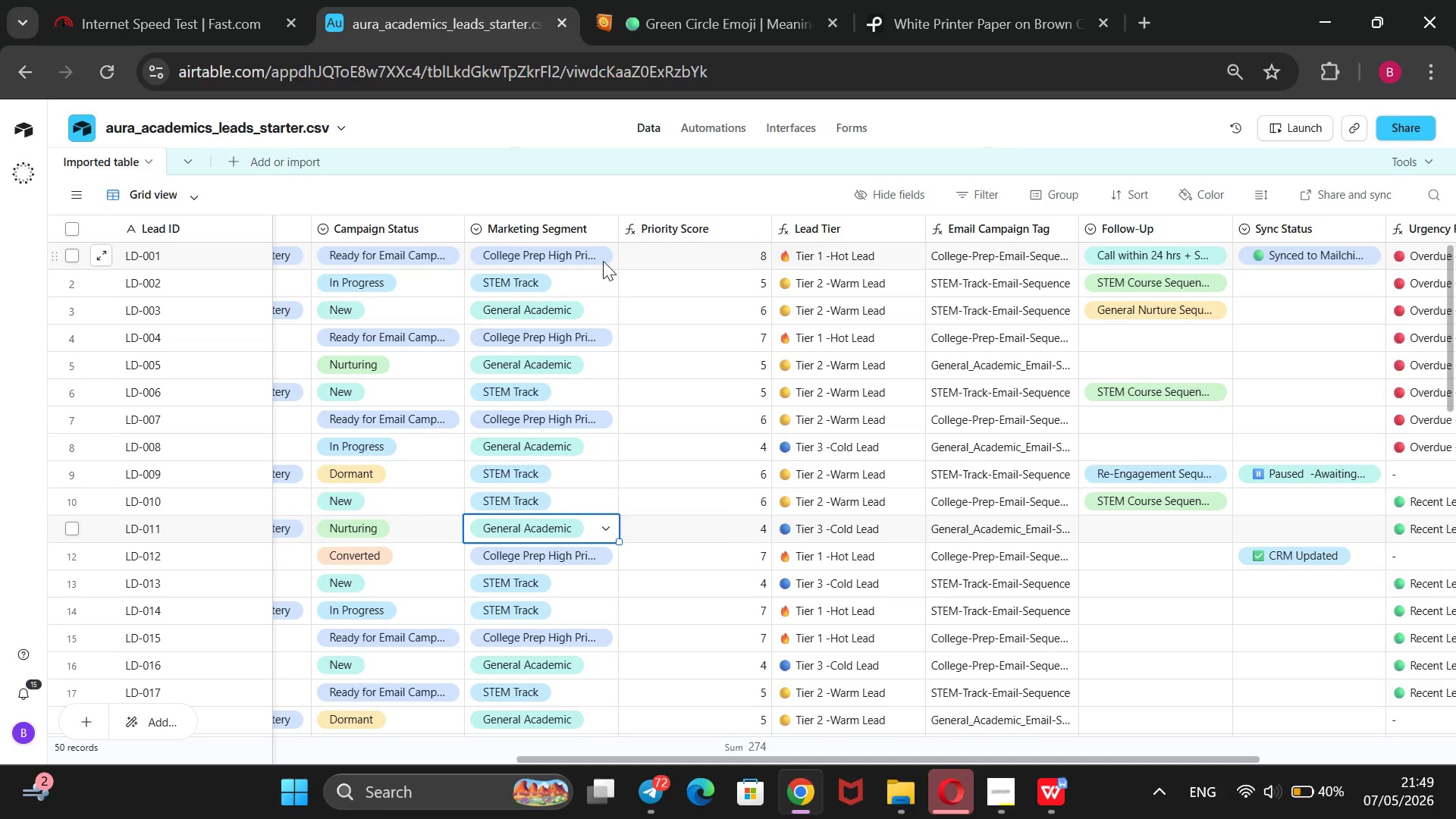 
scroll: coordinate [603, 261], scroll_direction: down, amount: 3.0
 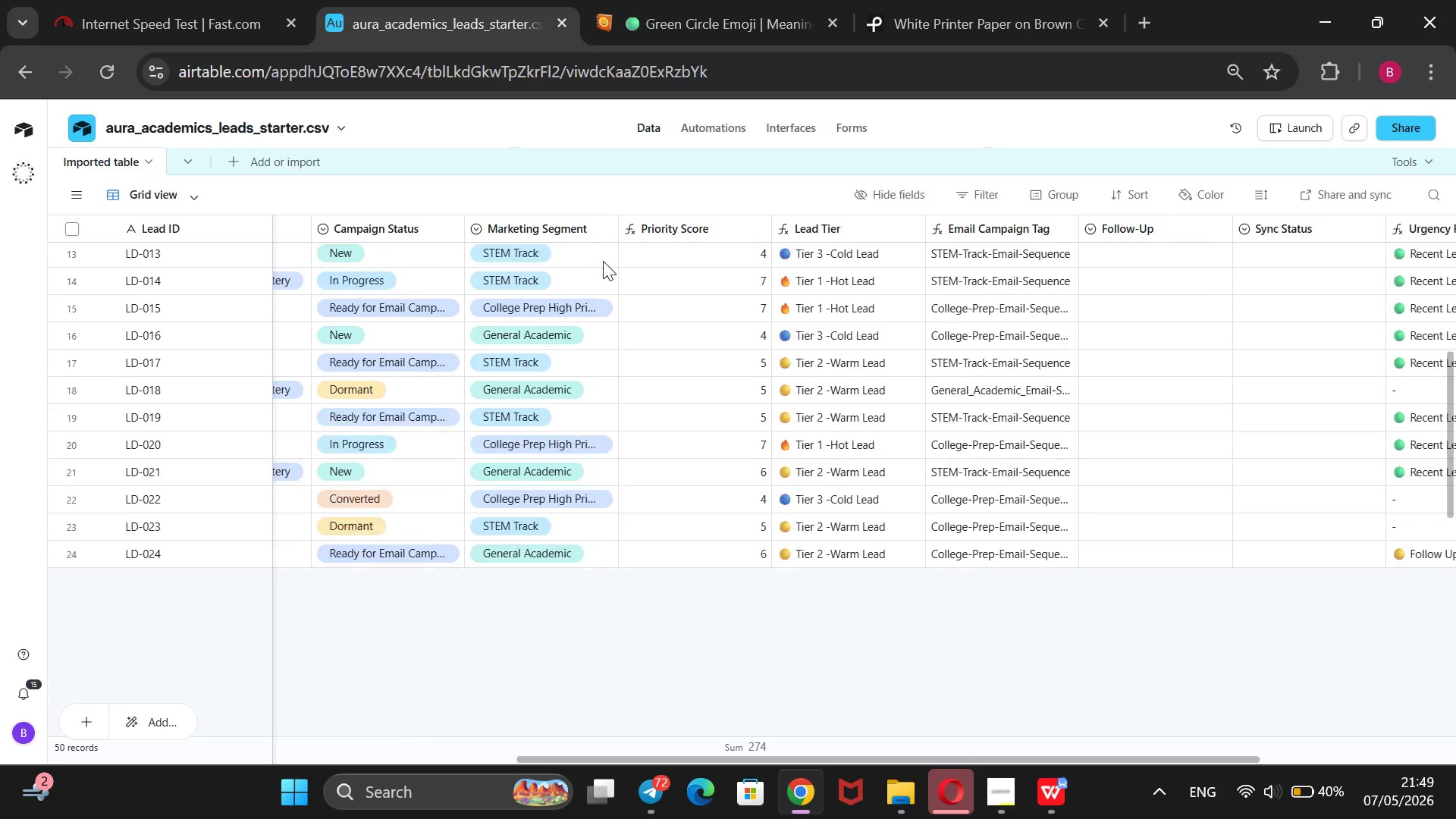 
wait(6.77)
 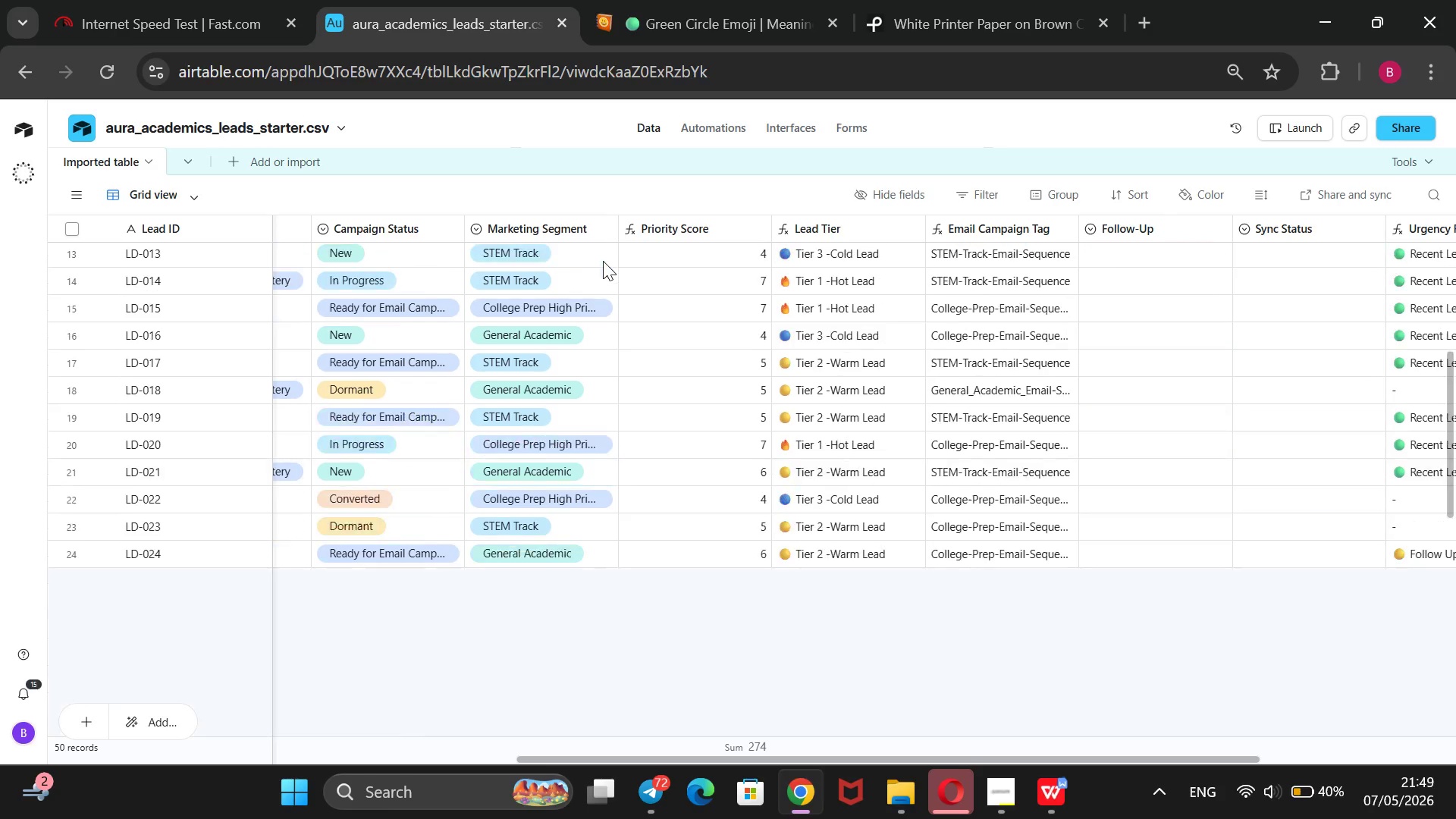 
scroll: coordinate [603, 261], scroll_direction: up, amount: 4.0
 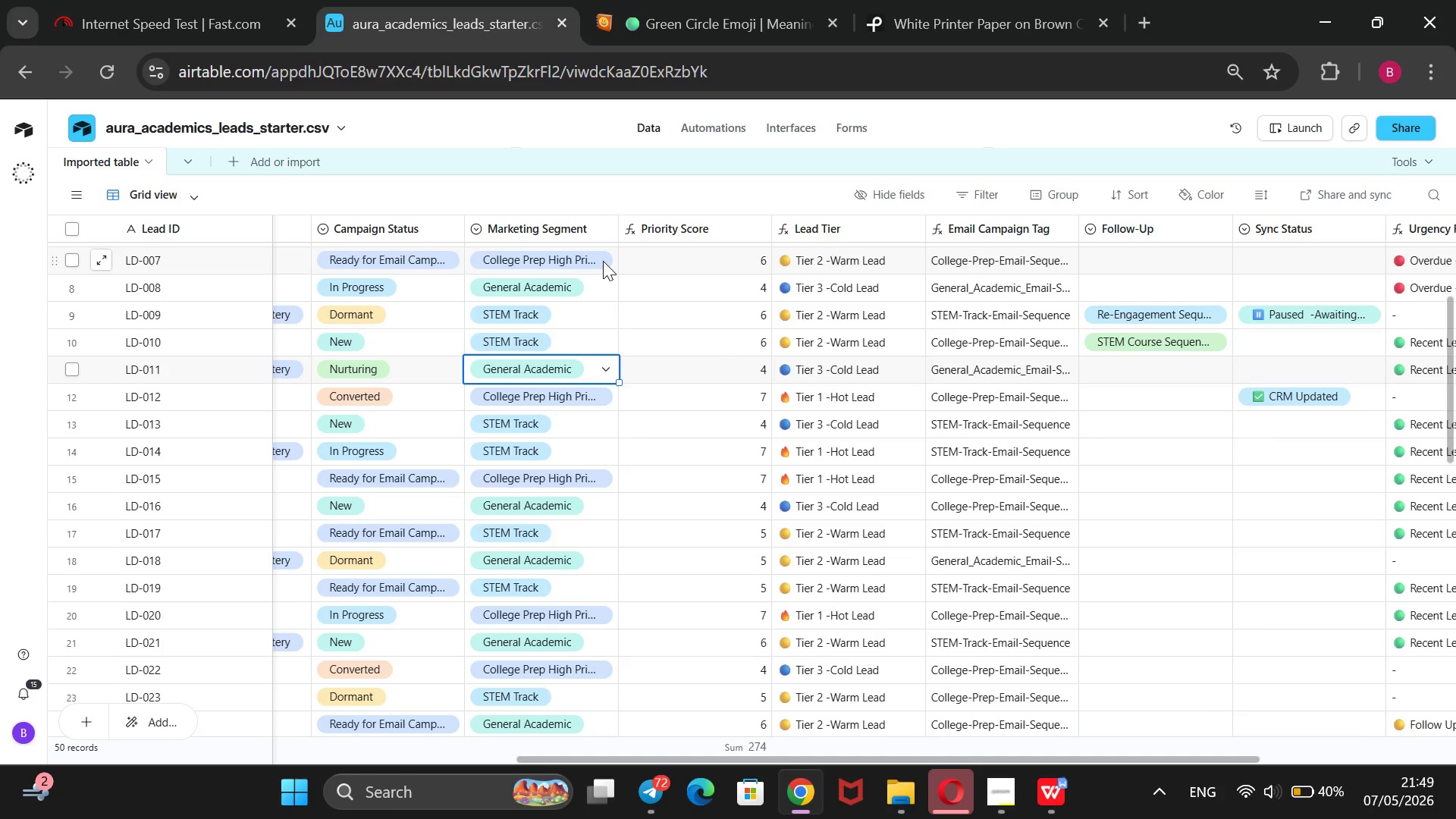 
wait(15.2)
 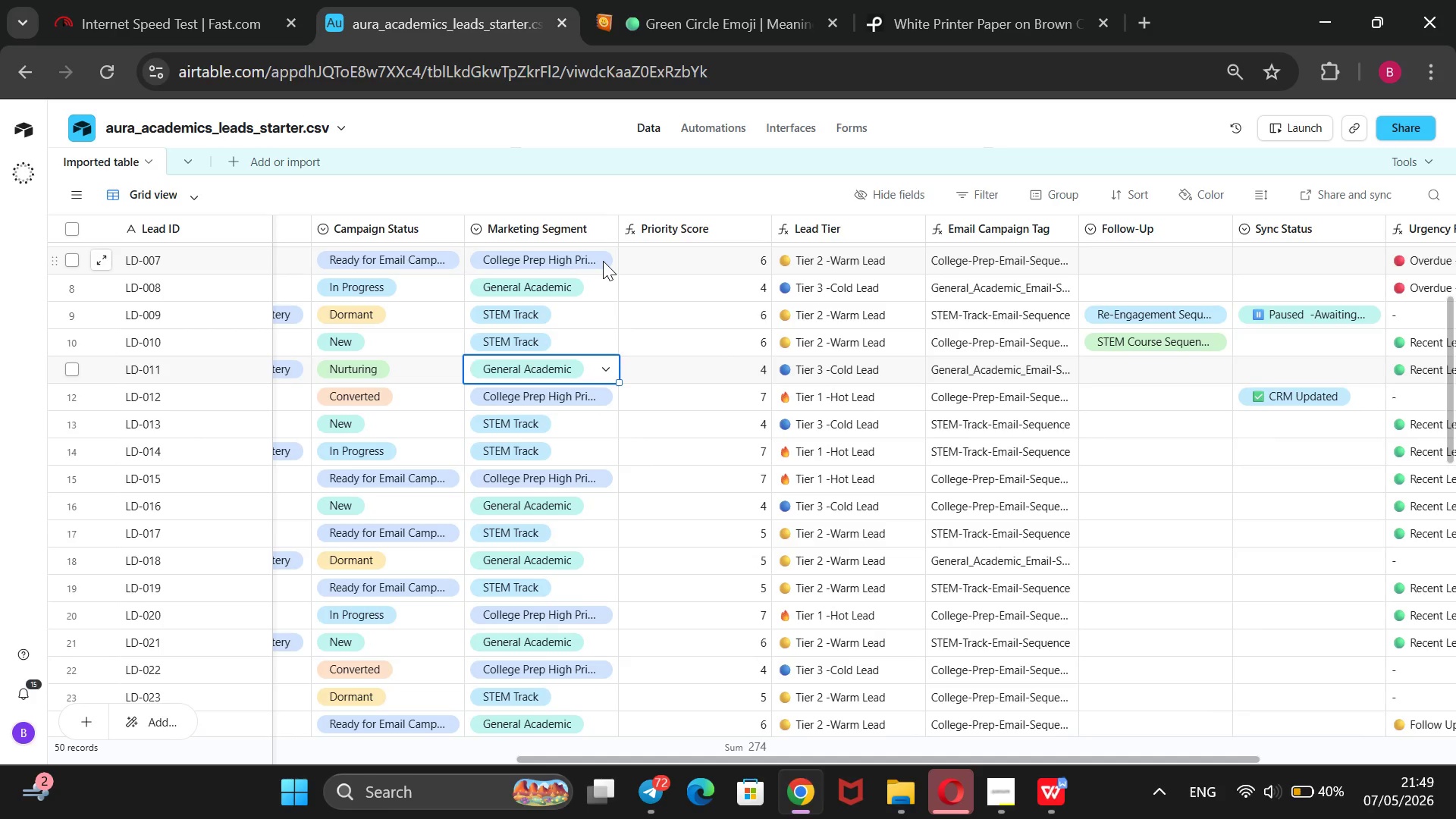 
key(Enter)
 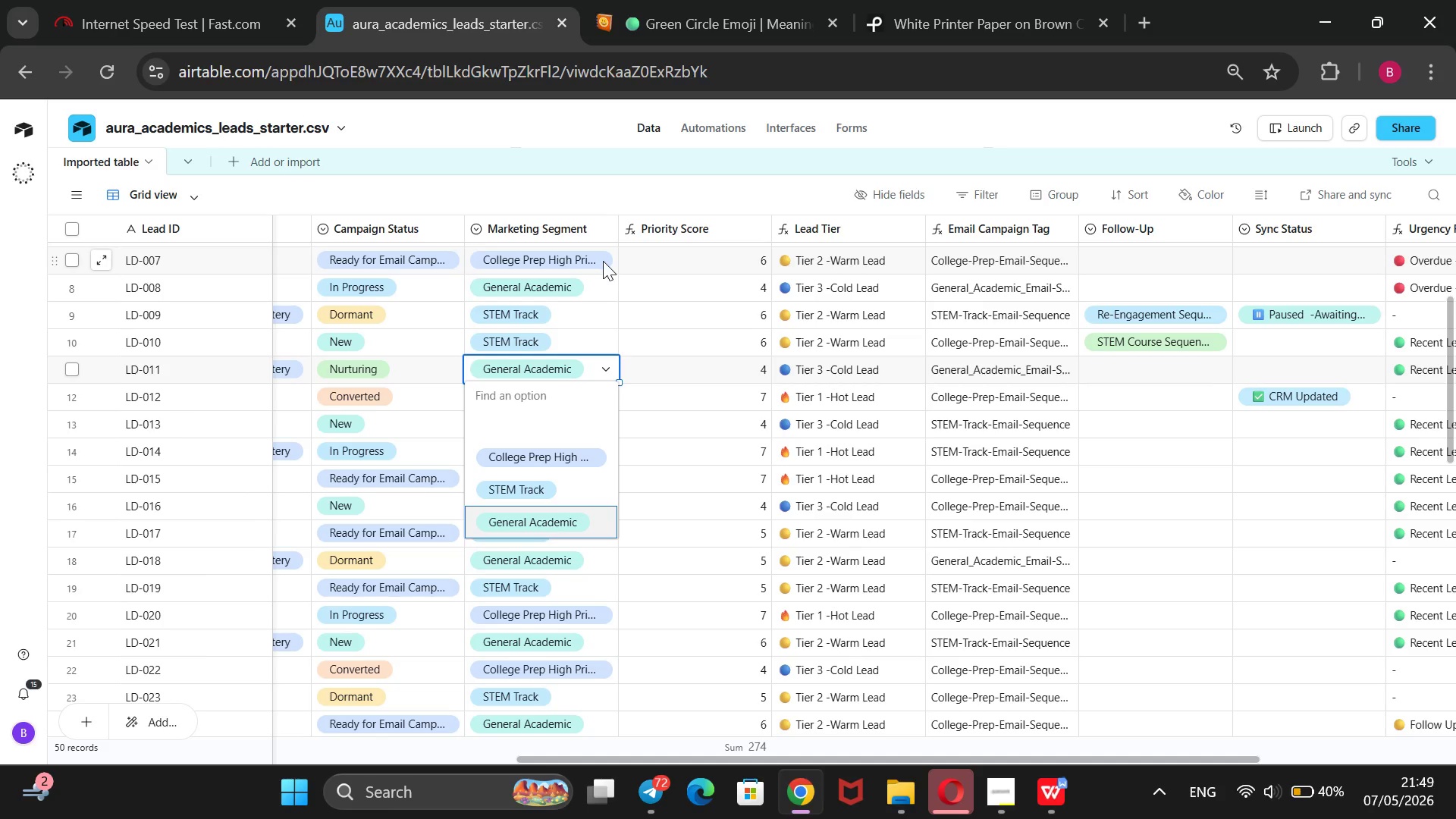 
key(ArrowDown)
 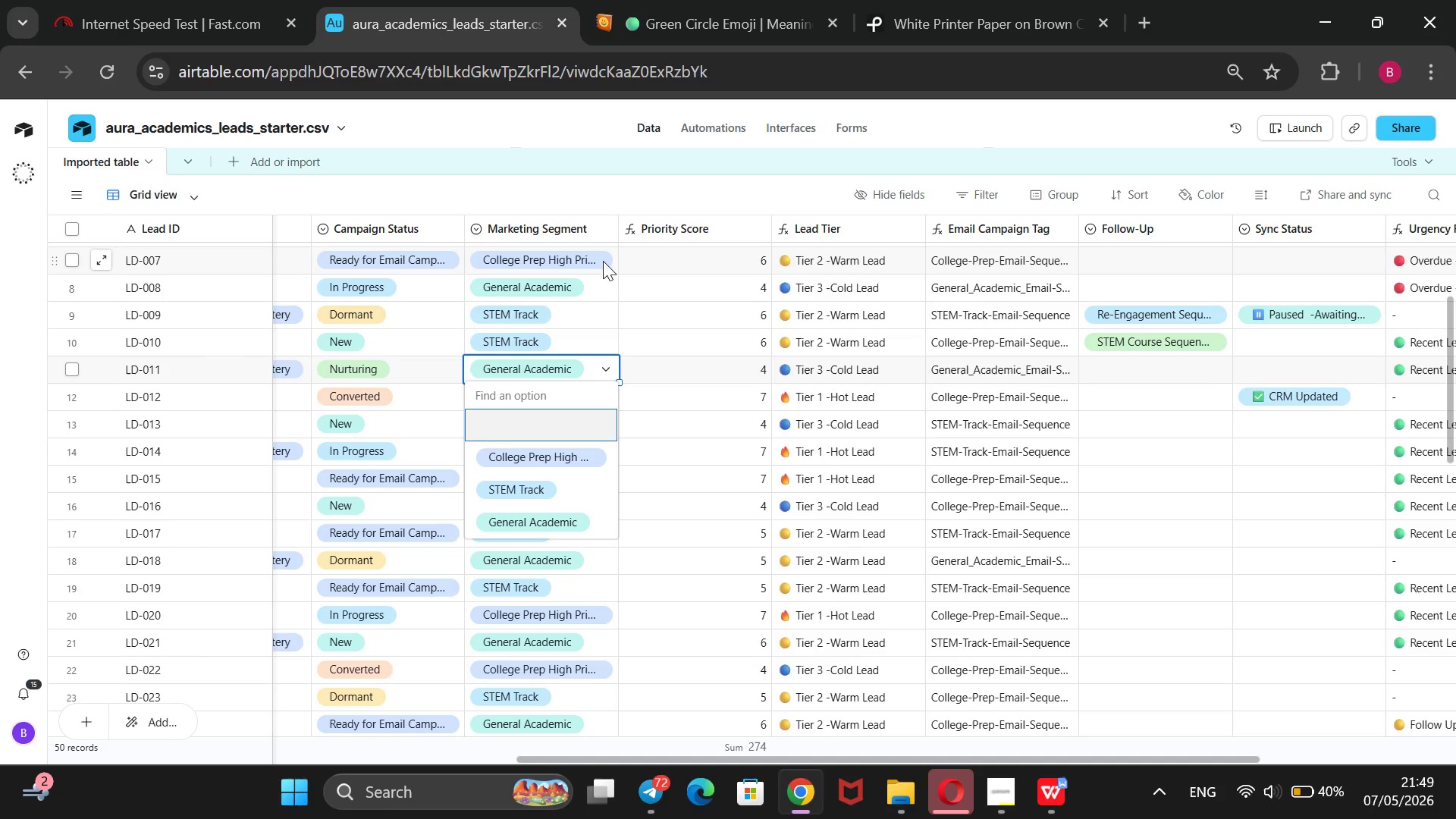 
key(ArrowDown)
 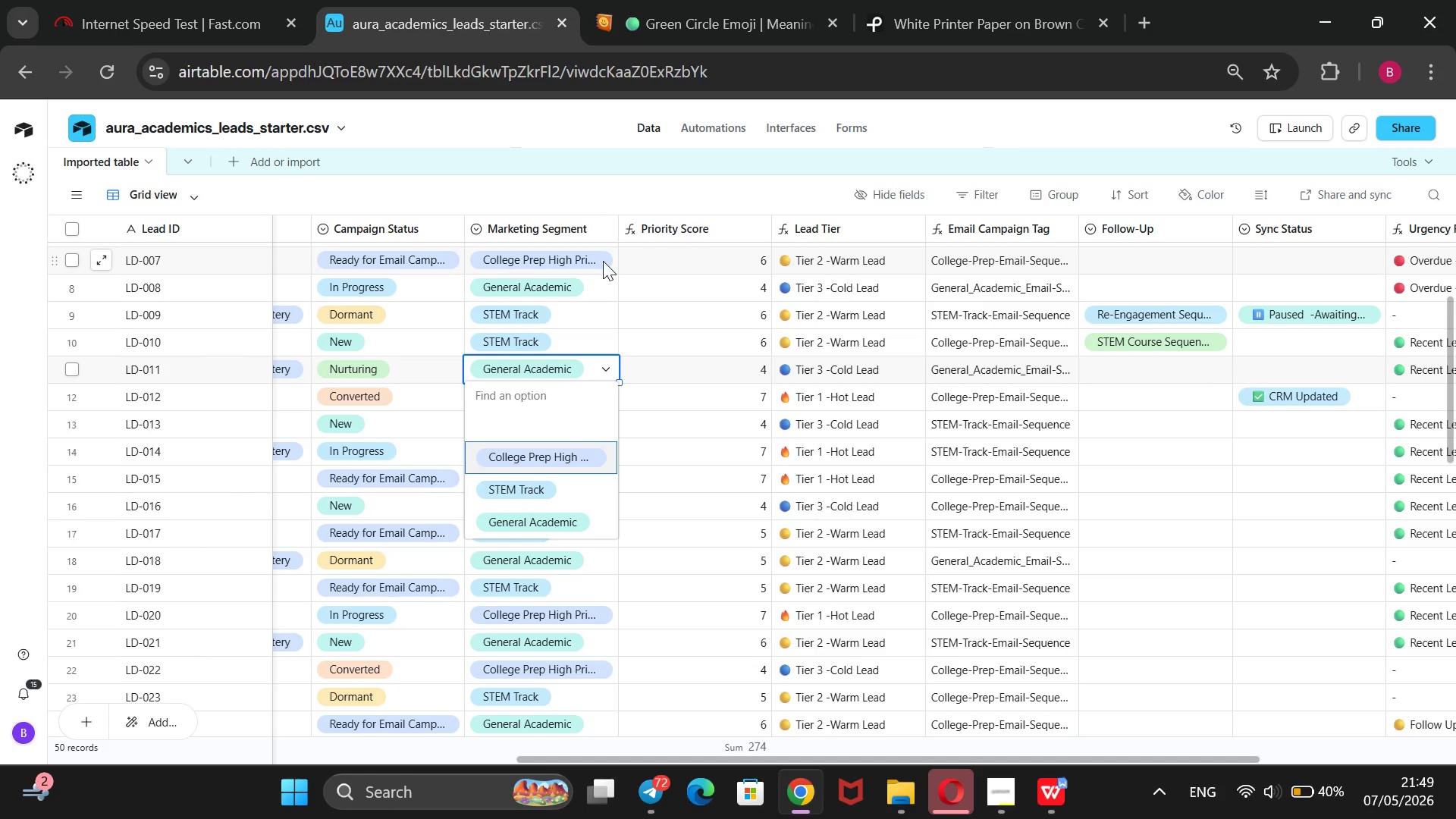 
key(ArrowDown)
 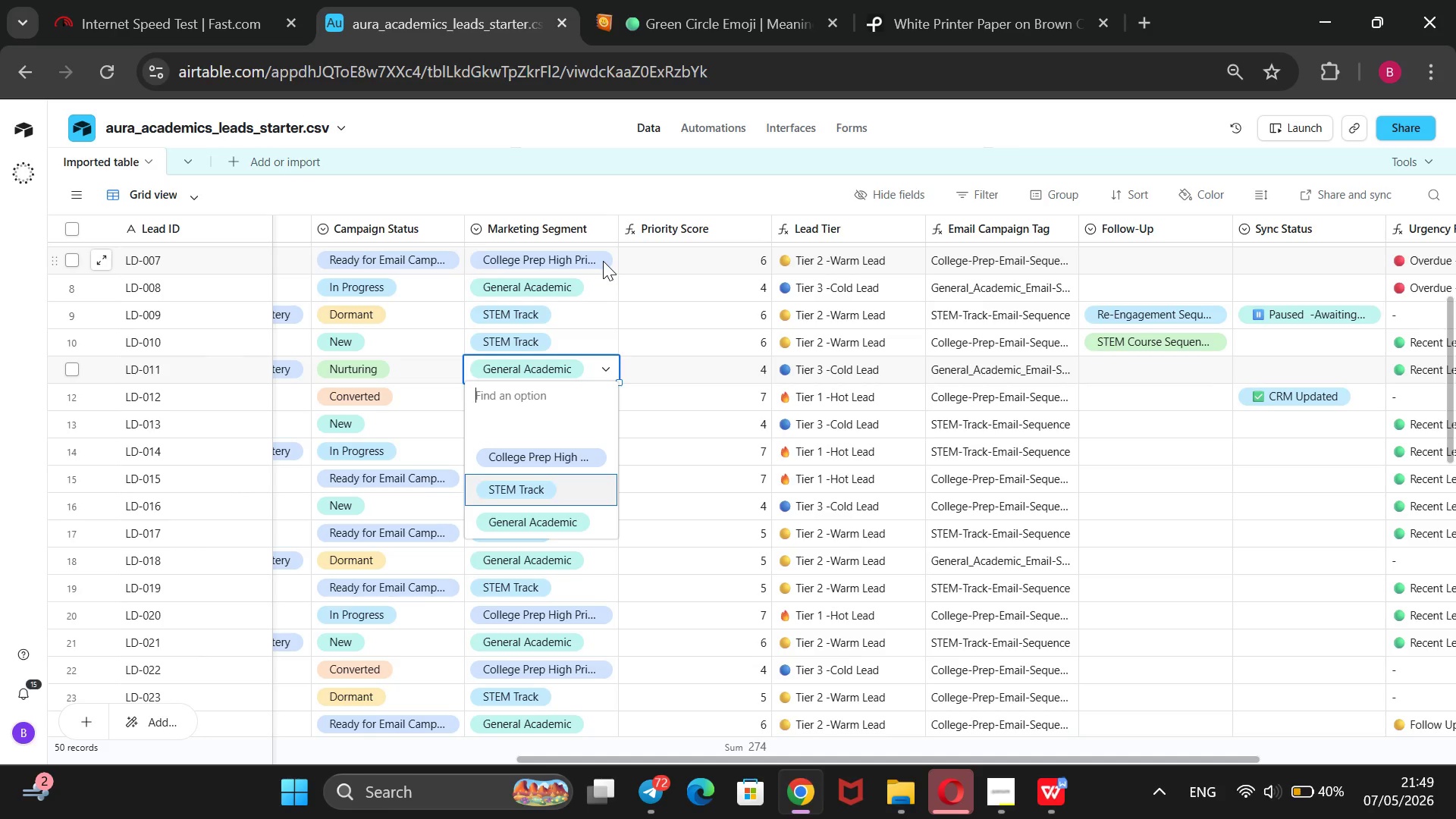 
key(ArrowDown)
 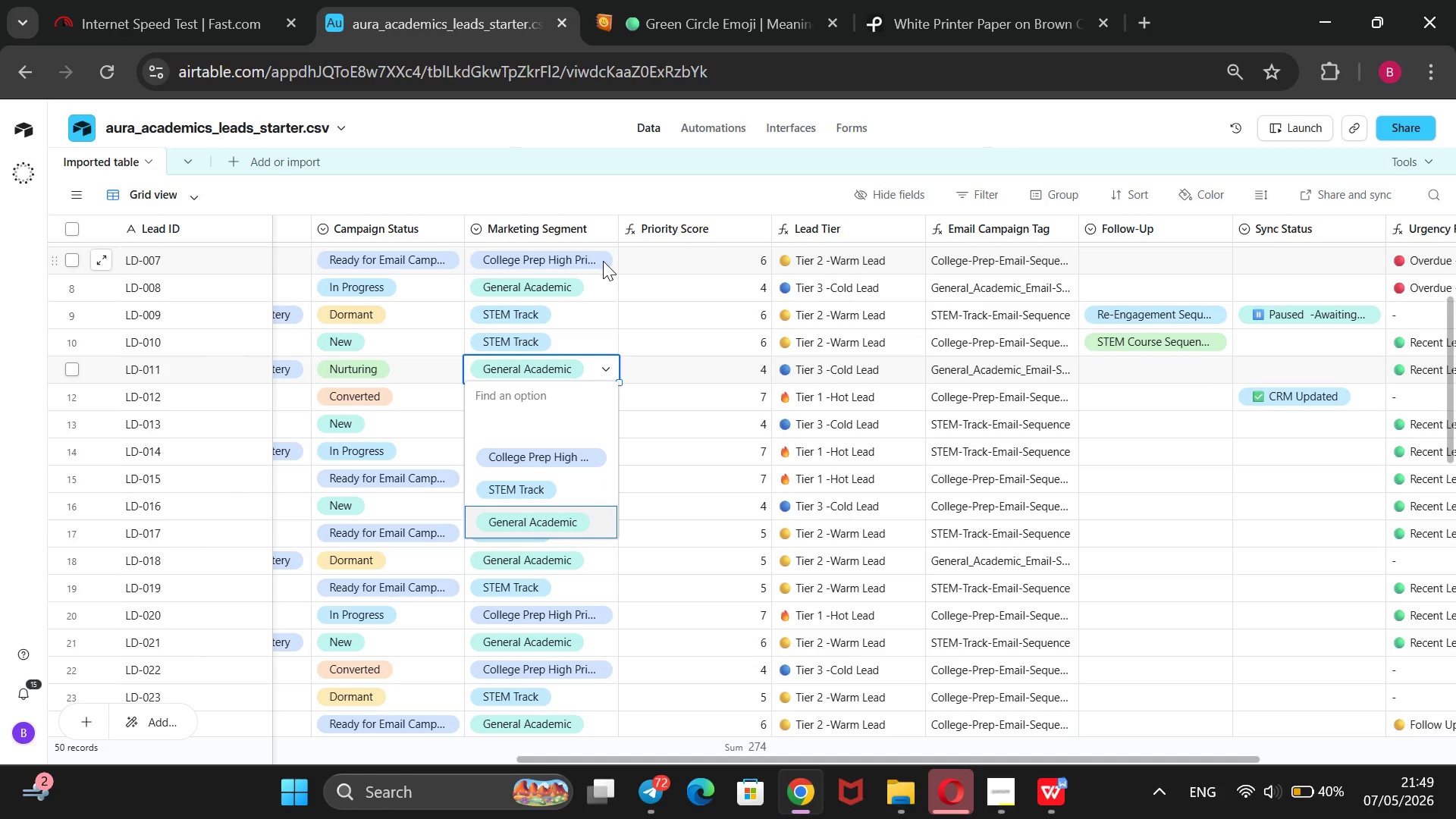 
key(ArrowDown)
 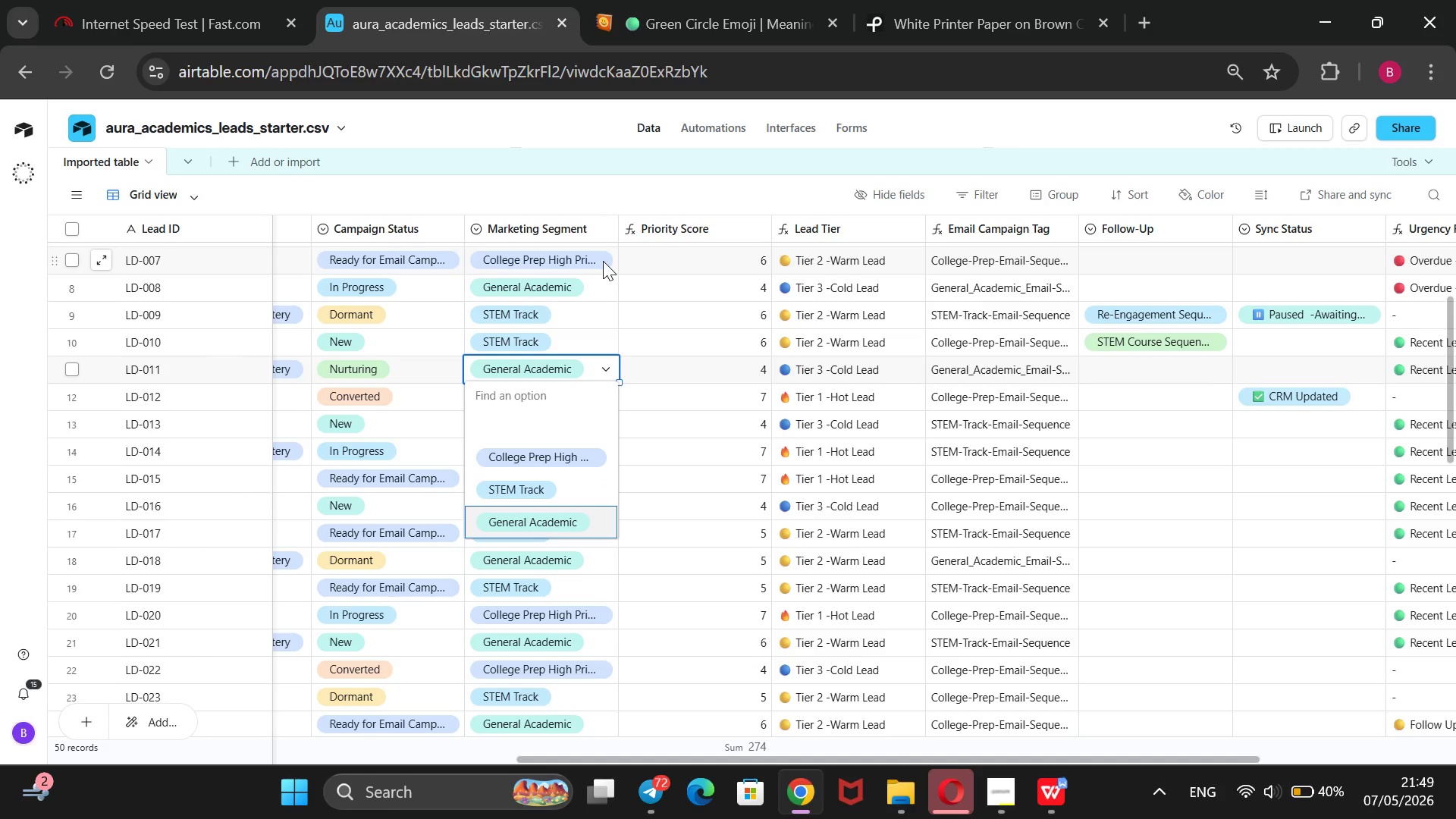 
key(Enter)
 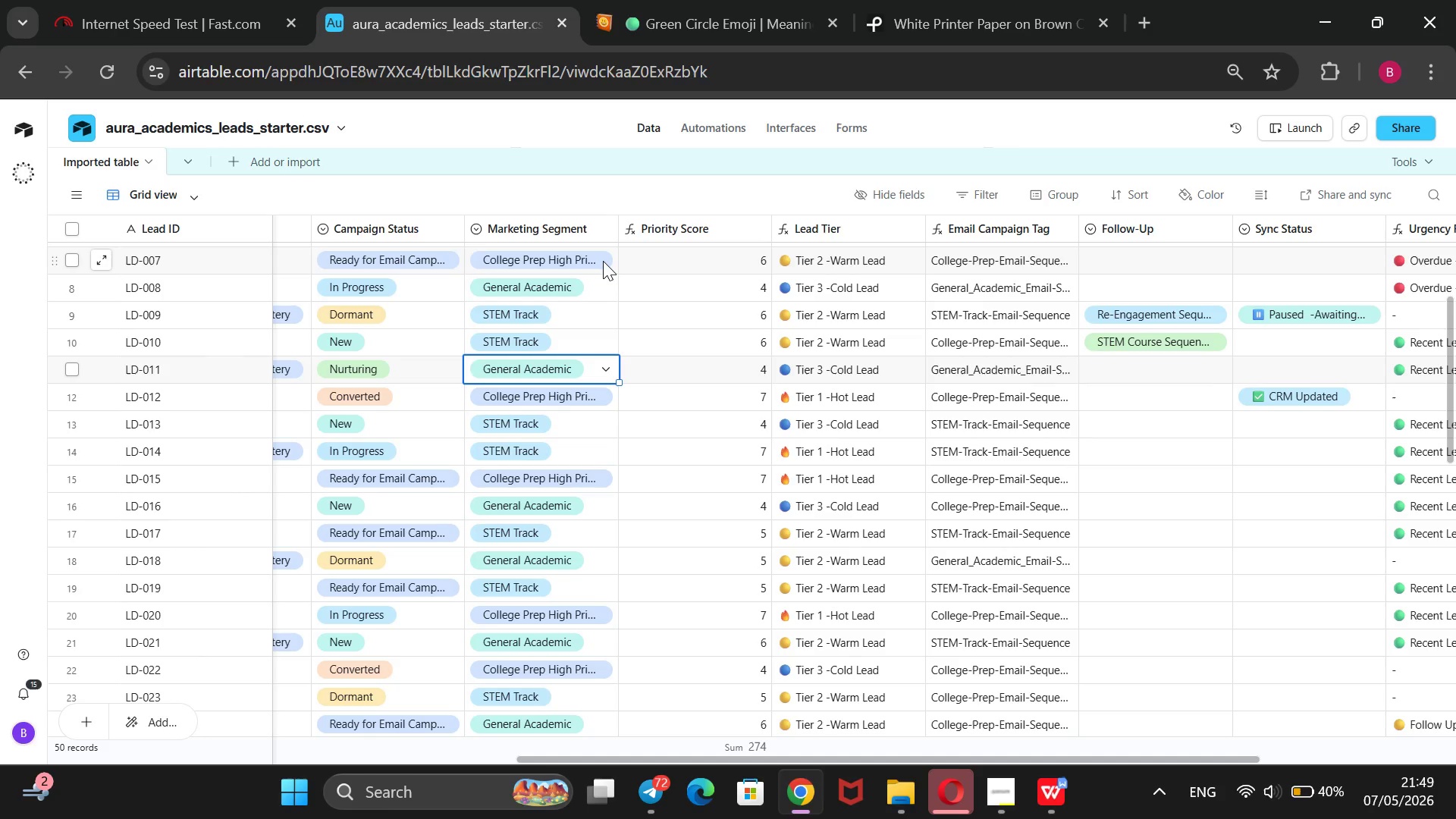 
key(ArrowDown)
 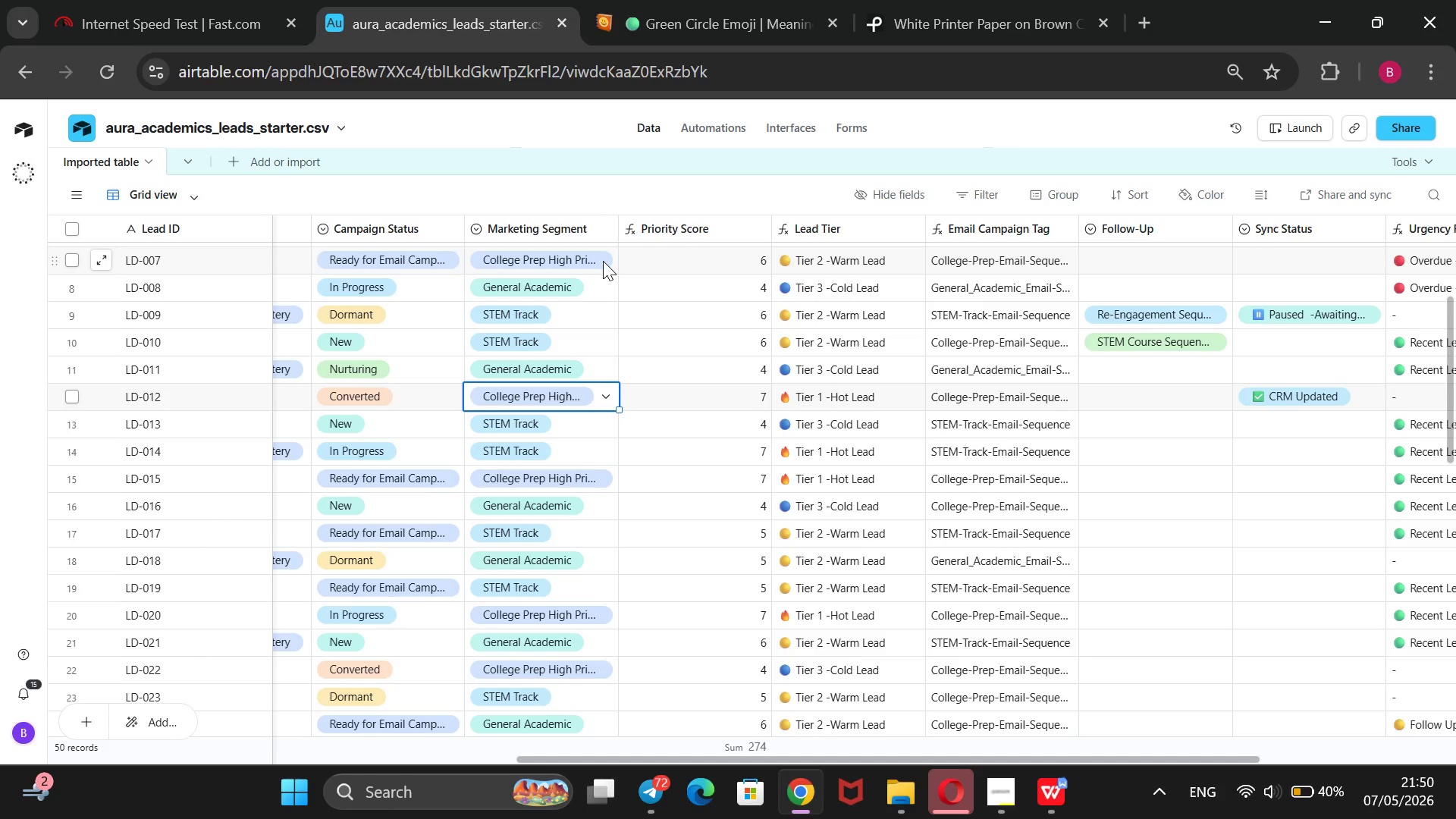 
key(Enter)
 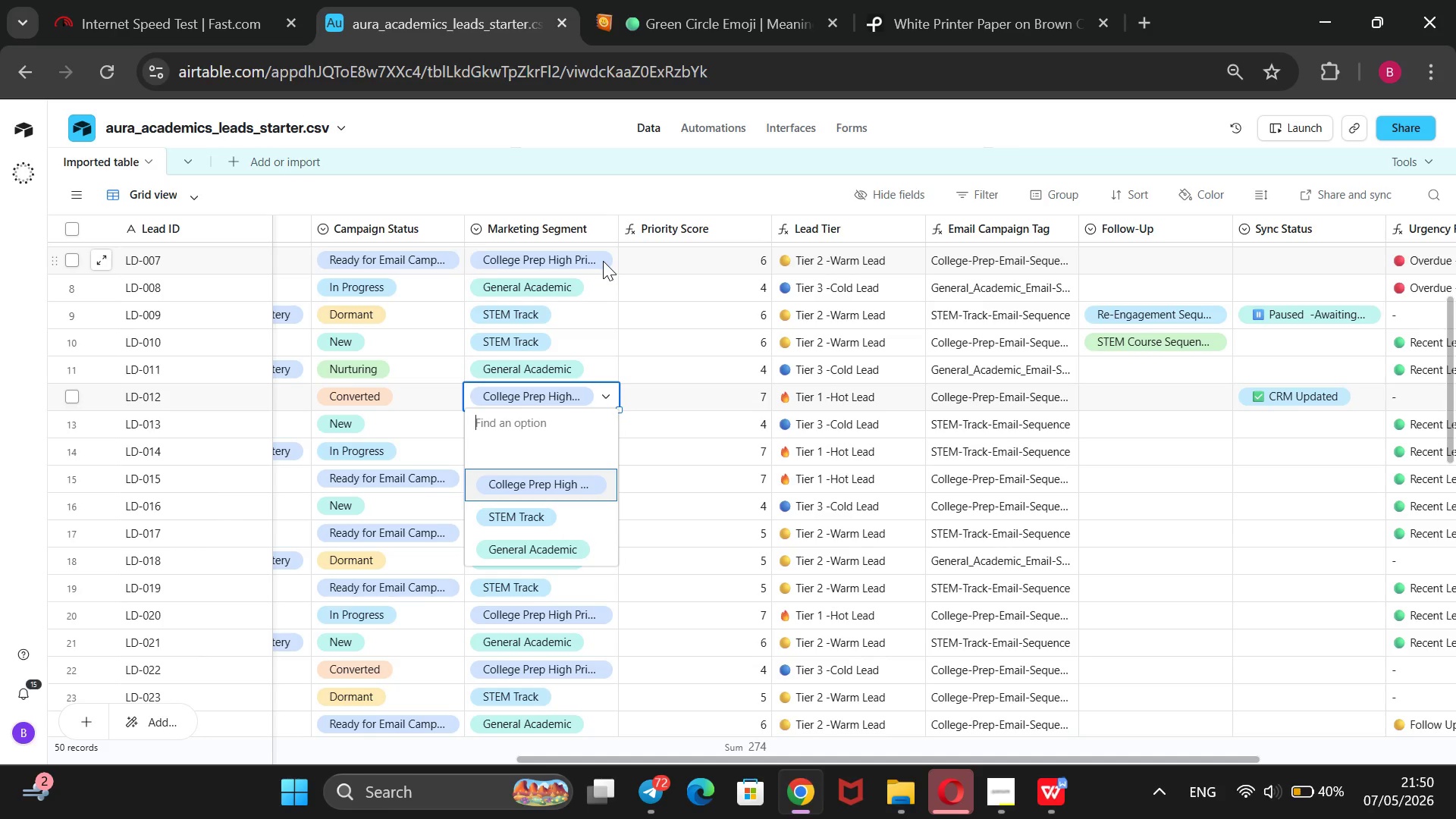 
key(ArrowDown)
 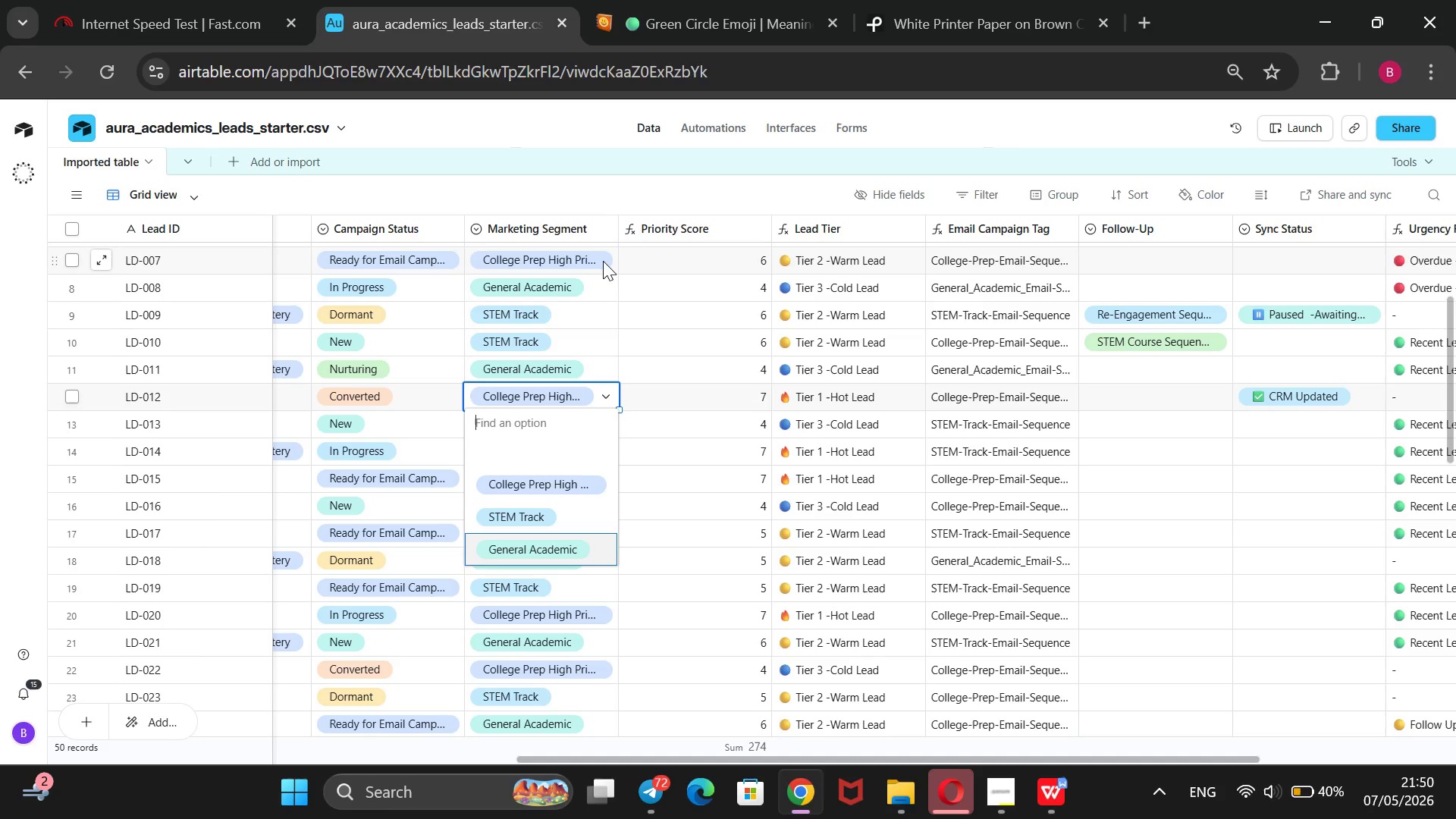 
key(ArrowDown)
 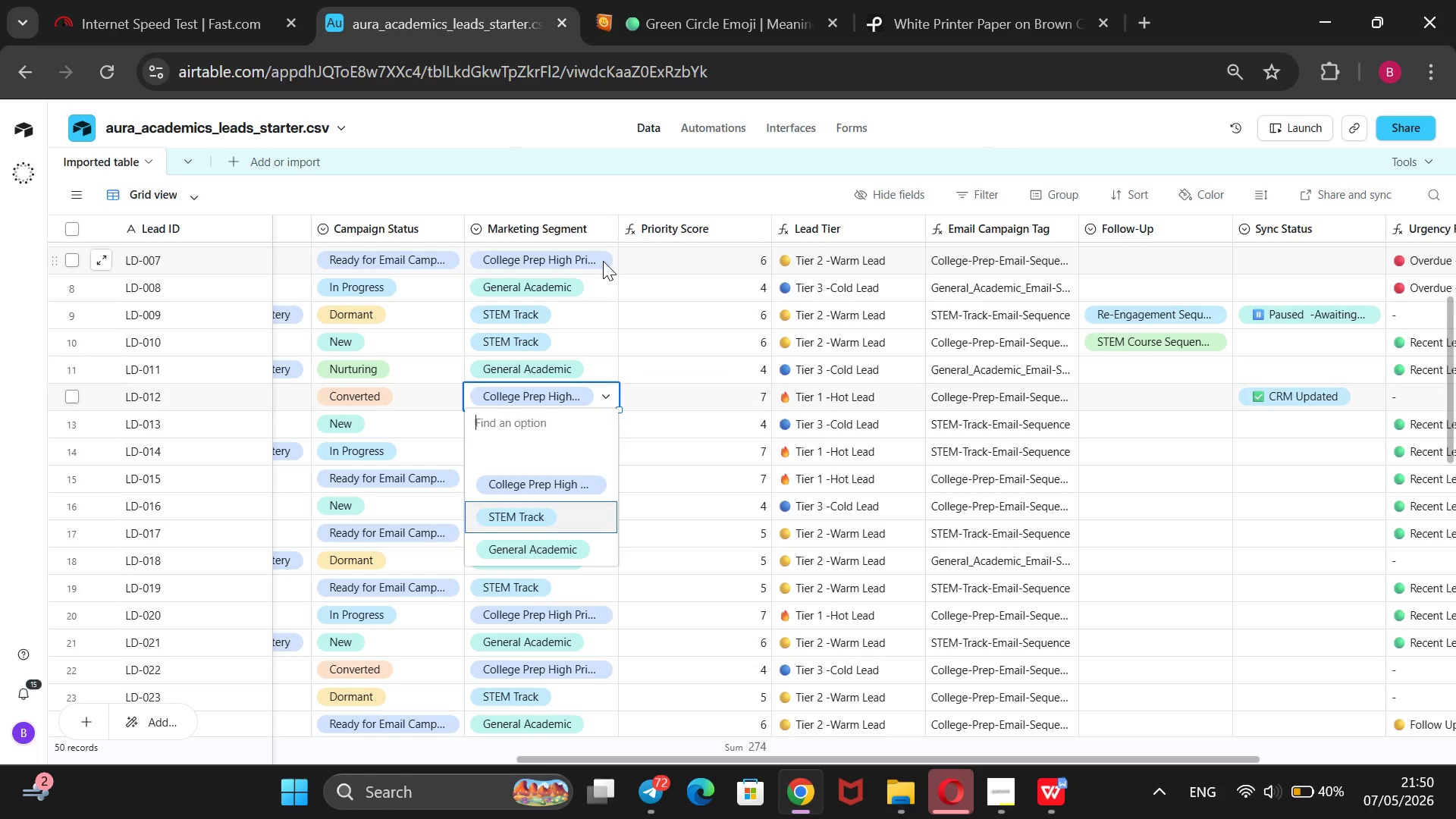 
key(ArrowUp)
 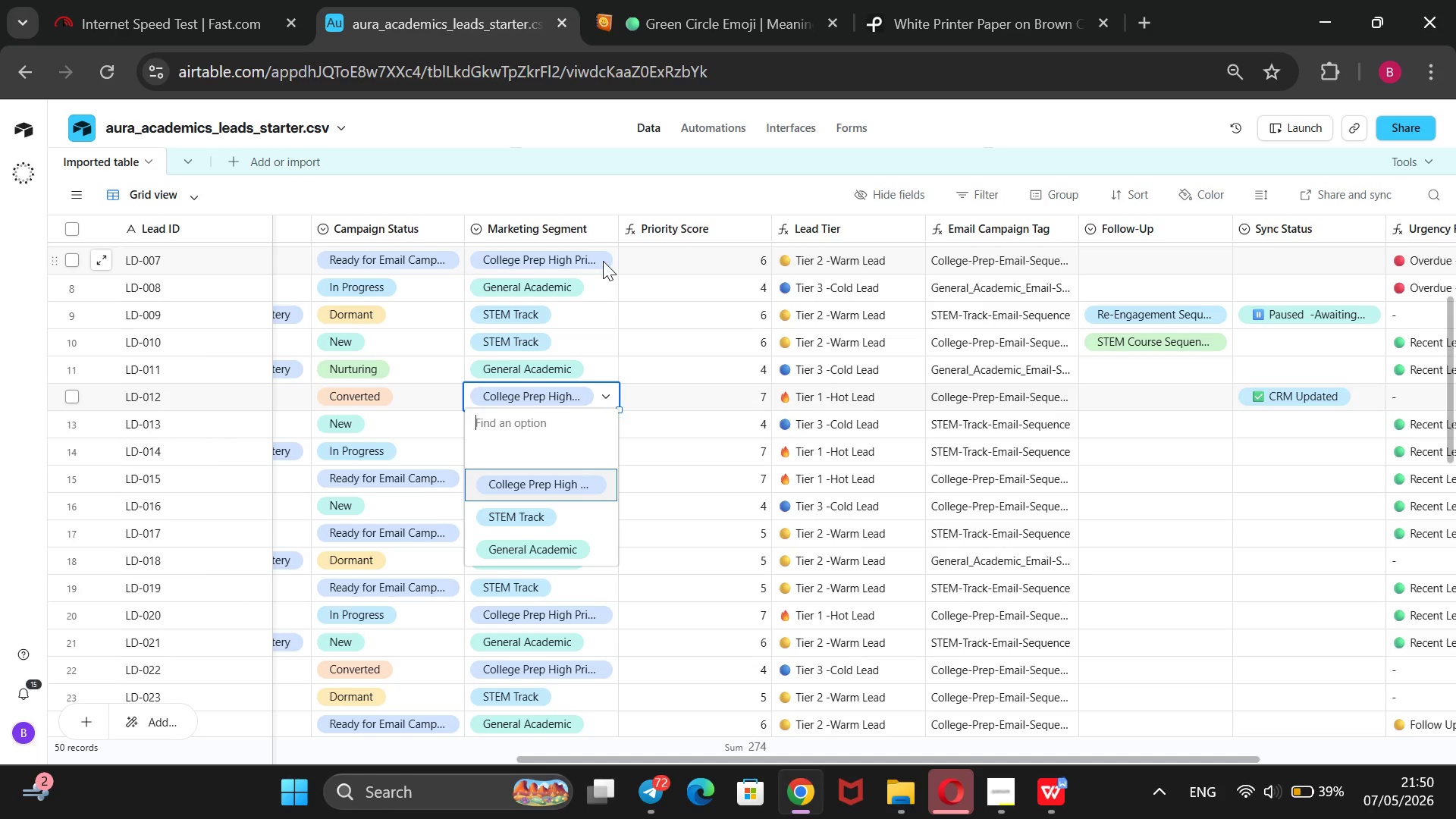 
key(ArrowUp)
 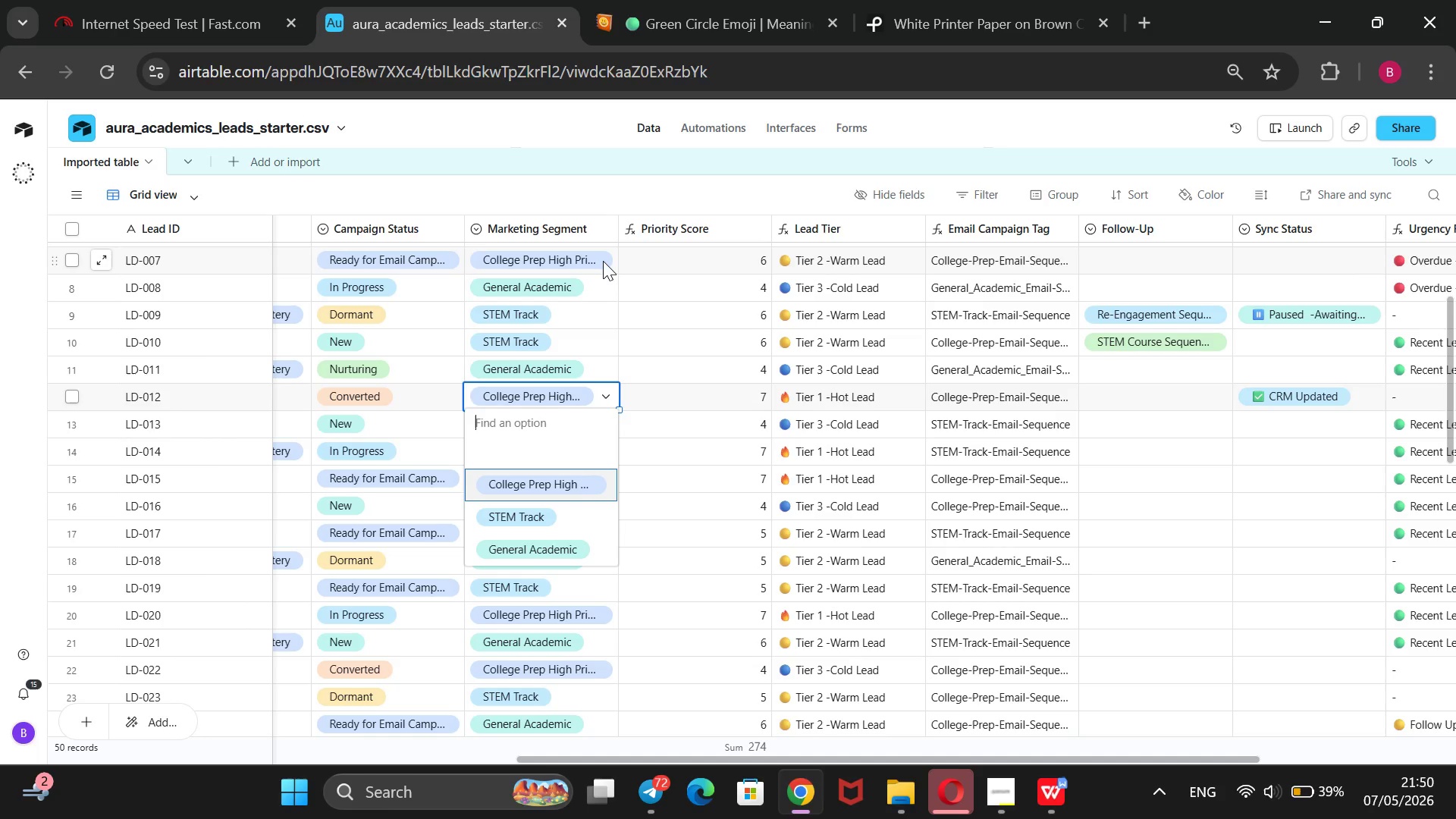 
key(Enter)
 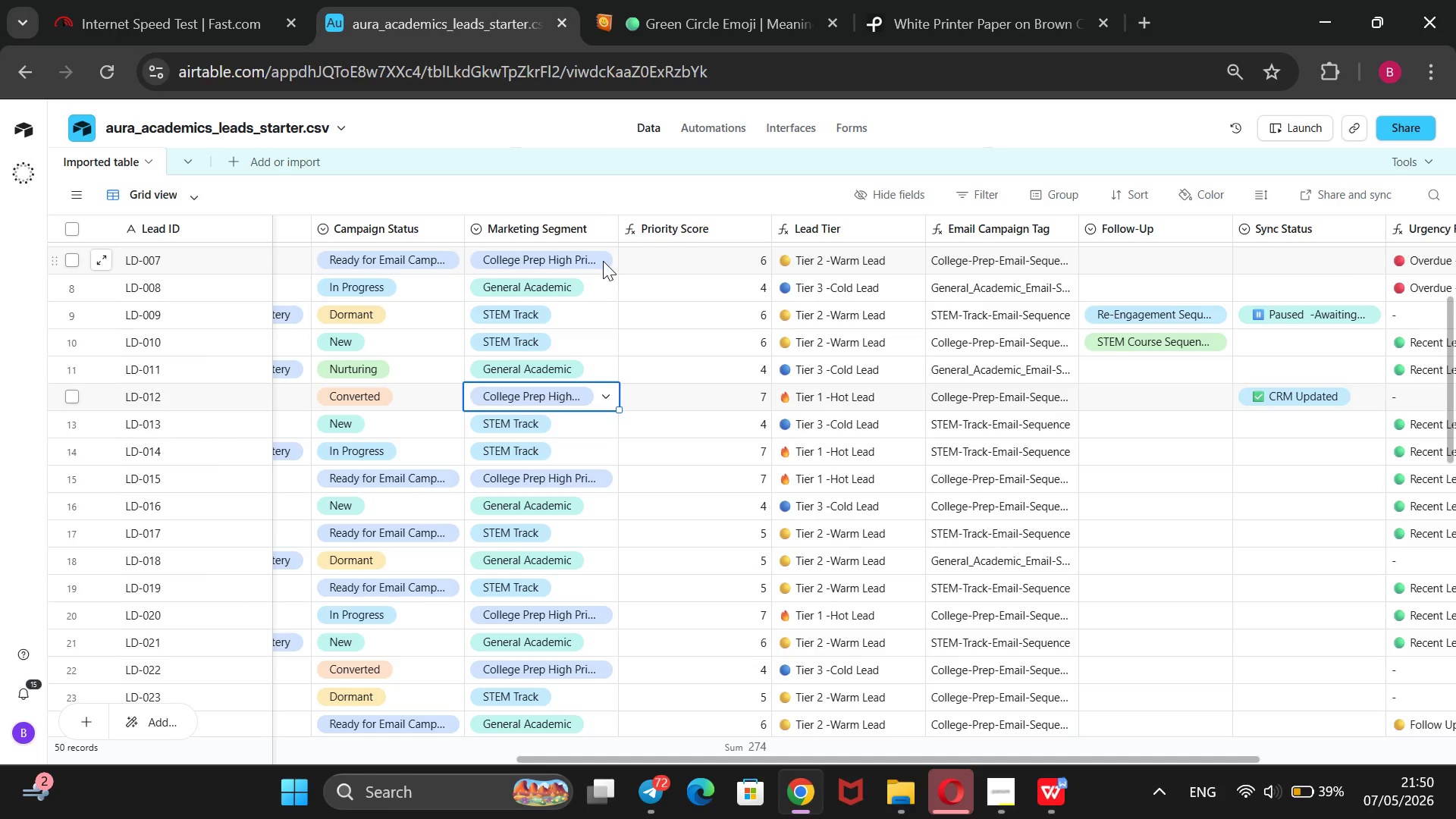 
key(ArrowDown)
 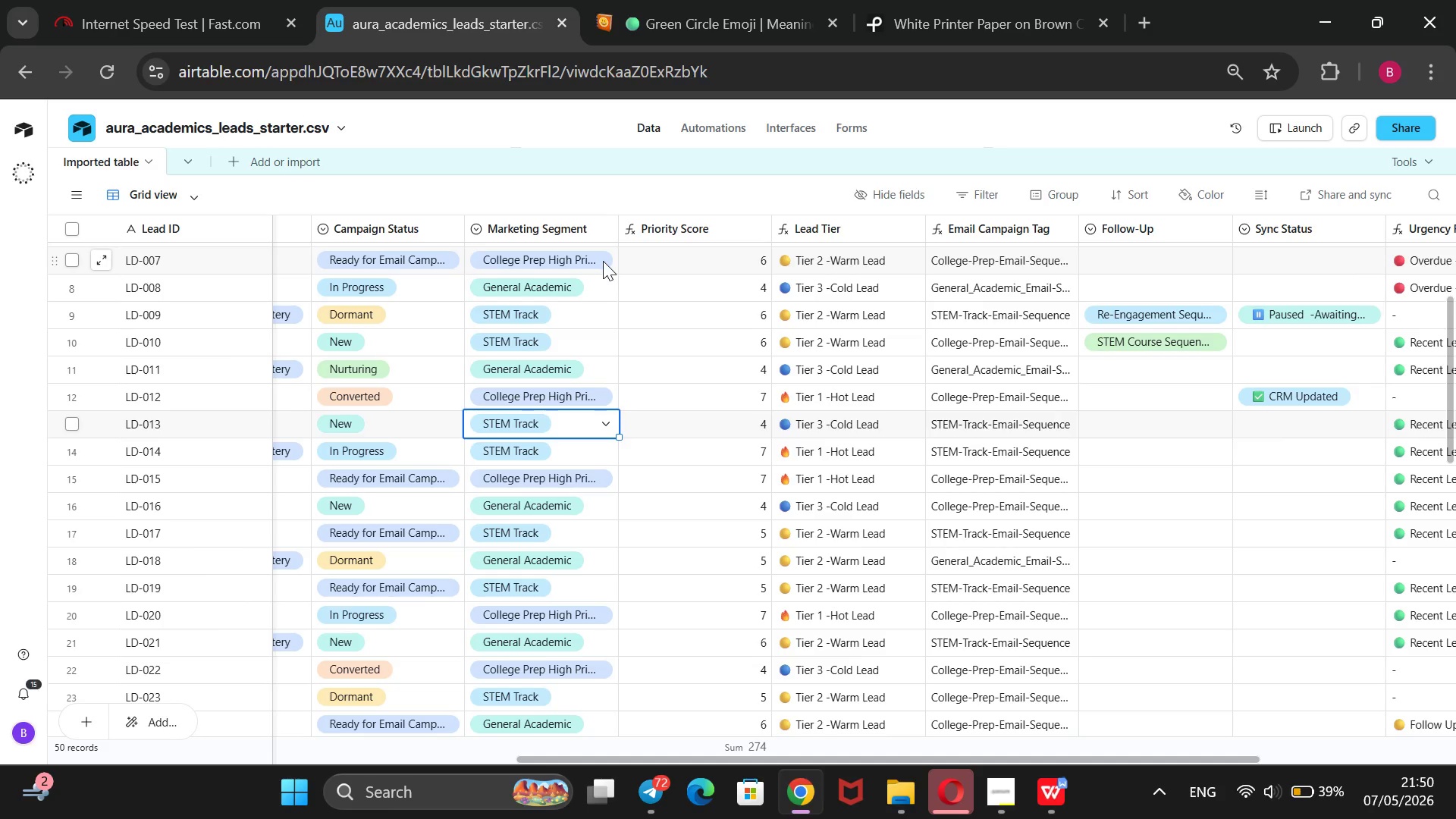 
wait(5.97)
 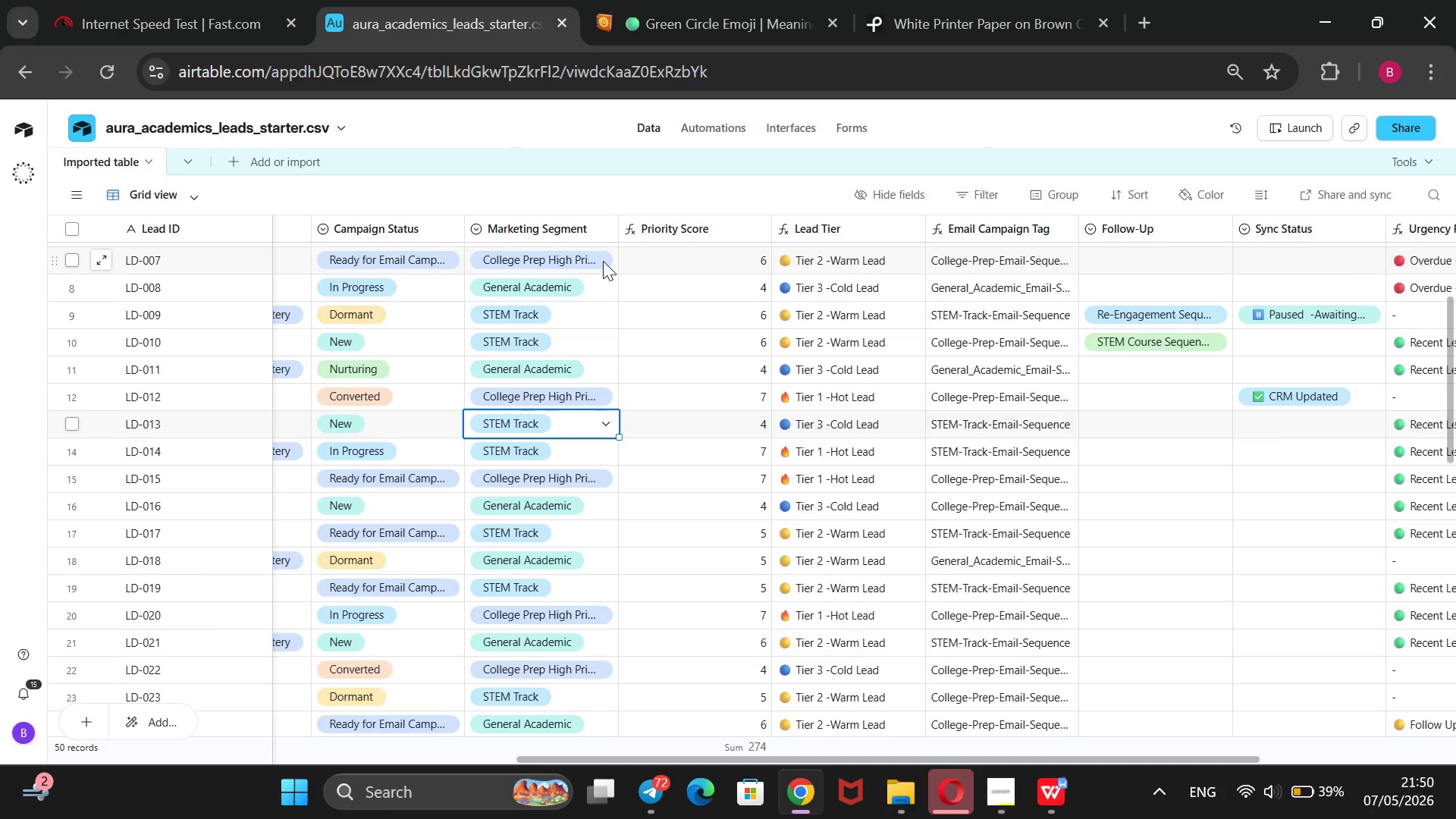 
scroll: coordinate [1053, 294], scroll_direction: up, amount: 9.0
 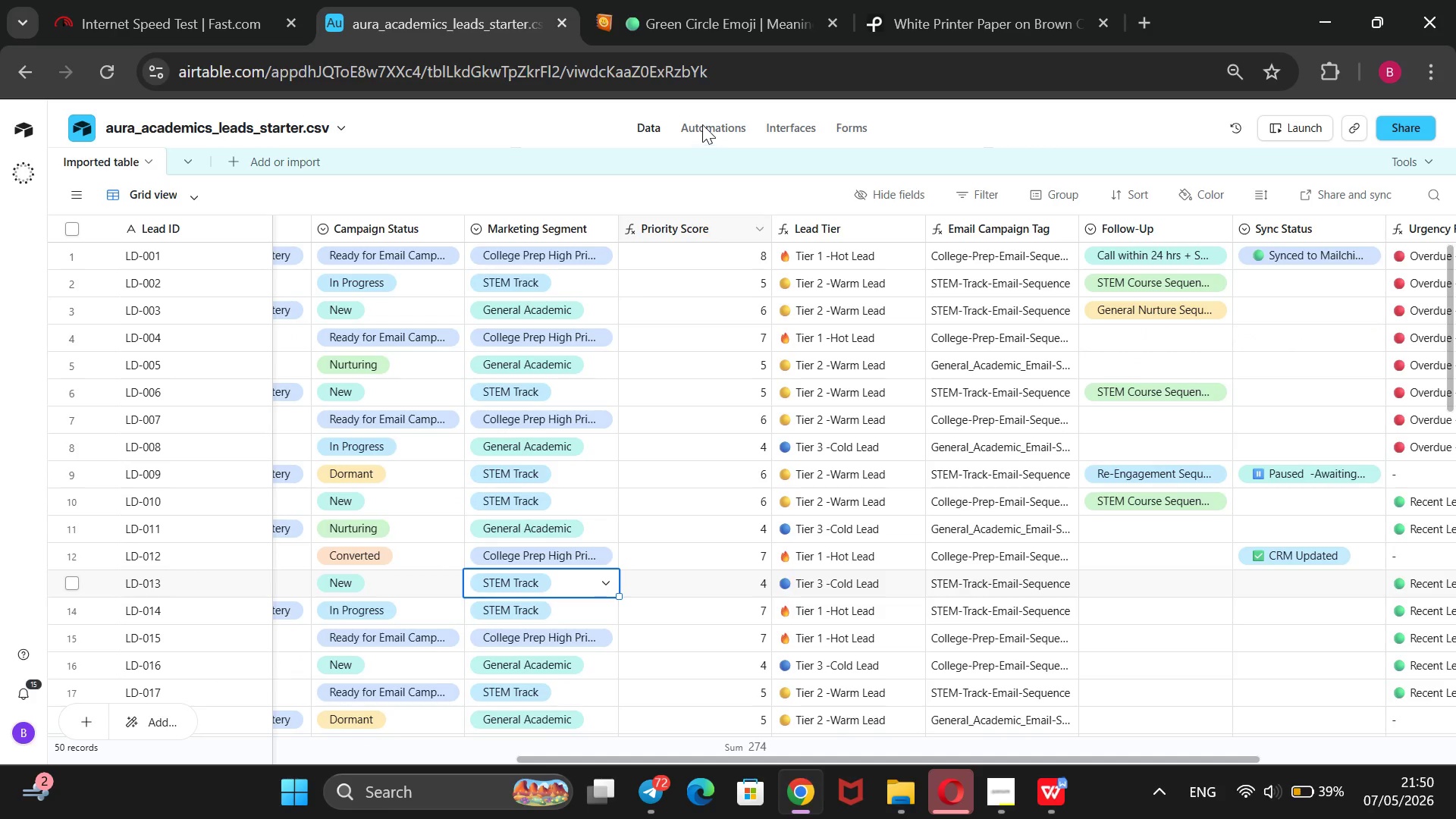 
left_click([698, 123])
 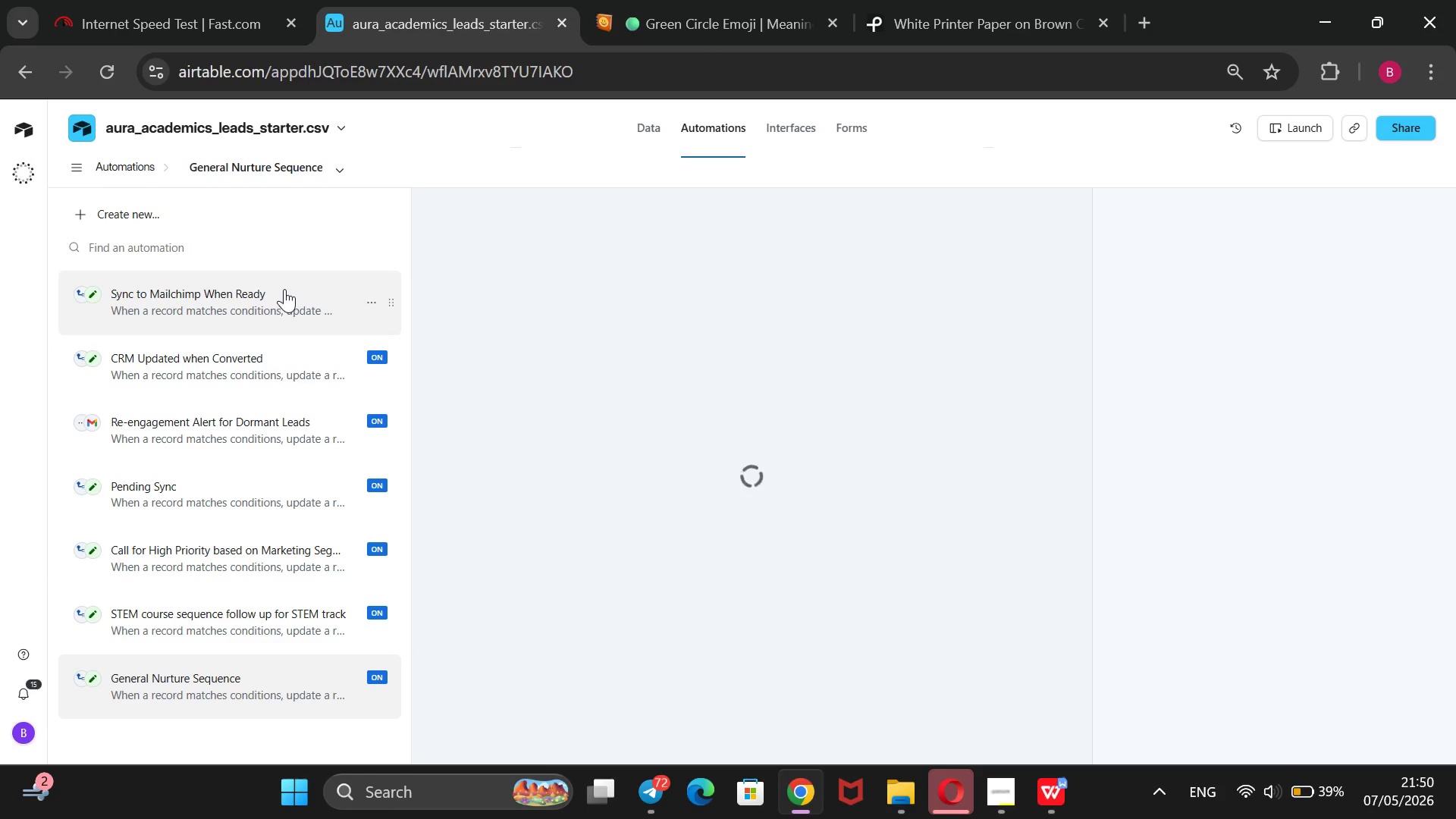 
wait(5.88)
 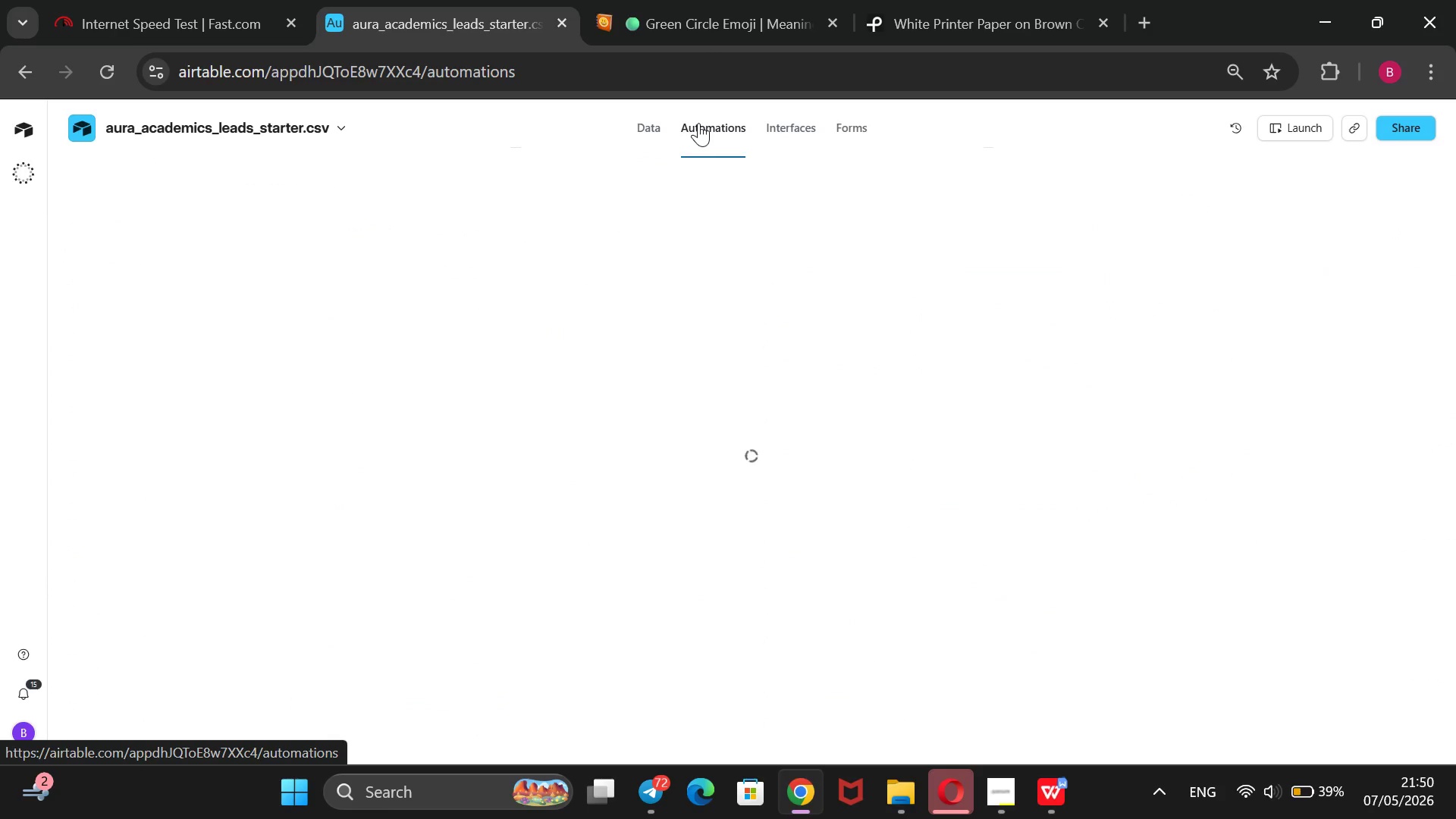 
left_click([269, 289])
 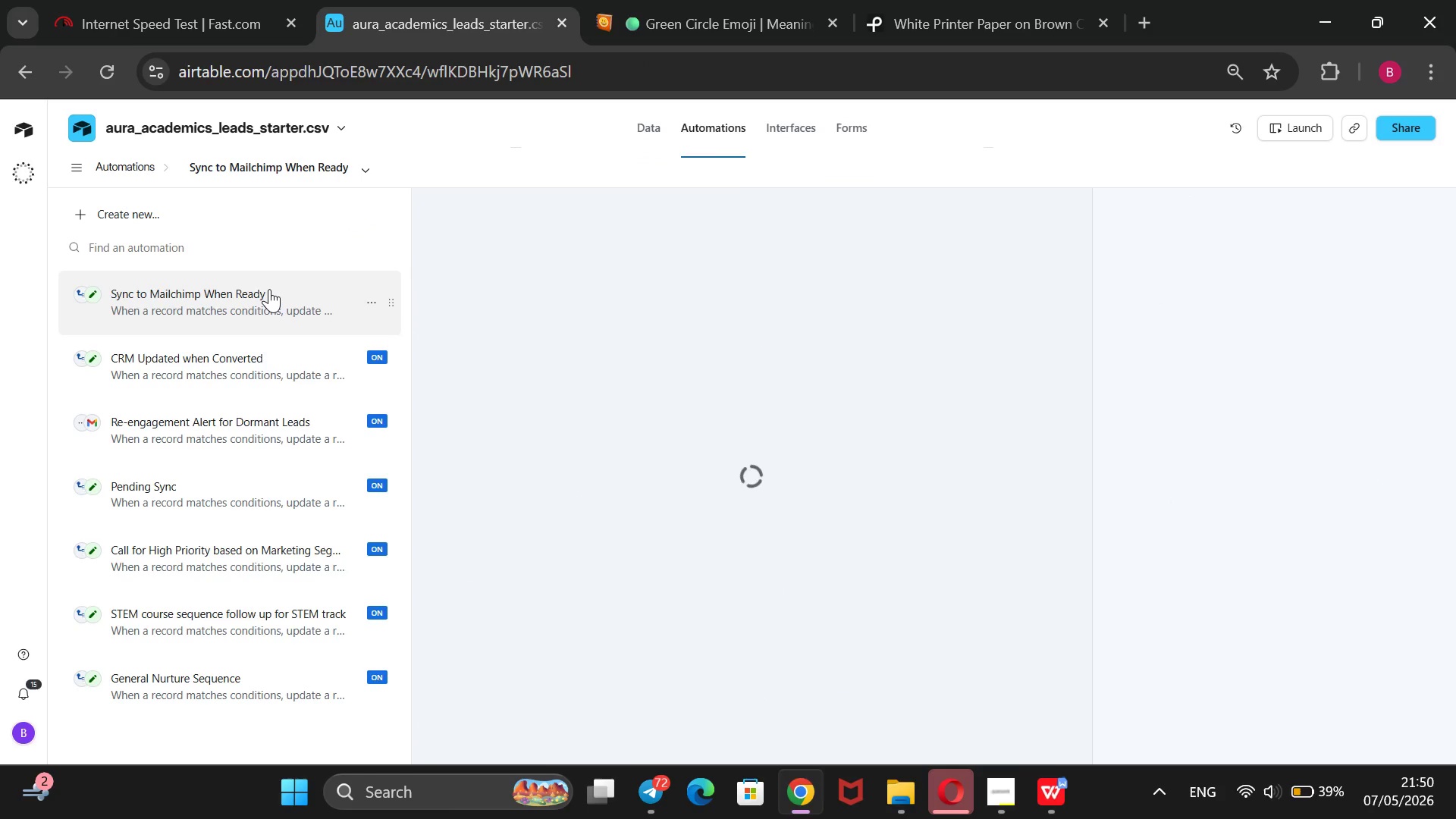 
wait(10.23)
 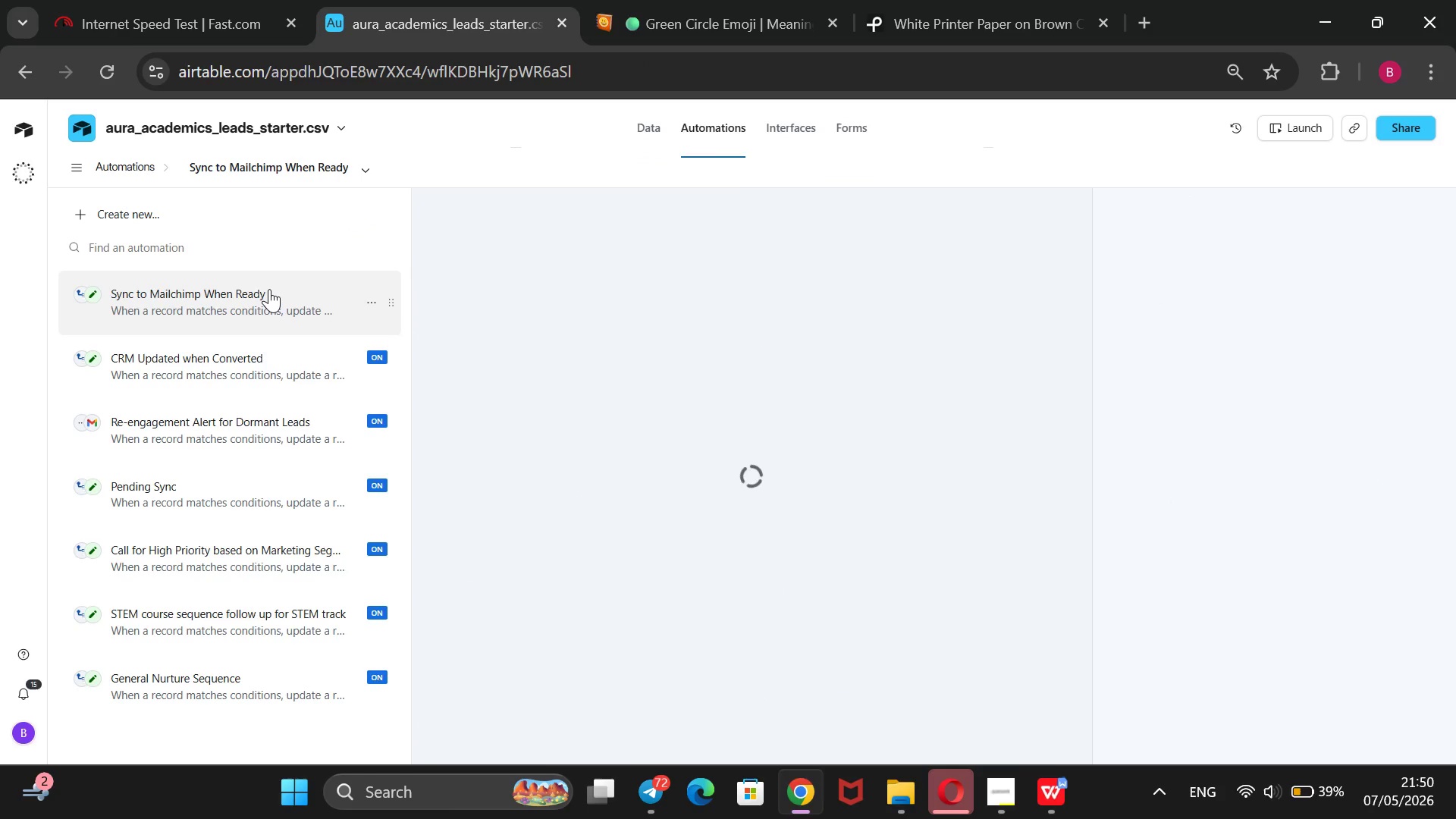 
scroll: coordinate [1285, 511], scroll_direction: down, amount: 1.0
 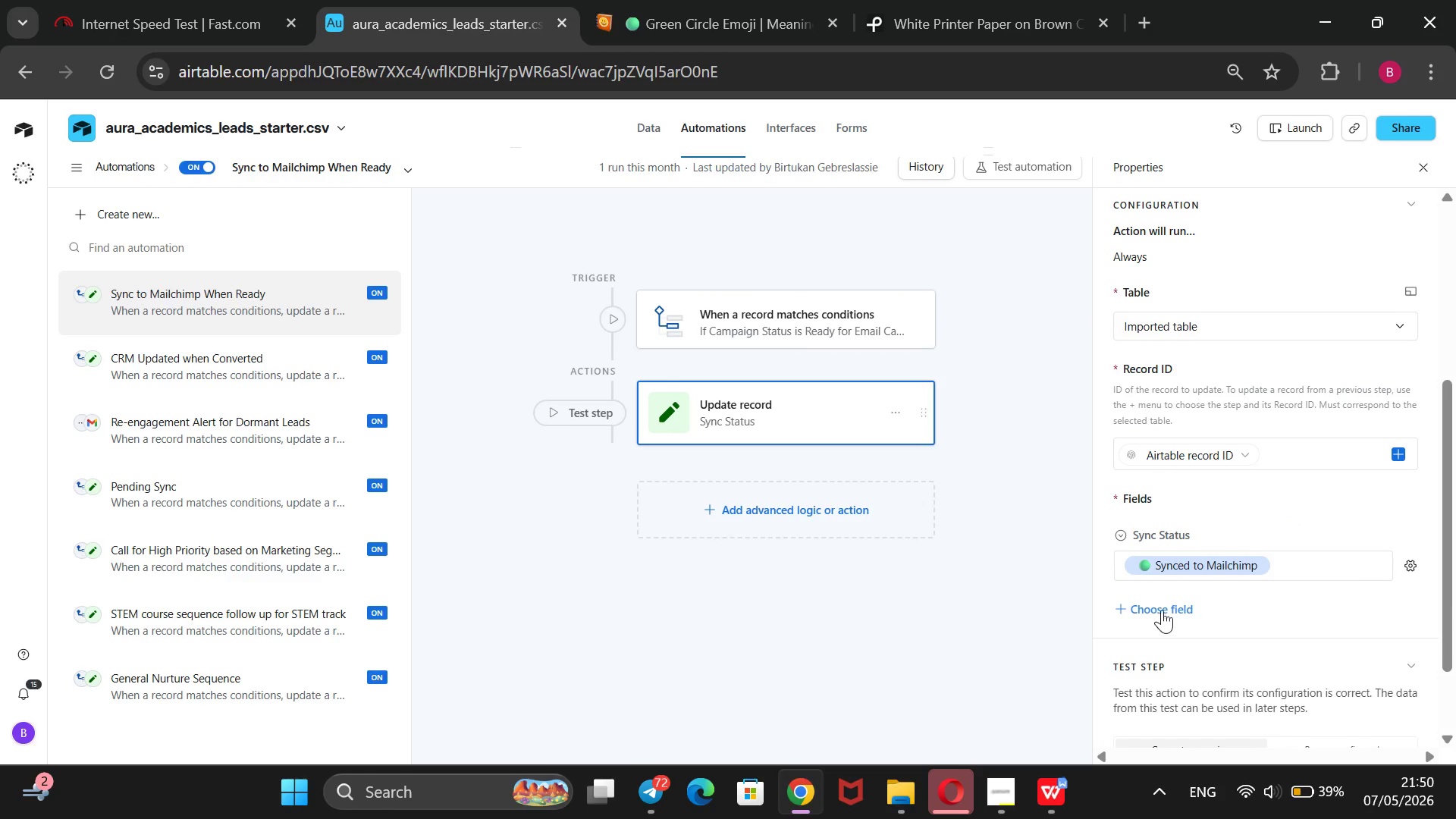 
left_click([1162, 606])
 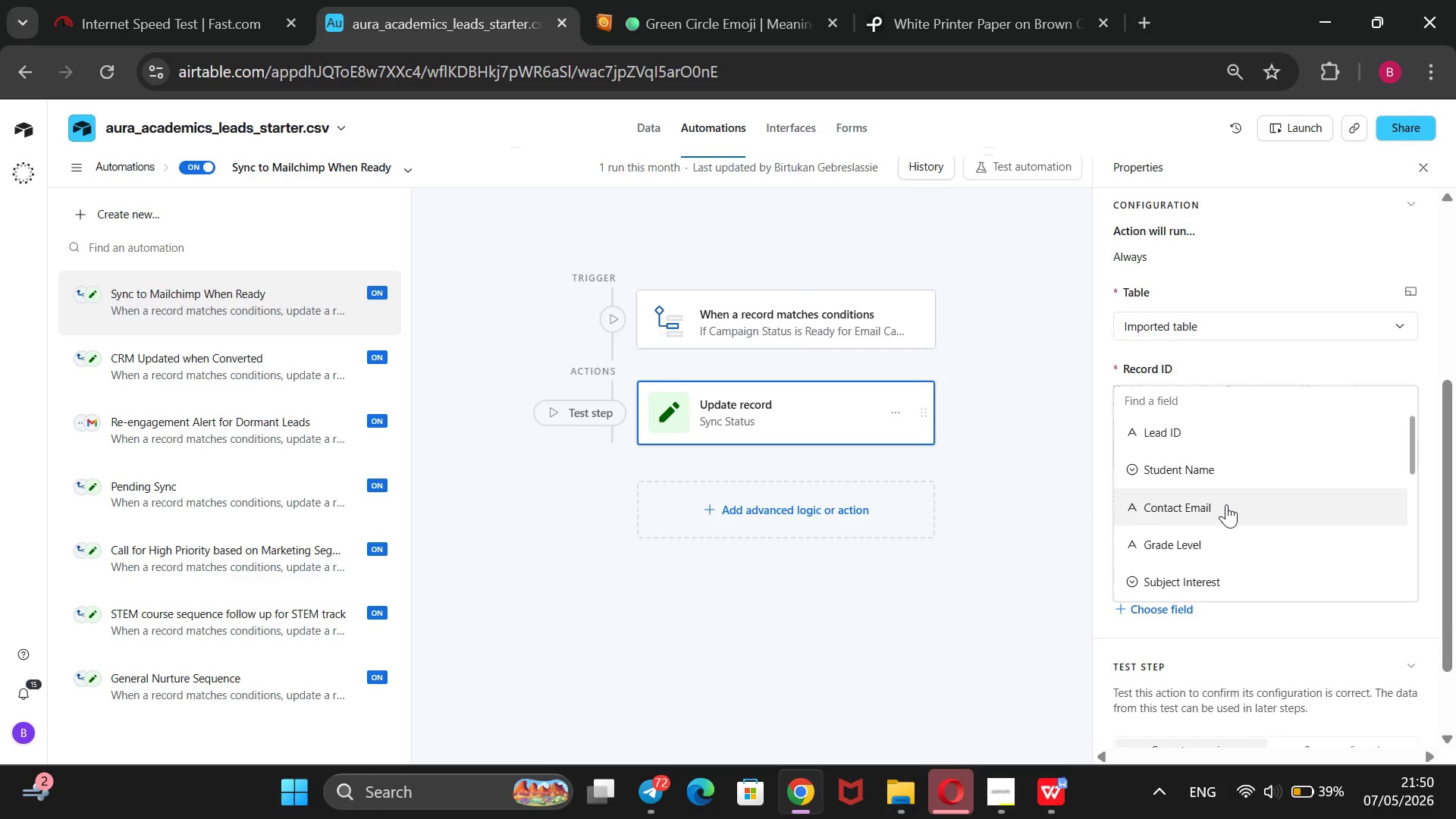 
scroll: coordinate [1226, 504], scroll_direction: down, amount: 2.0
 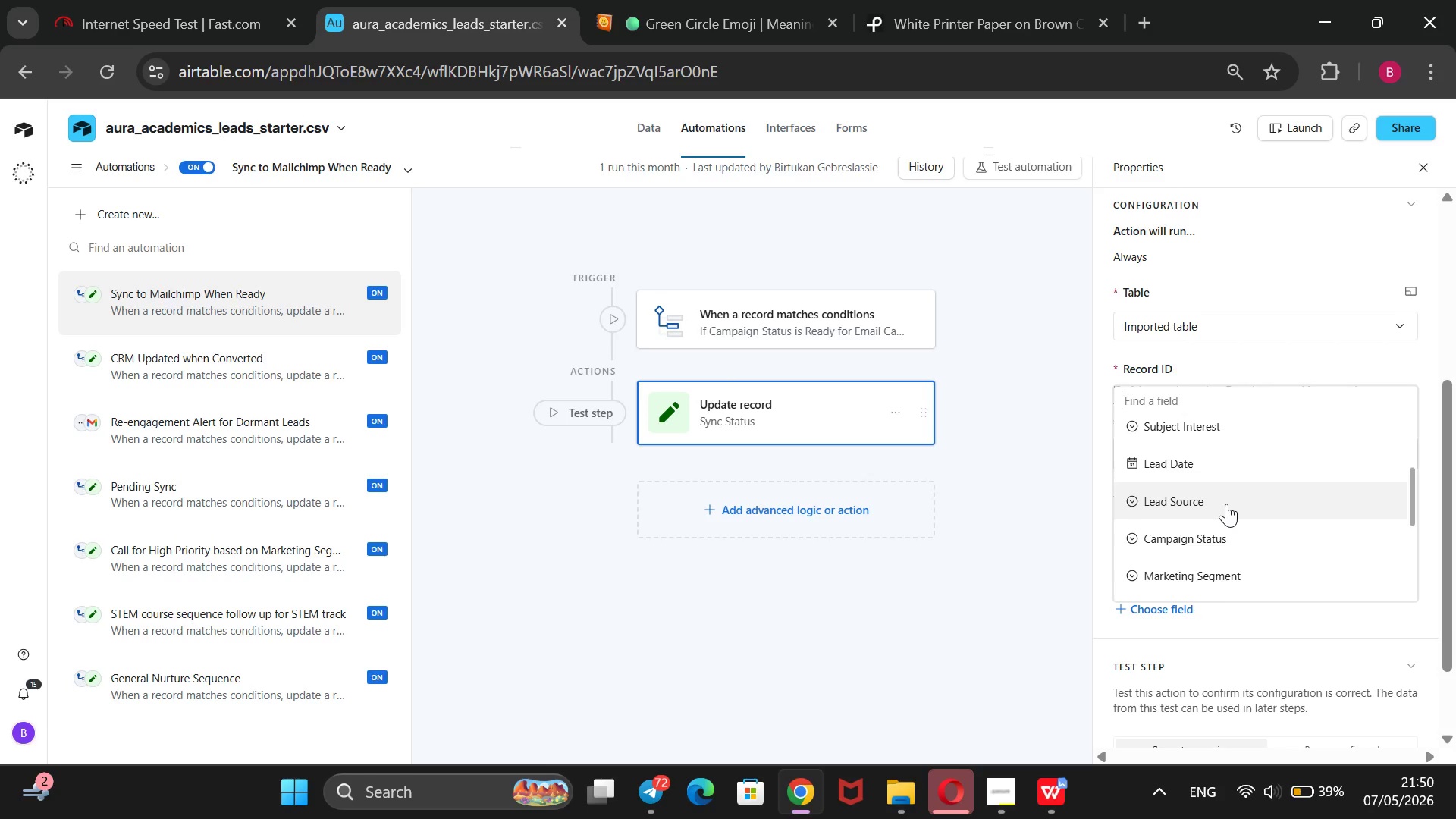 
scroll: coordinate [1226, 504], scroll_direction: none, amount: 0.0
 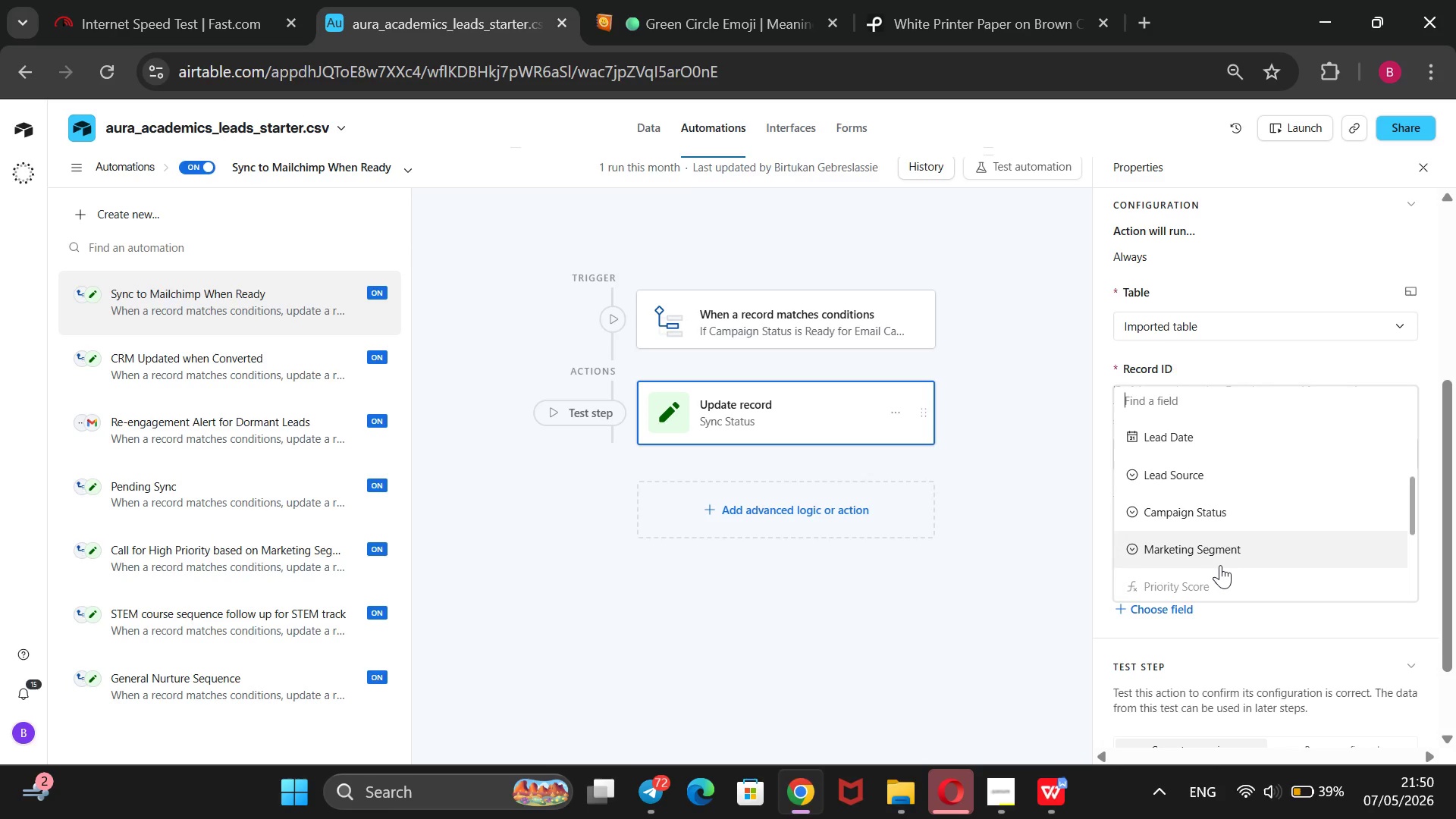 
scroll: coordinate [1220, 565], scroll_direction: down, amount: 2.0
 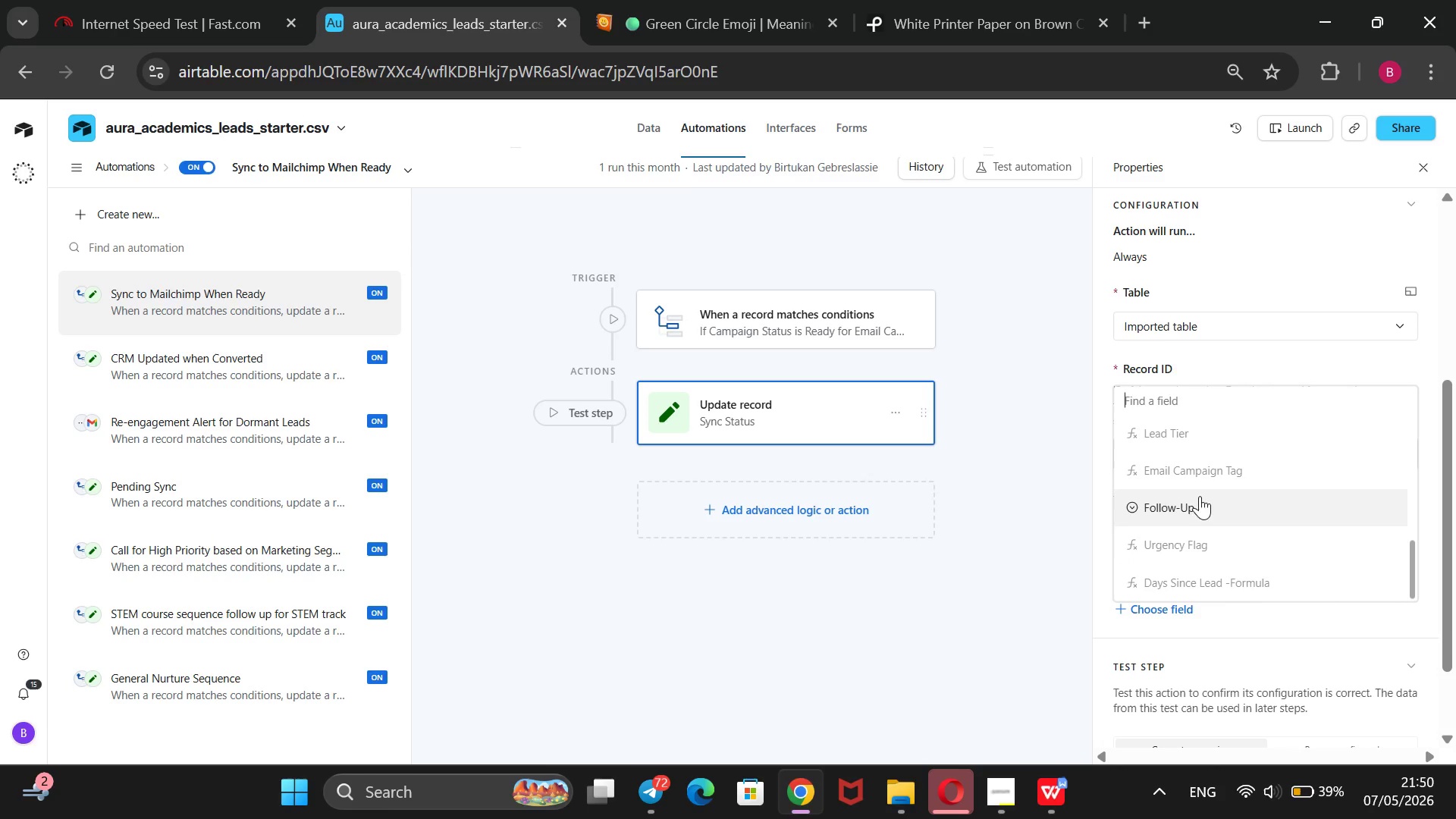 
left_click([1200, 501])
 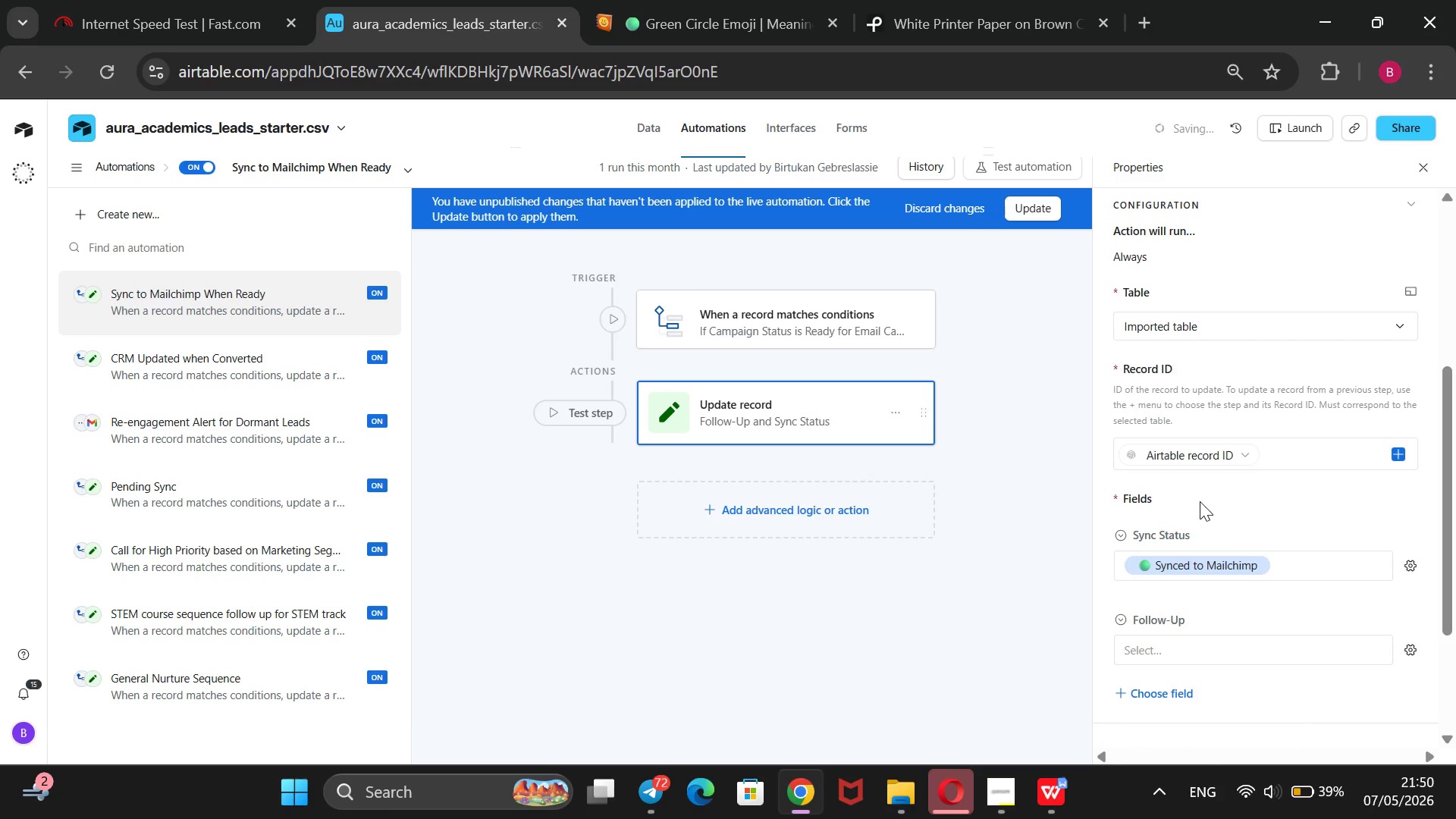 
scroll: coordinate [1200, 501], scroll_direction: down, amount: 1.0
 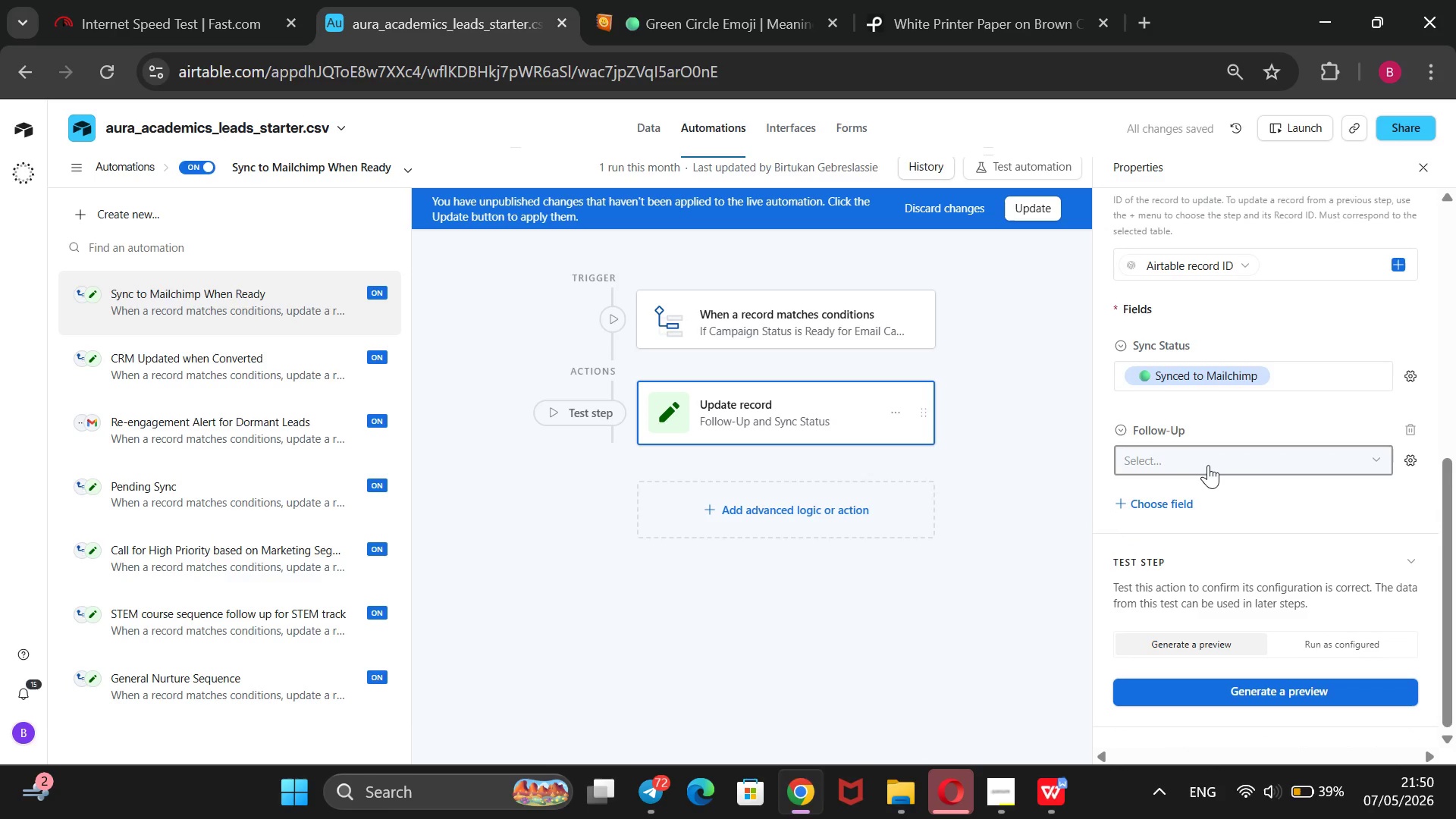 
left_click([1208, 465])
 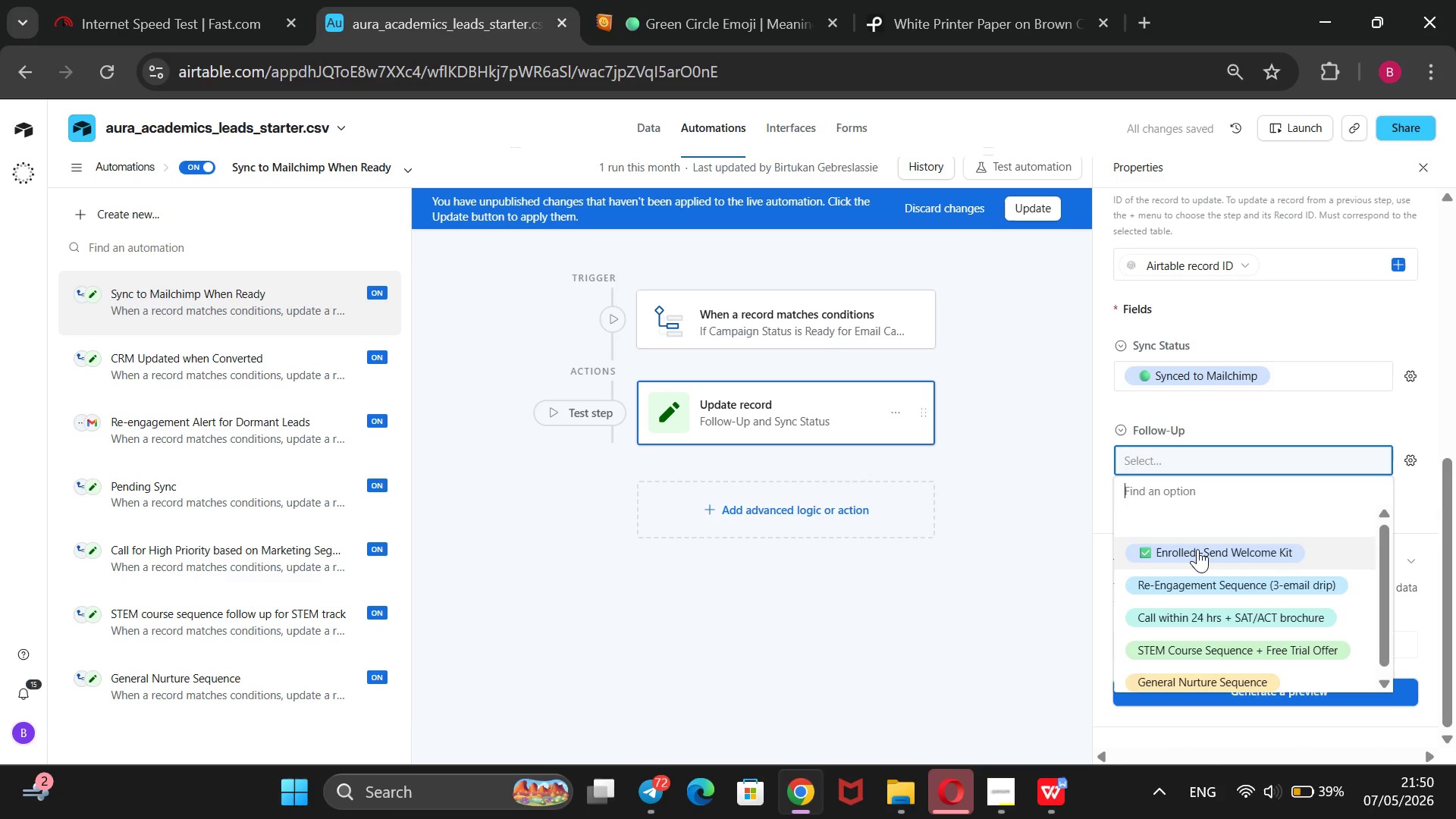 
left_click([1197, 548])
 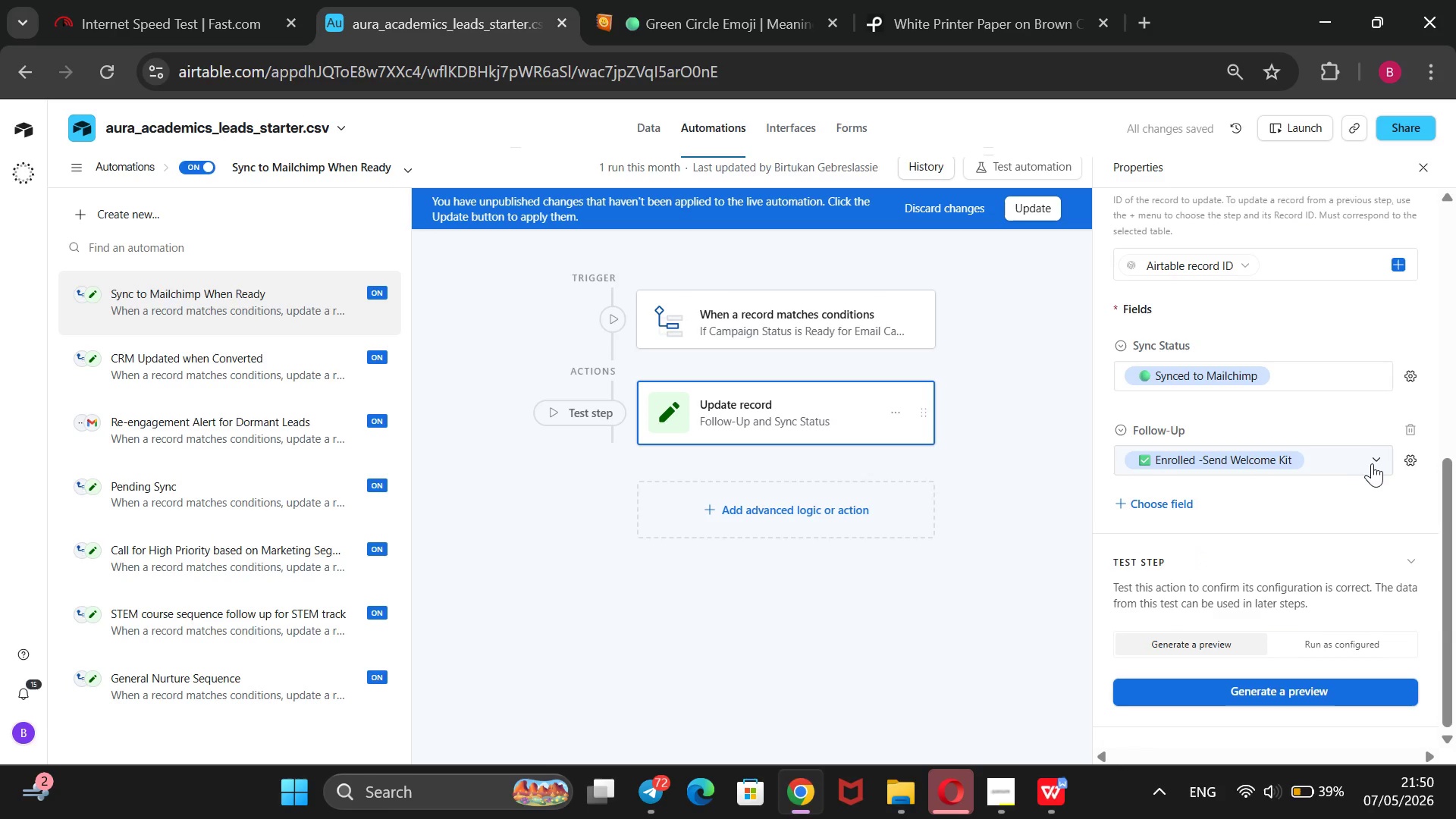 
wait(5.14)
 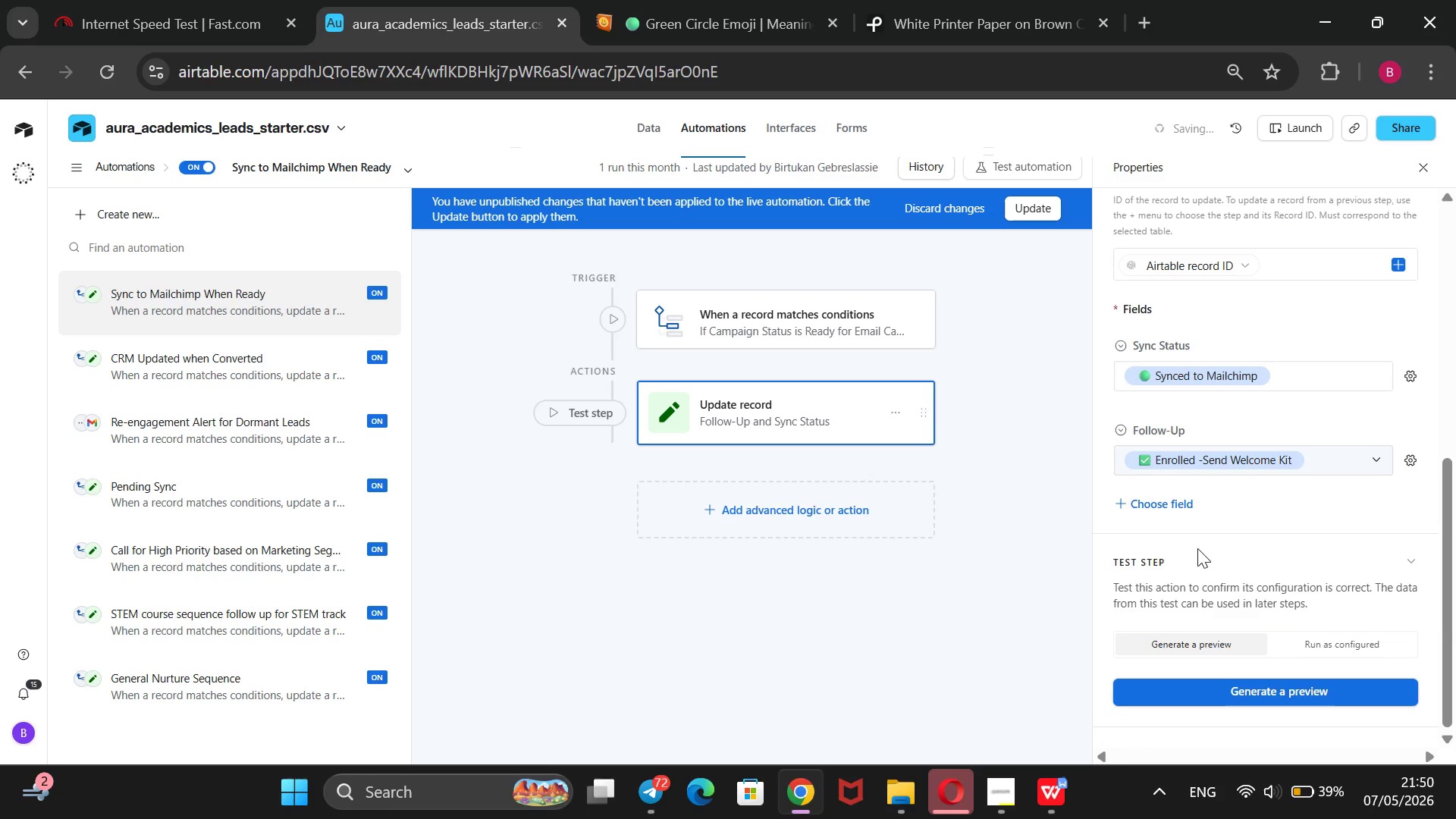 
left_click([1410, 431])
 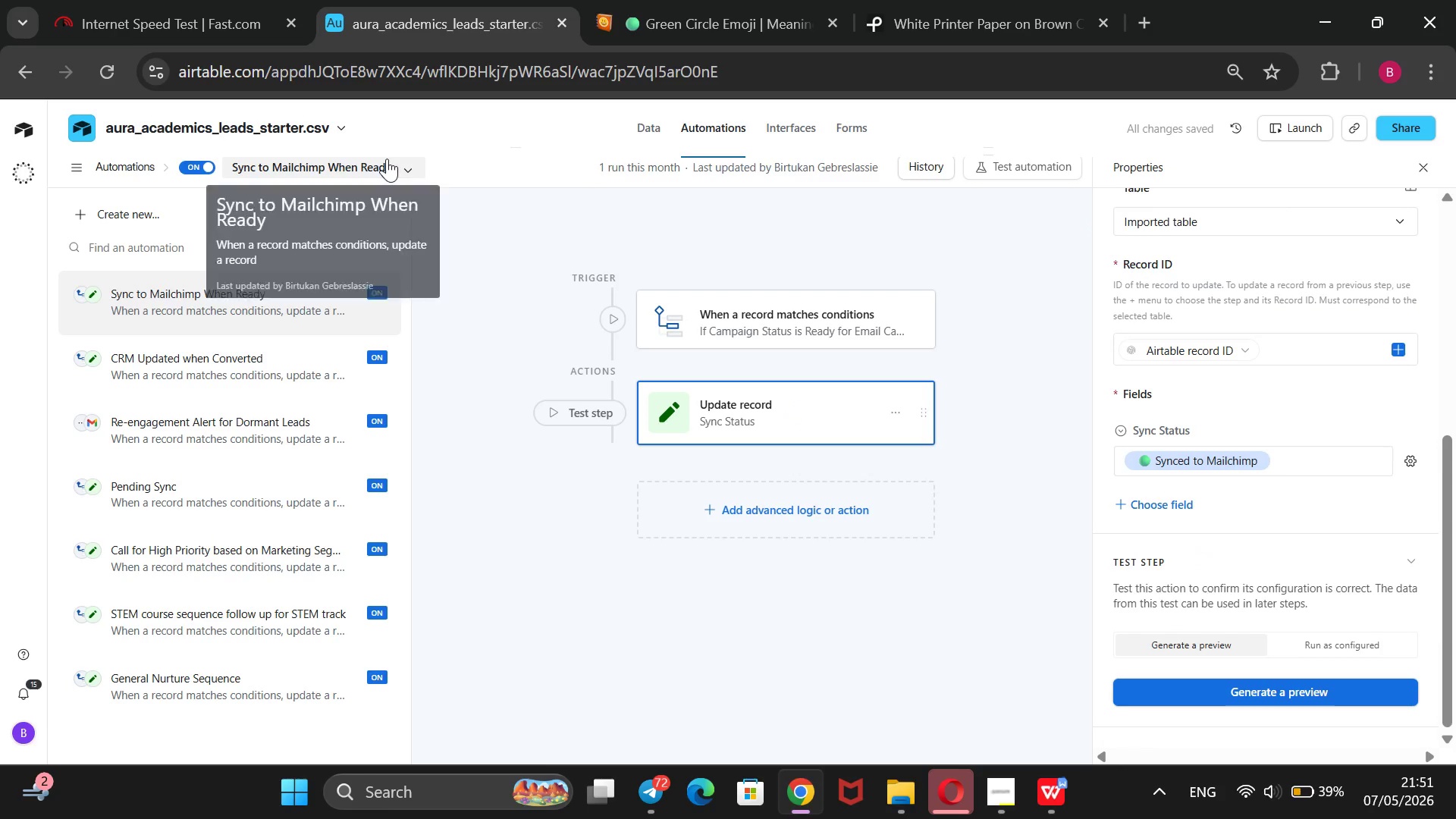 
wait(5.03)
 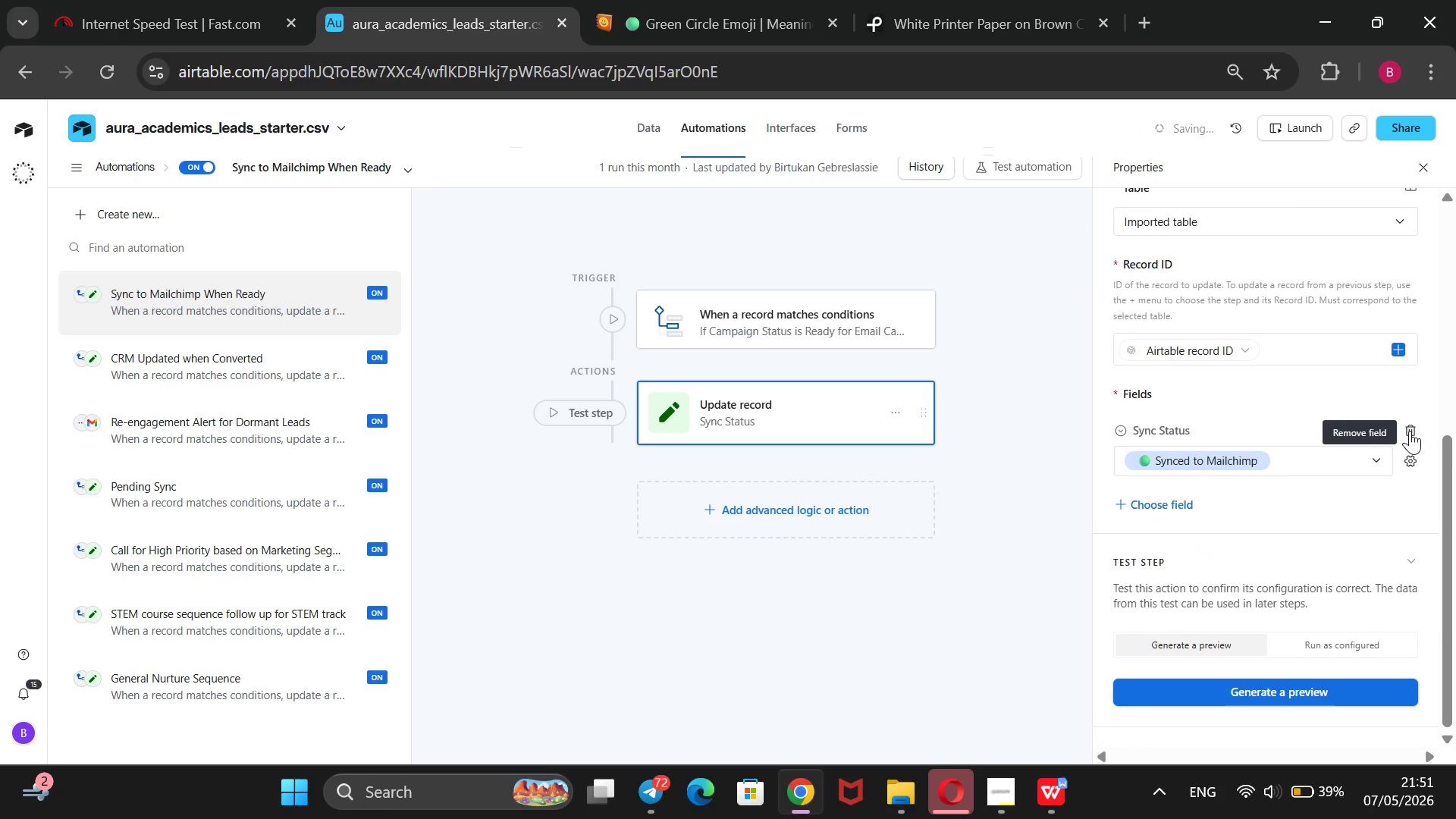 
left_click([652, 128])
 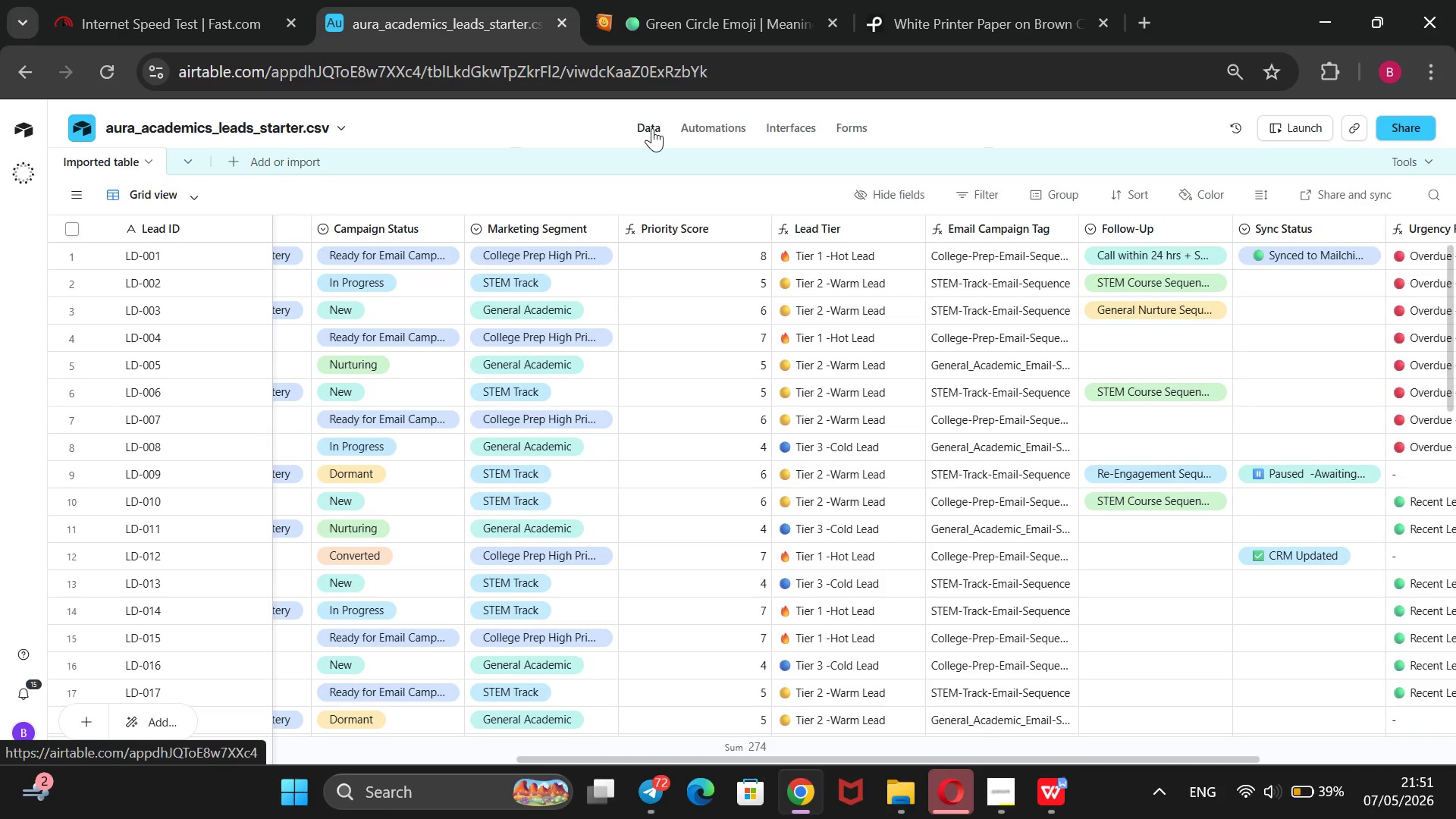 
wait(15.44)
 